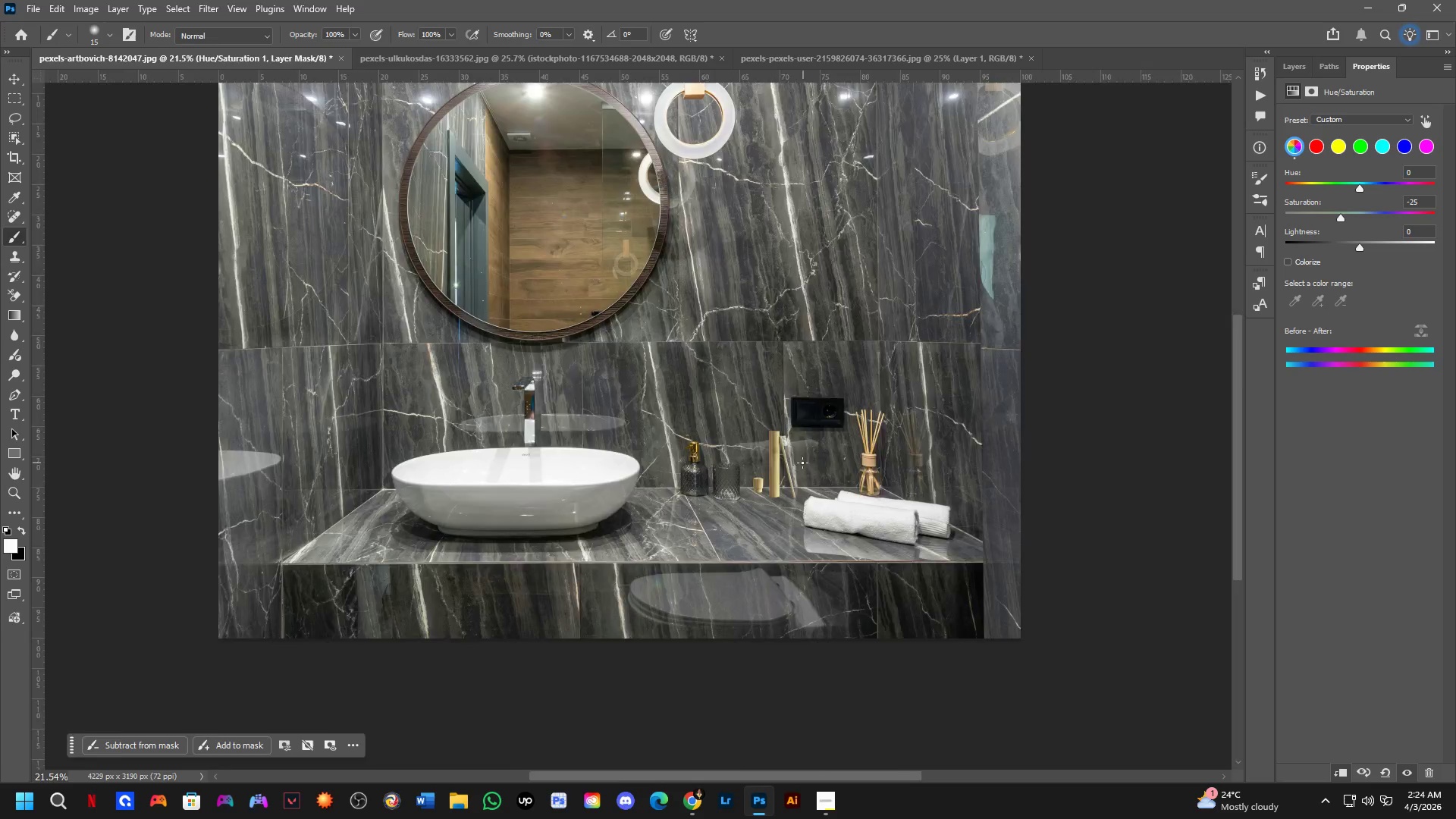 
scroll: coordinate [794, 462], scroll_direction: up, amount: 6.0
 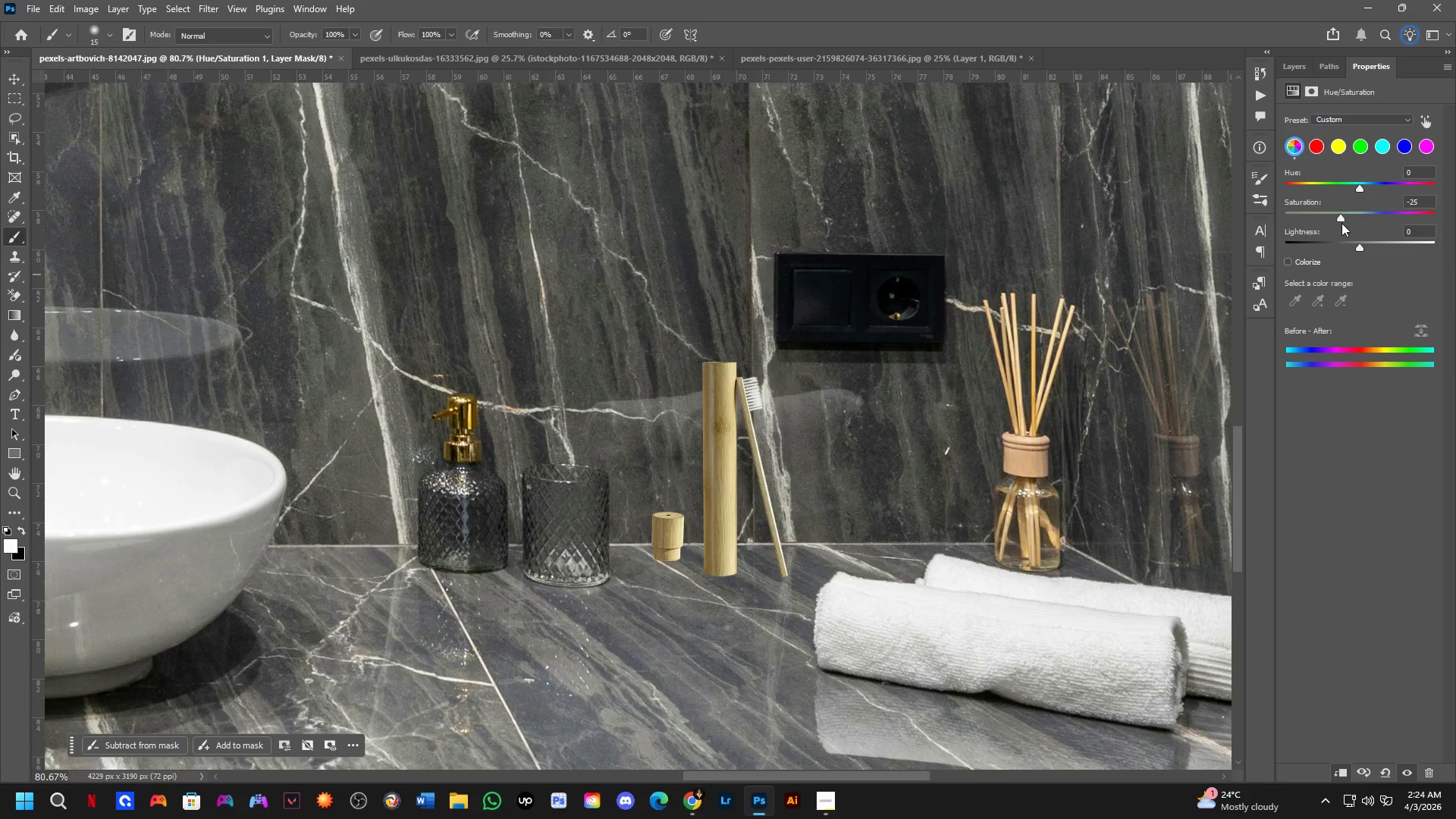 
left_click_drag(start_coordinate=[1341, 219], to_coordinate=[1349, 218])
 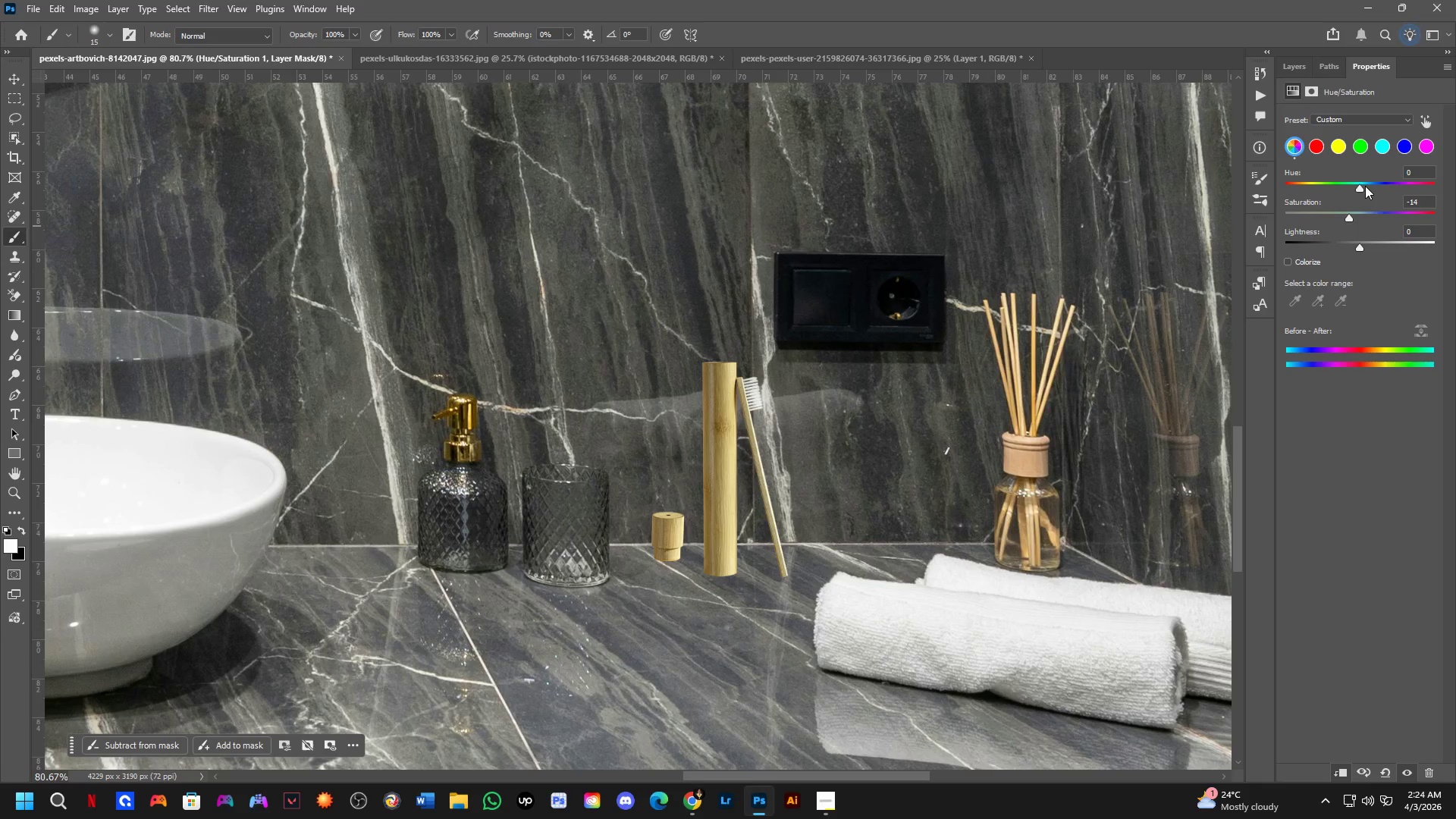 
left_click_drag(start_coordinate=[1358, 186], to_coordinate=[1355, 190])
 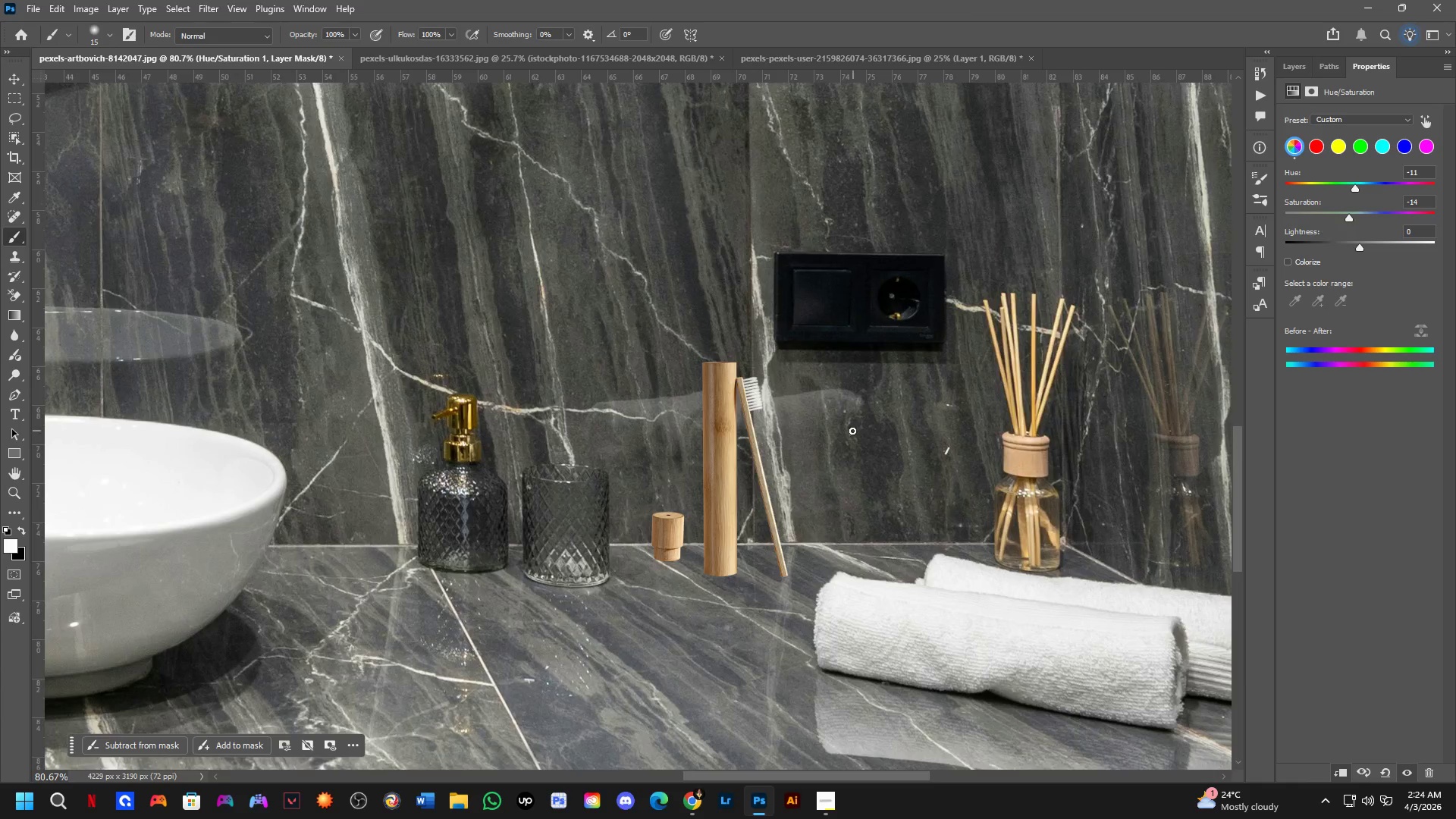 
hold_key(key=Space, duration=0.5)
 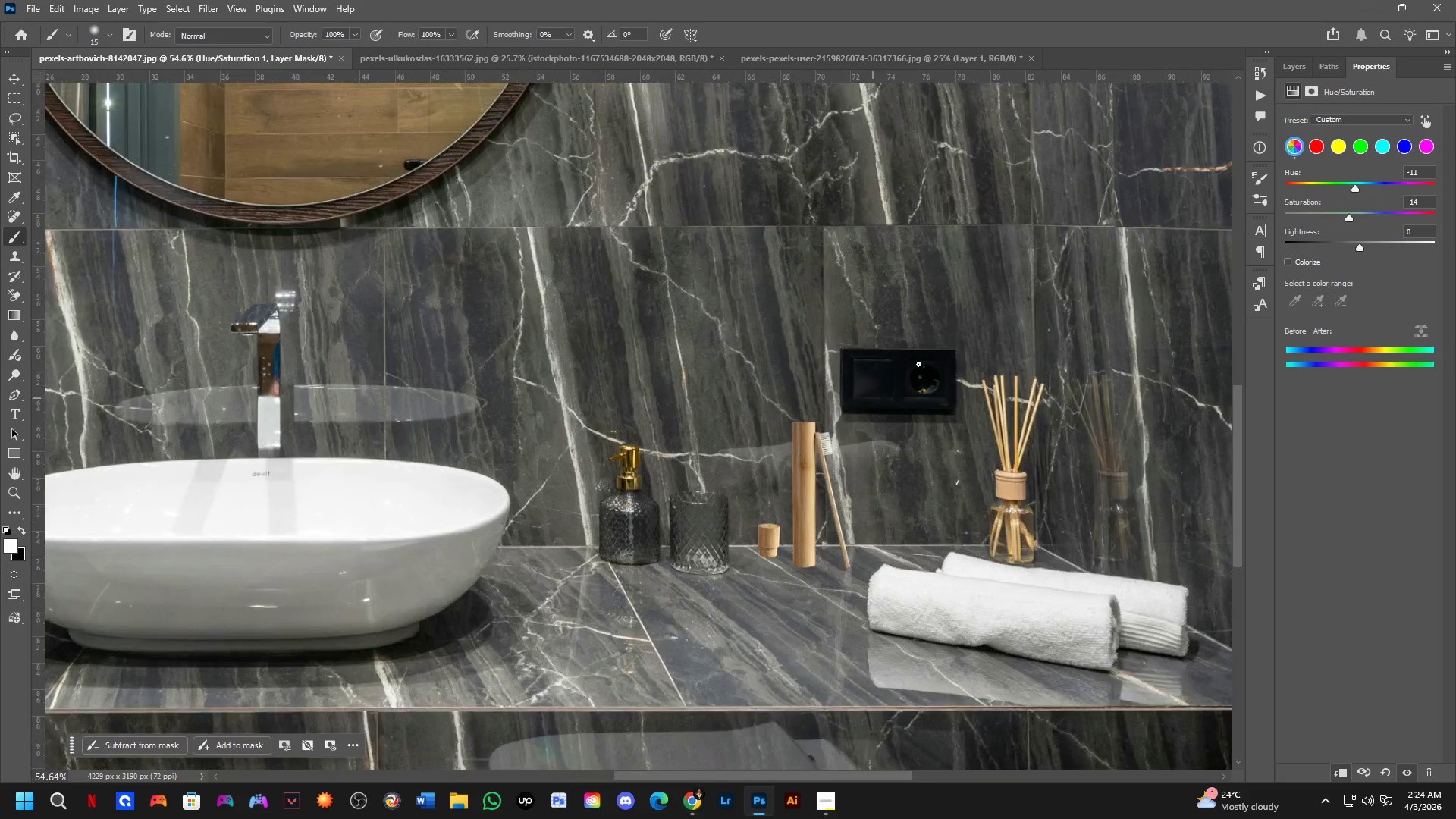 
left_click_drag(start_coordinate=[838, 444], to_coordinate=[839, 471])
 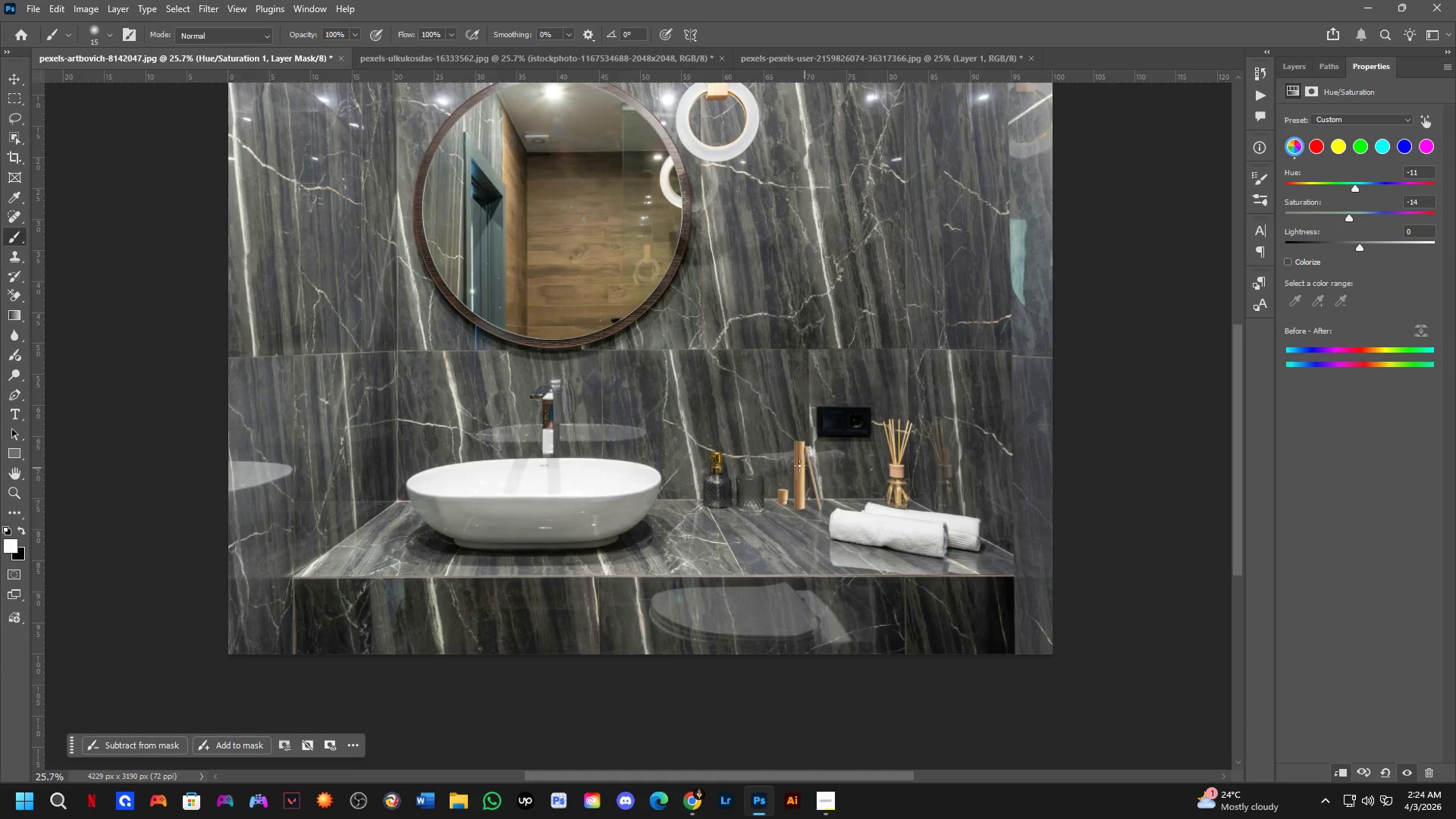 
scroll: coordinate [830, 442], scroll_direction: down, amount: 11.0
 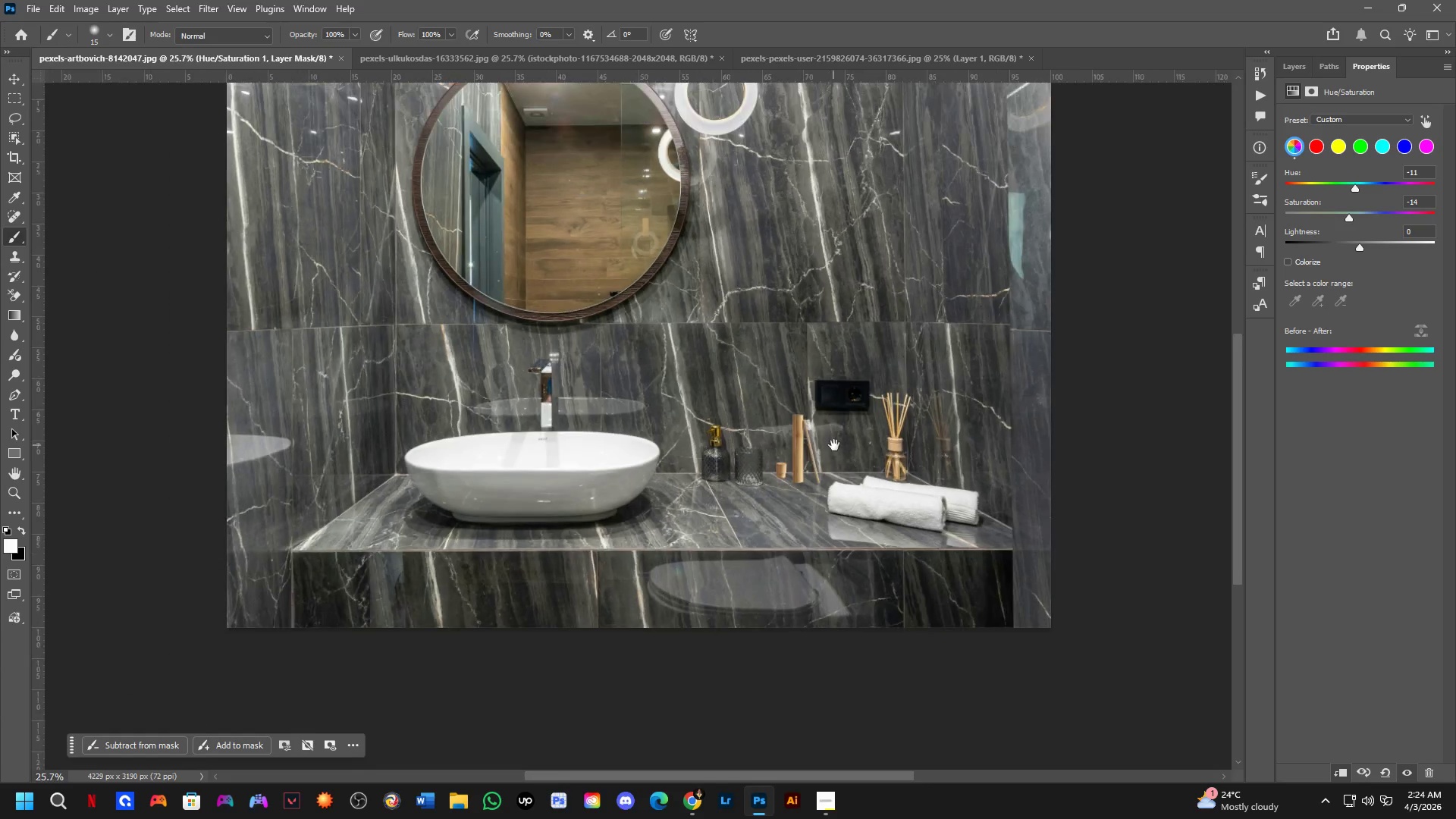 
scroll: coordinate [802, 455], scroll_direction: up, amount: 8.0
 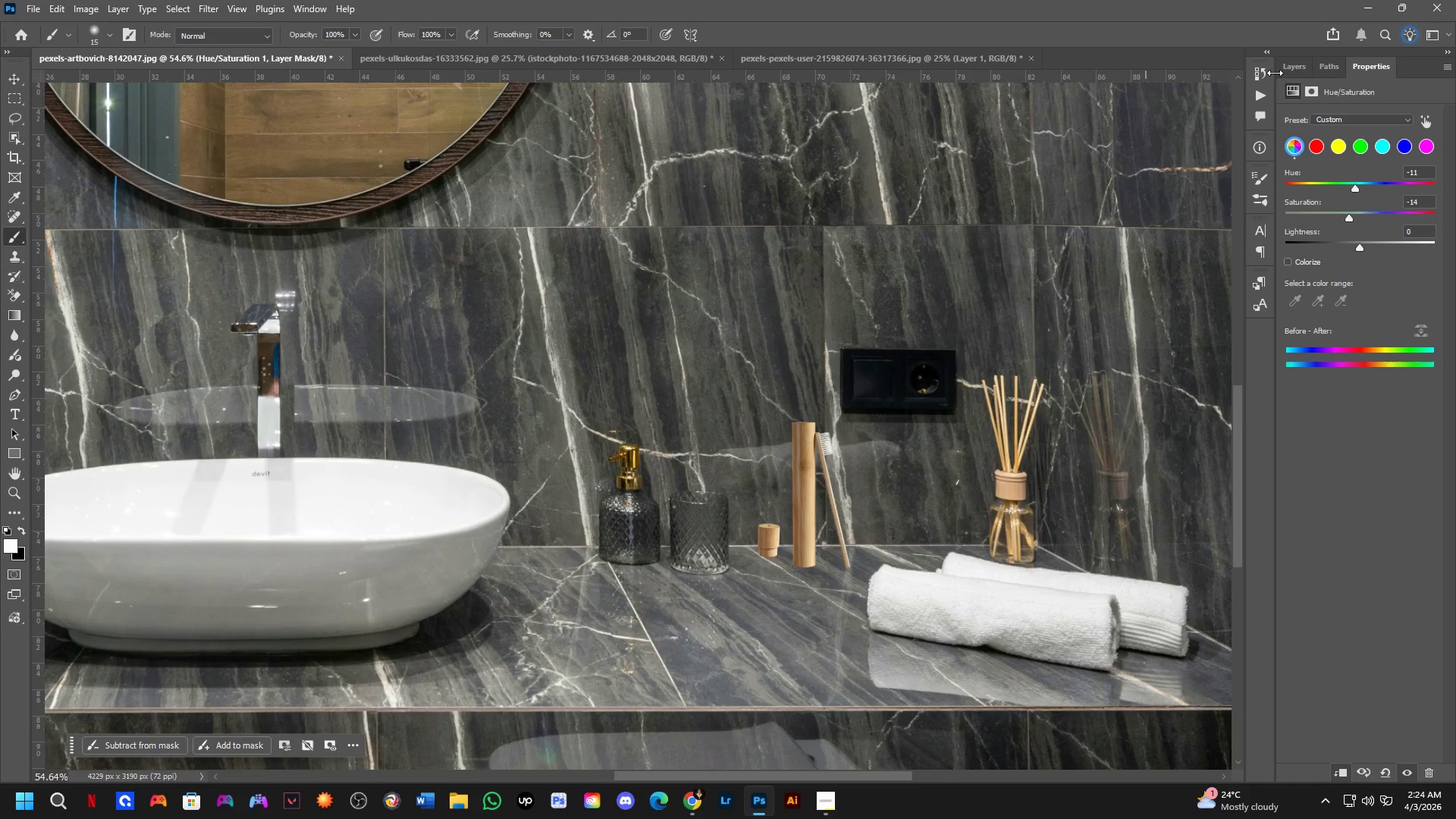 
left_click([1284, 71])
 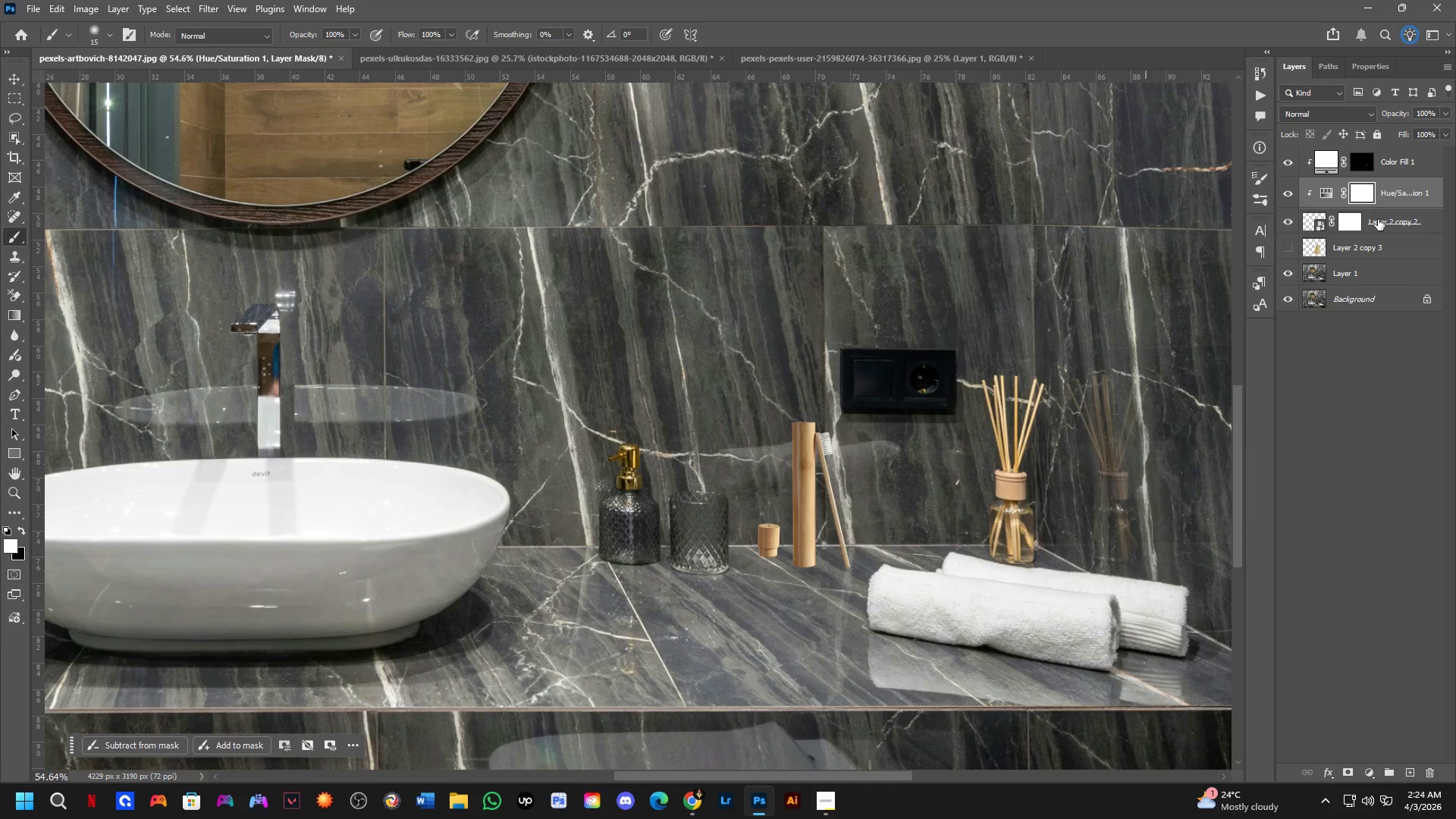 
left_click([1385, 227])
 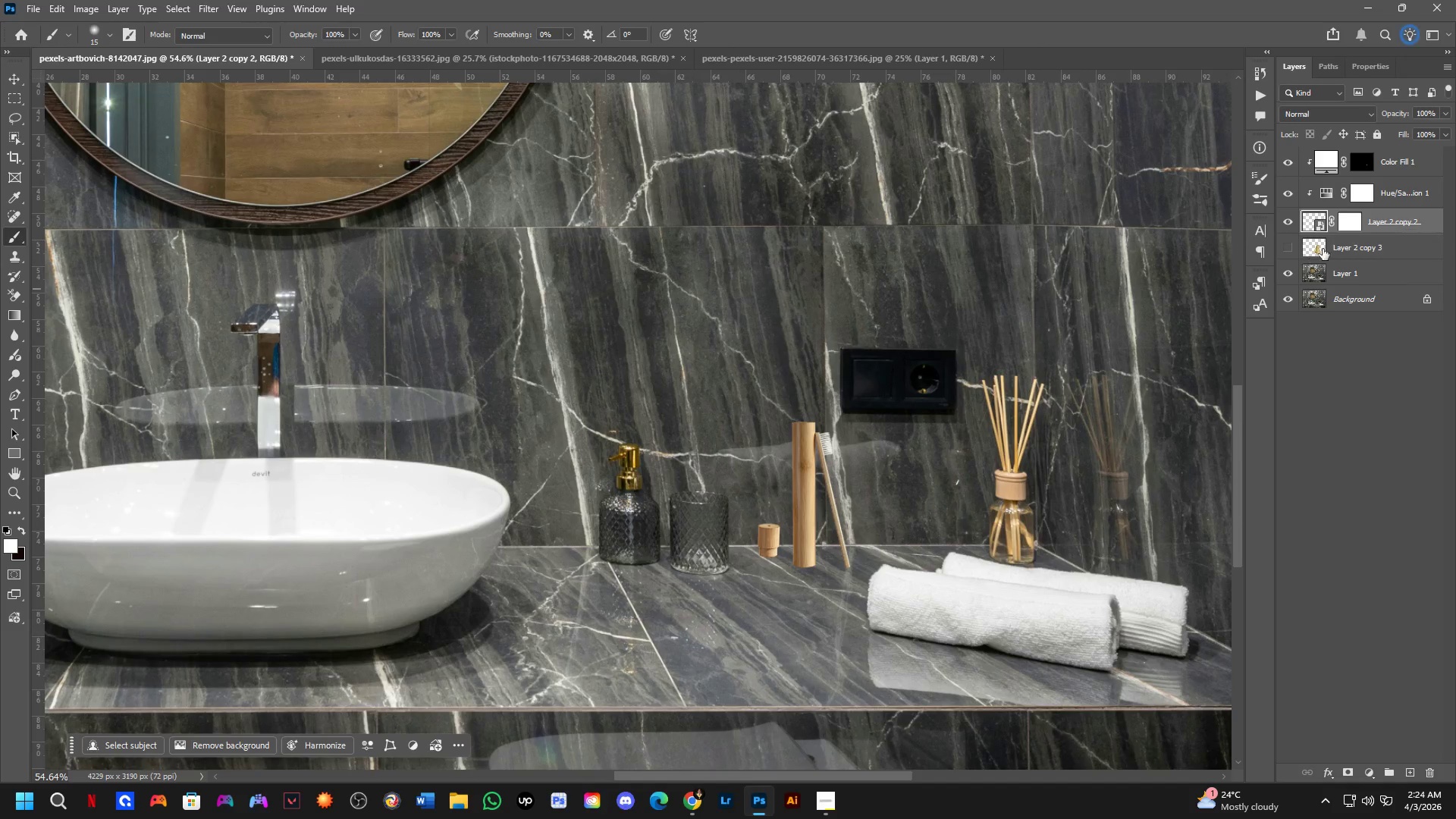 
left_click([1385, 243])
 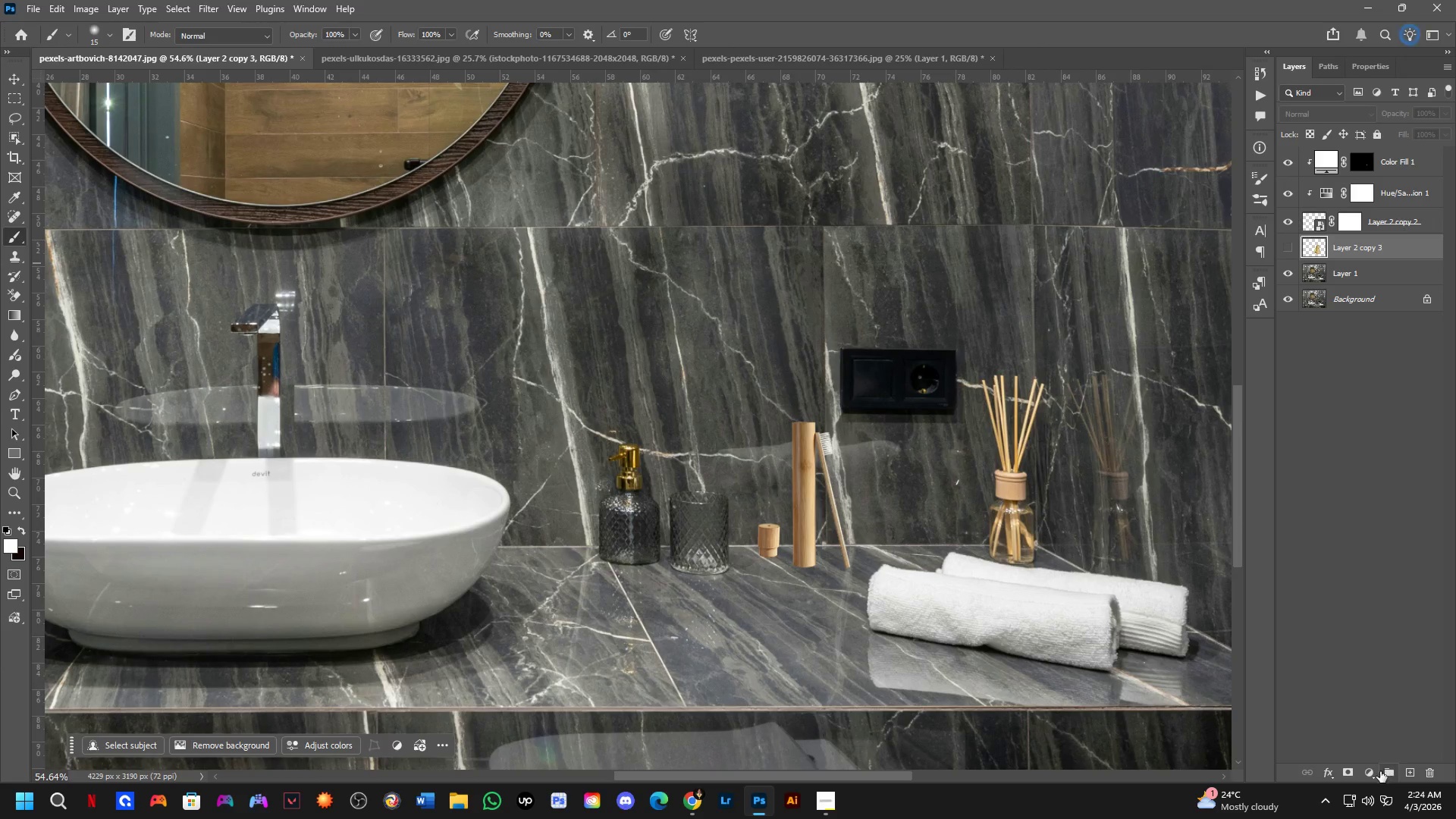 
left_click([1372, 774])
 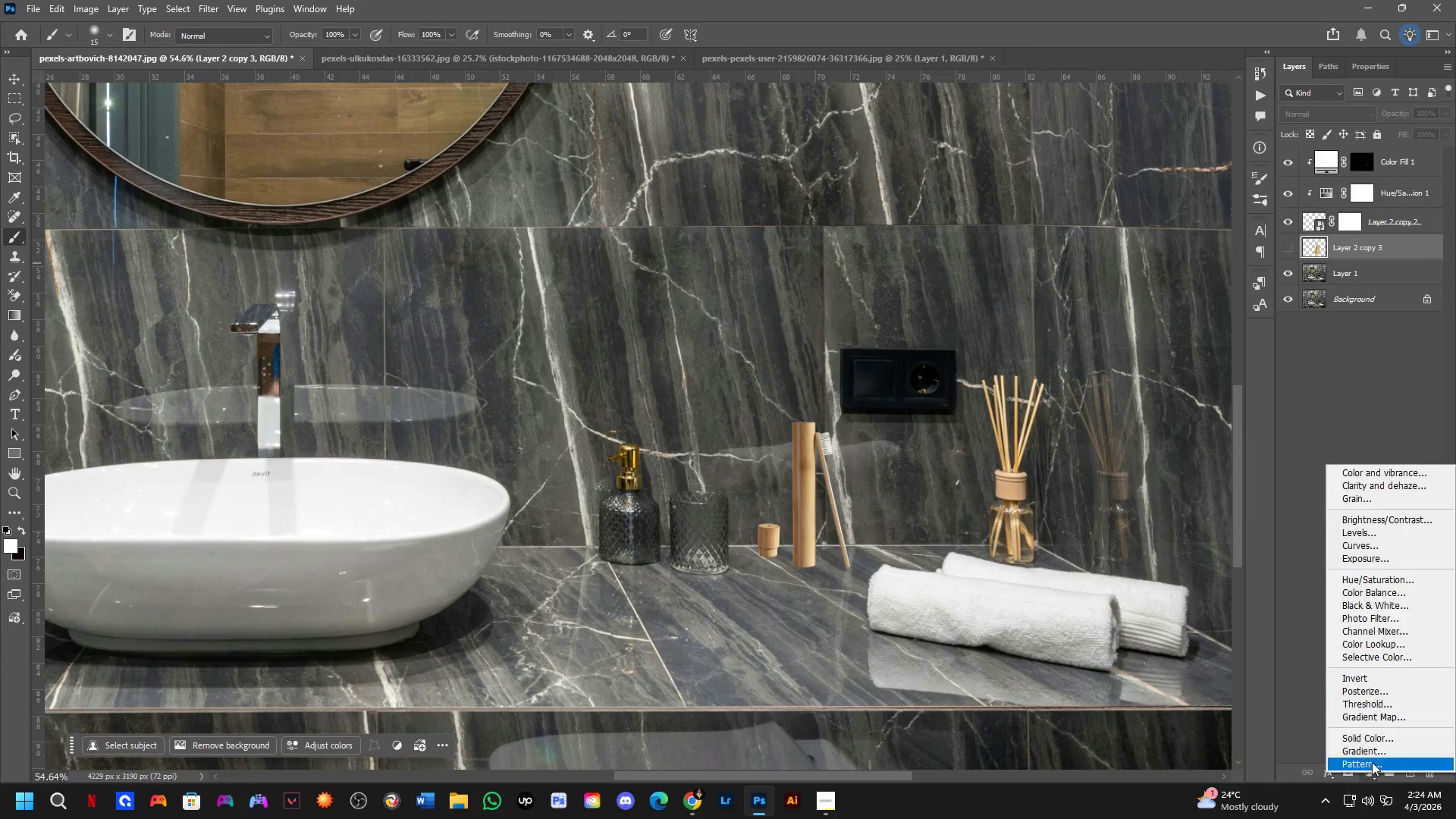 
left_click_drag(start_coordinate=[1373, 741], to_coordinate=[1382, 577])
 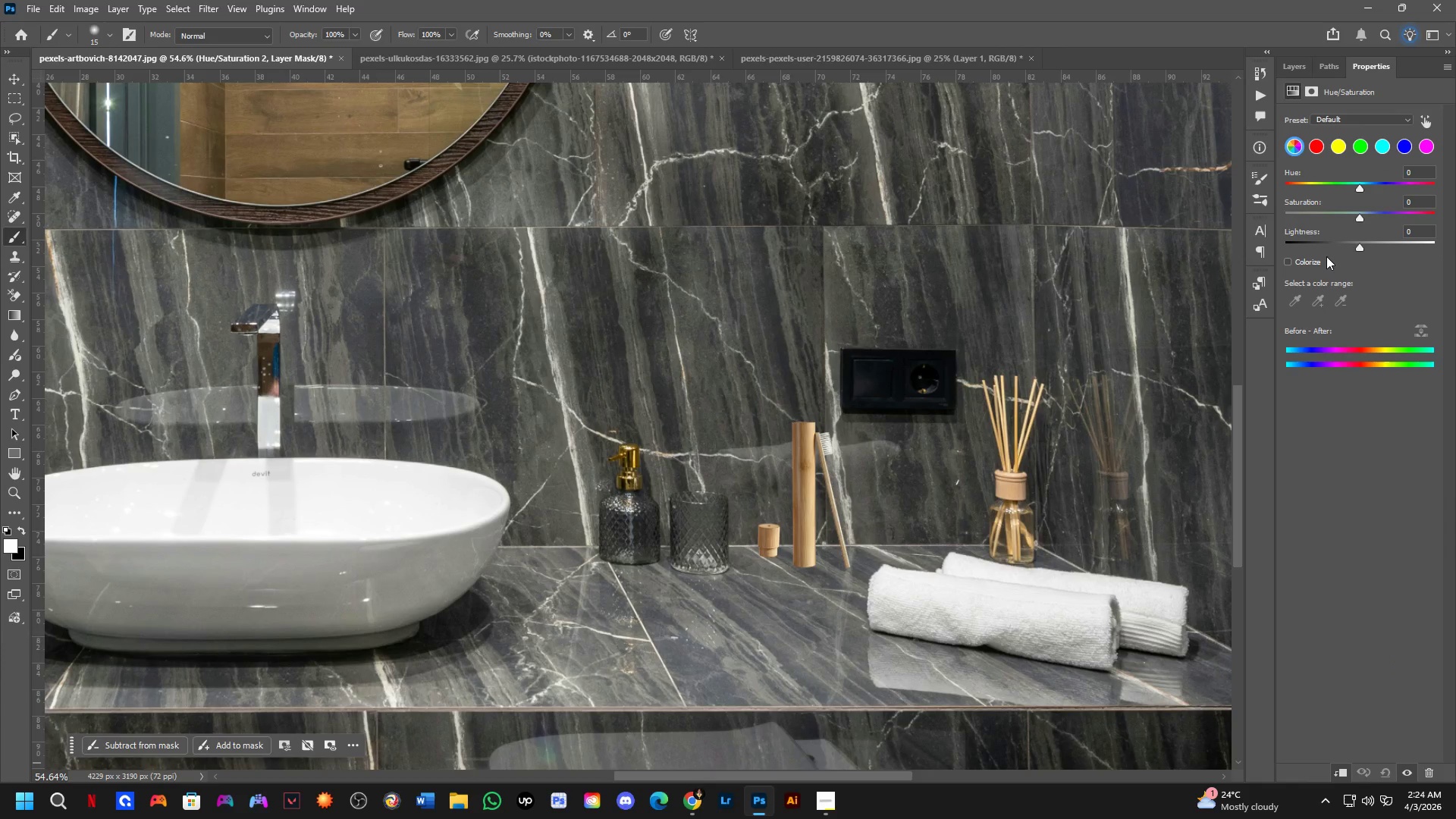 
left_click_drag(start_coordinate=[1357, 245], to_coordinate=[1233, 254])
 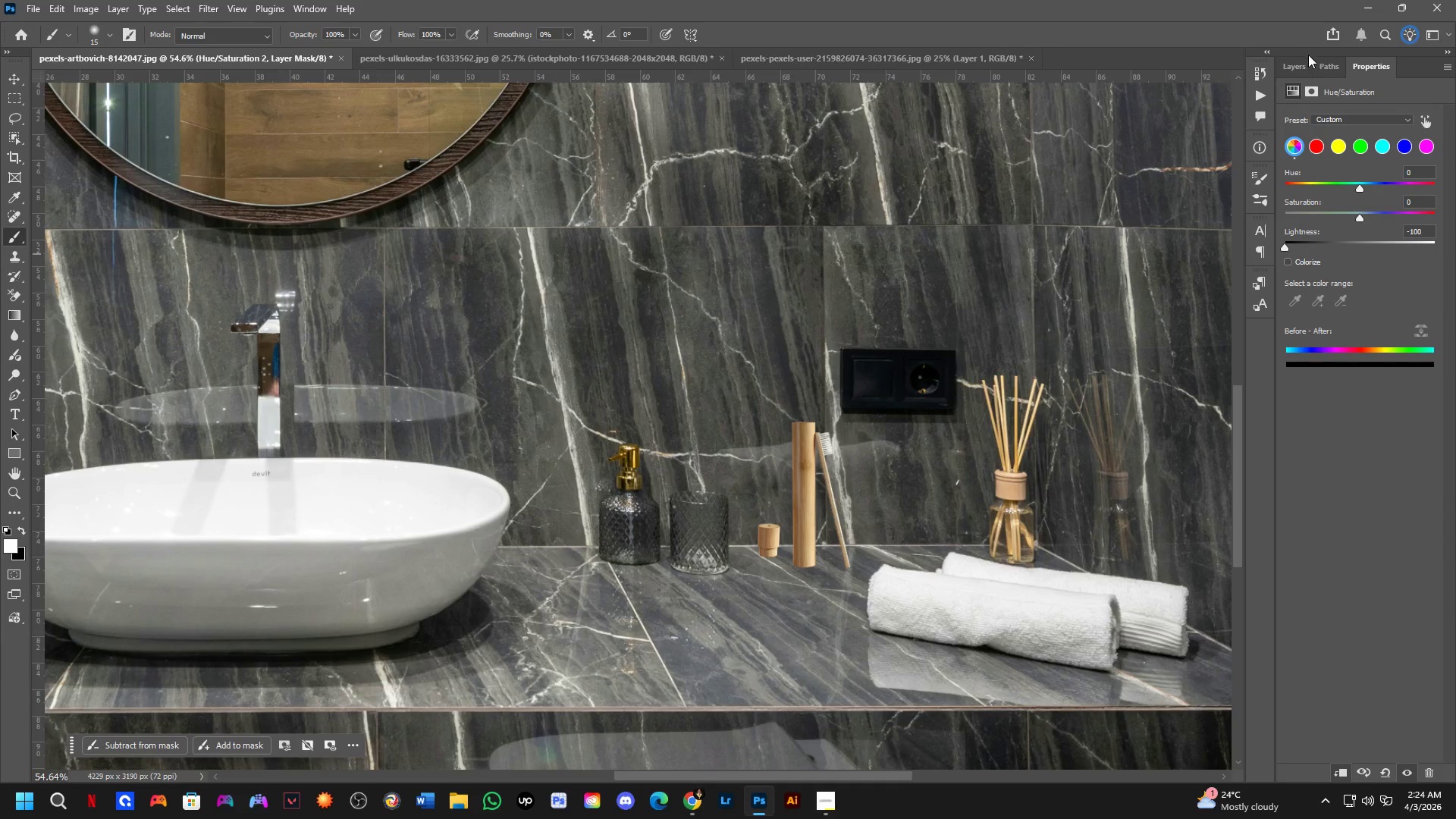 
left_click([1301, 61])
 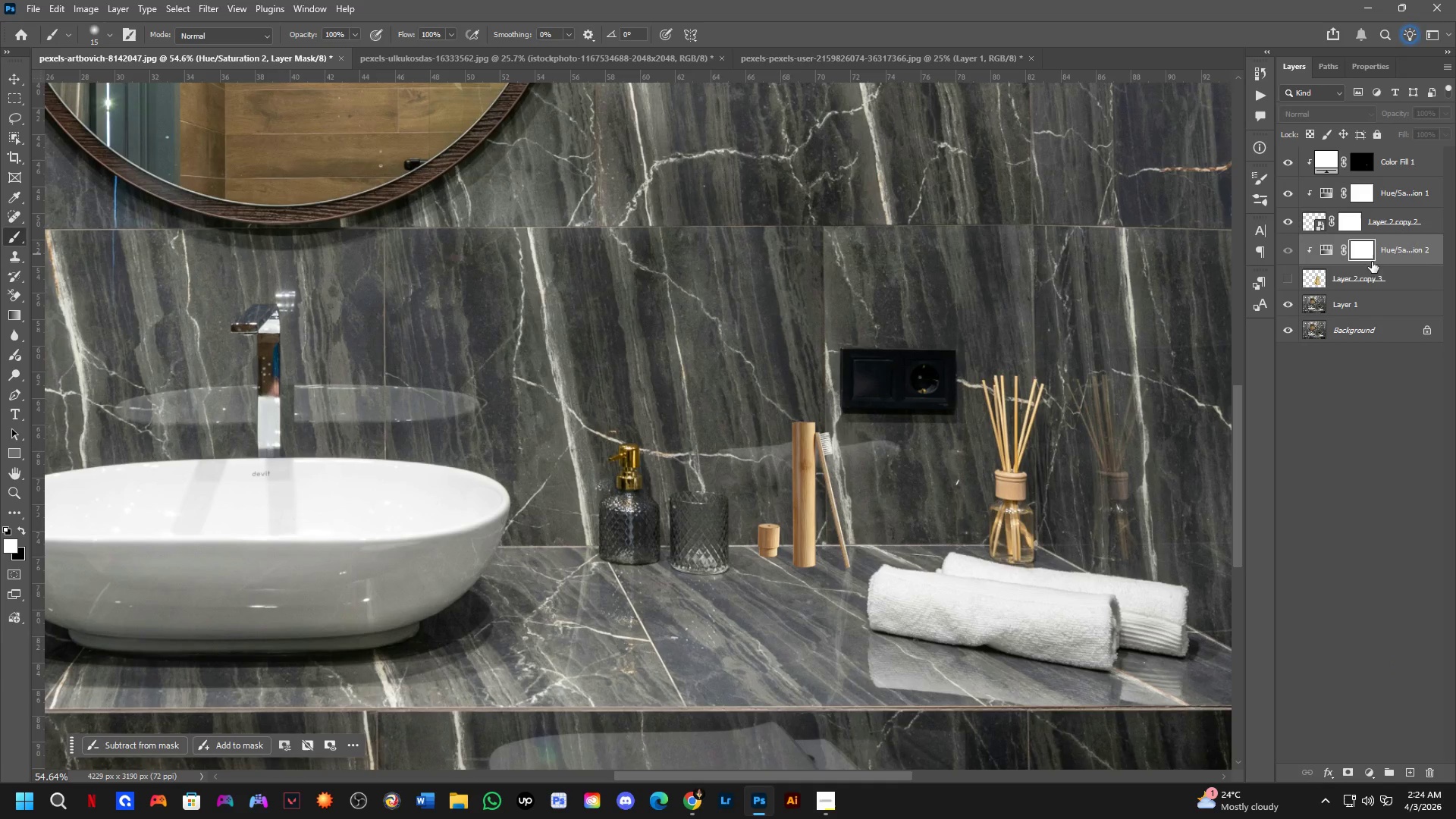 
key(Backspace)
 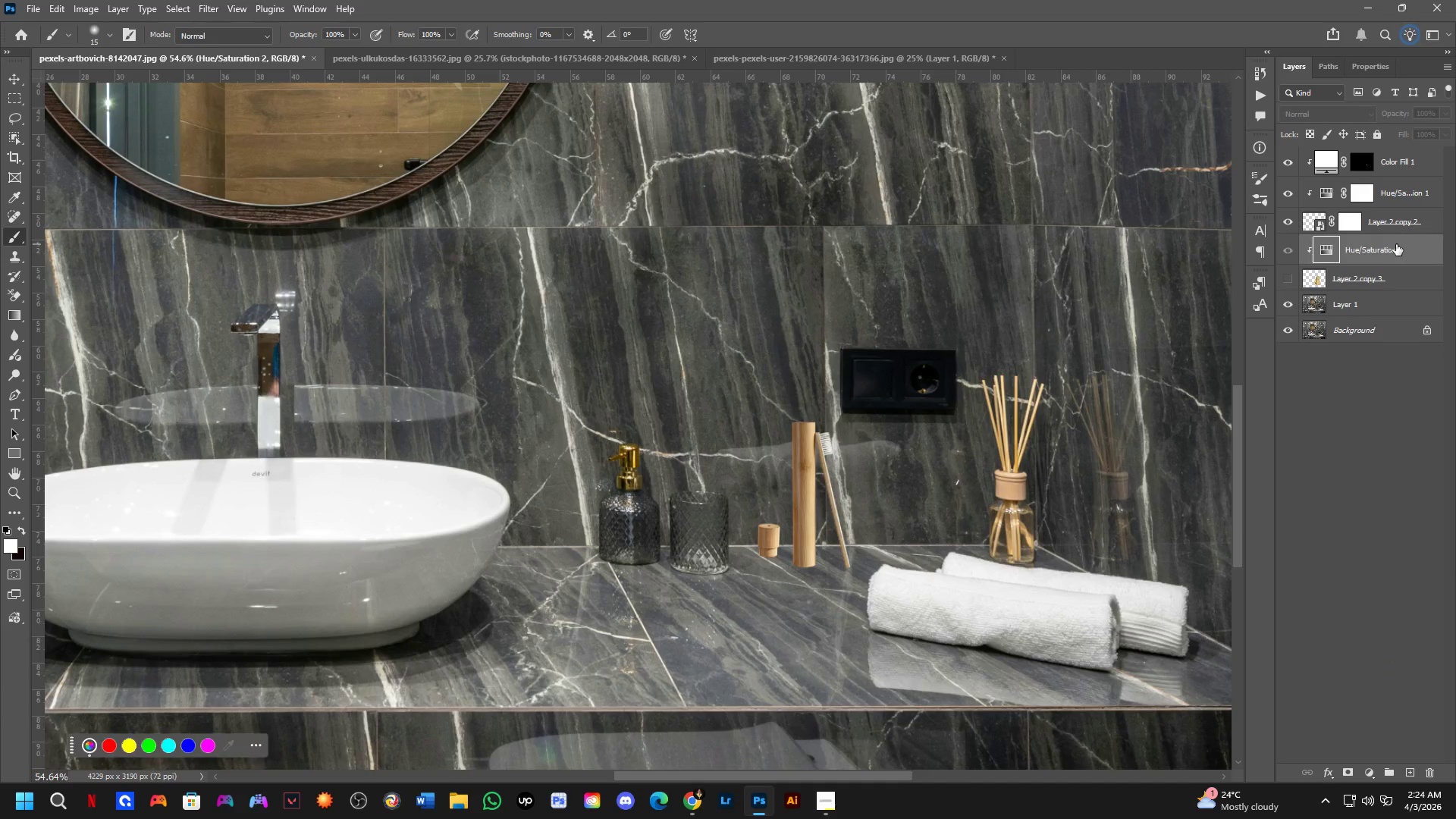 
key(Backspace)
 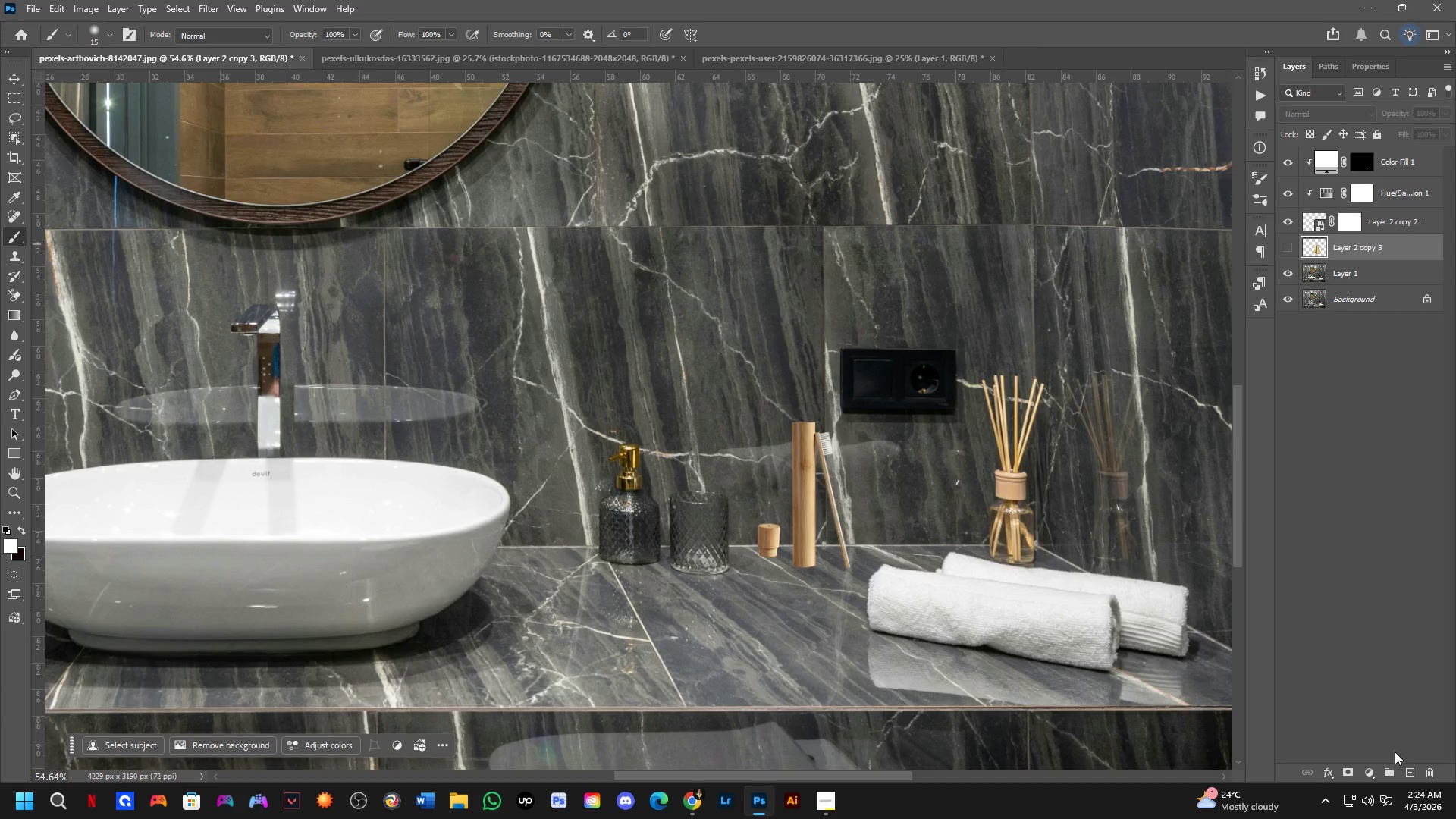 
left_click([1373, 766])
 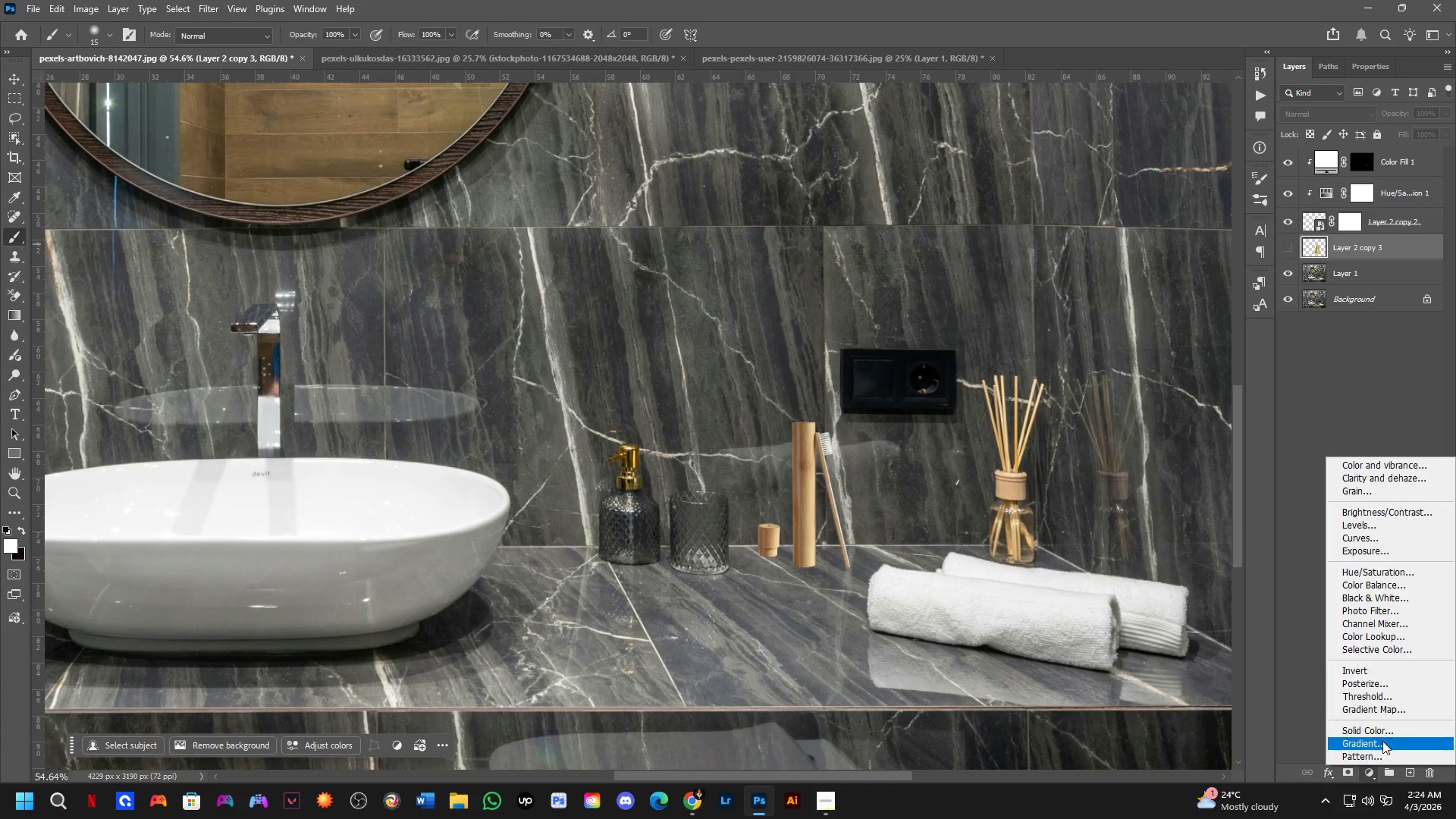 
left_click([1383, 732])
 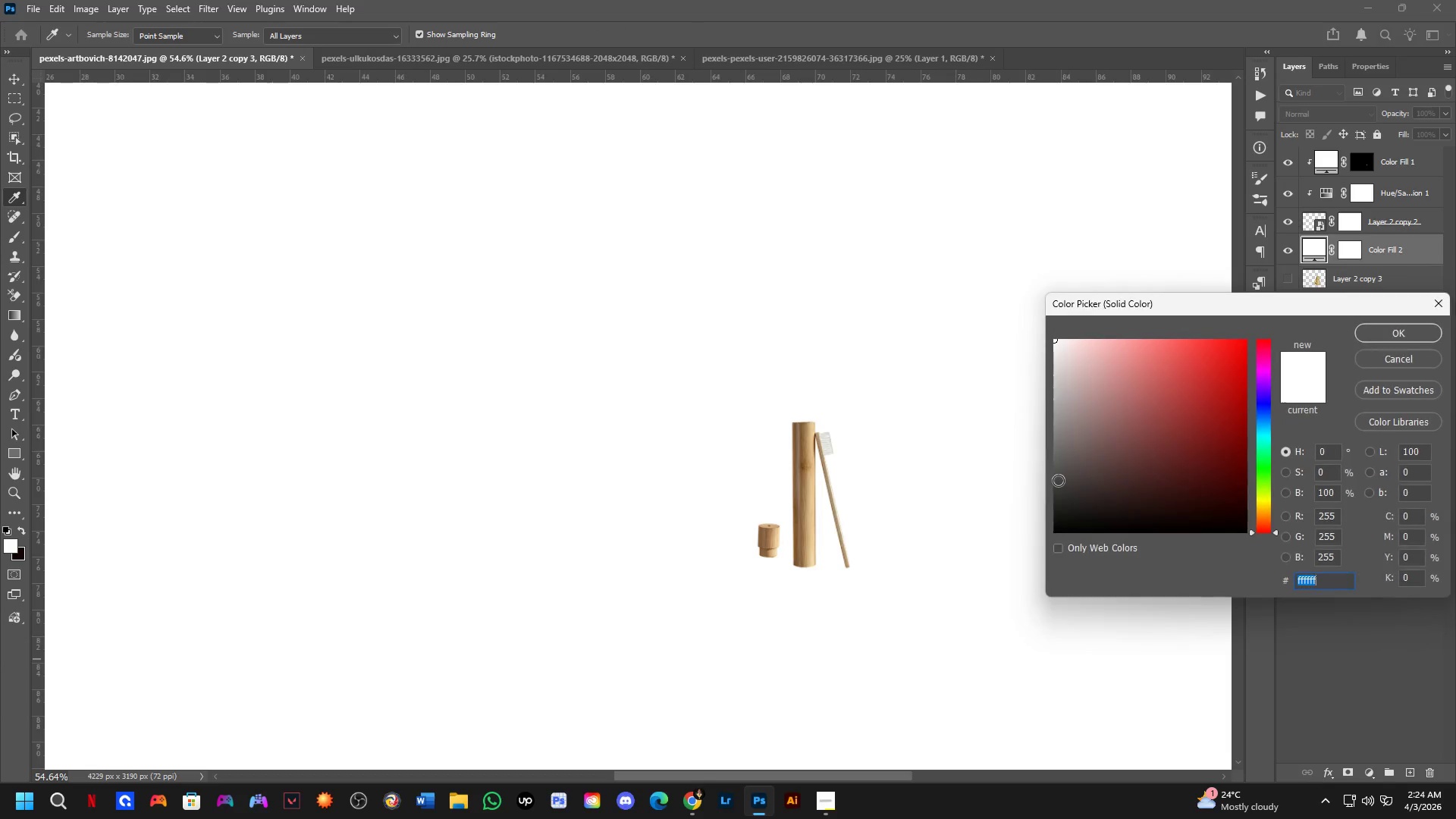 
left_click_drag(start_coordinate=[1104, 474], to_coordinate=[1050, 582])
 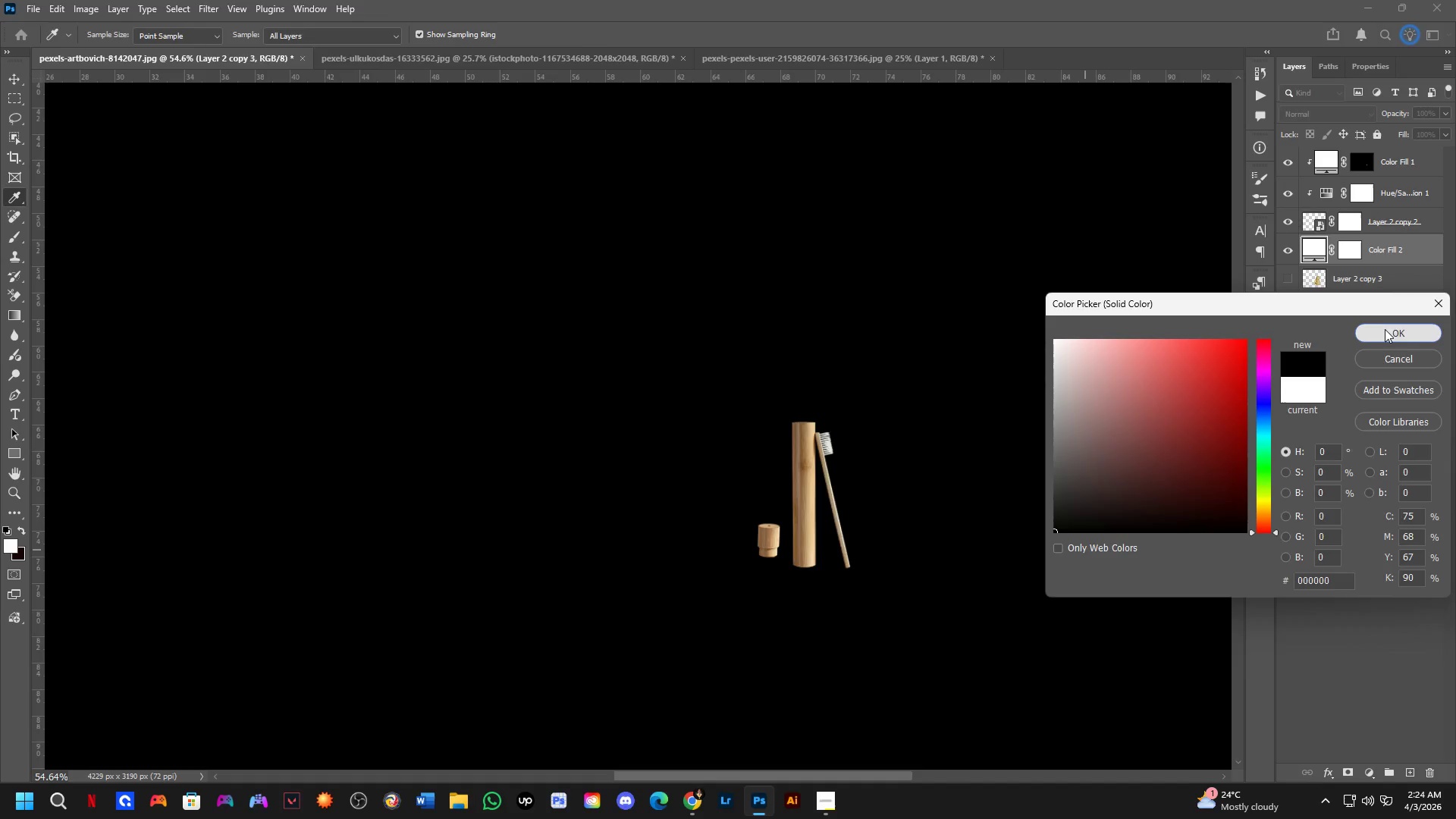 
double_click([1354, 247])
 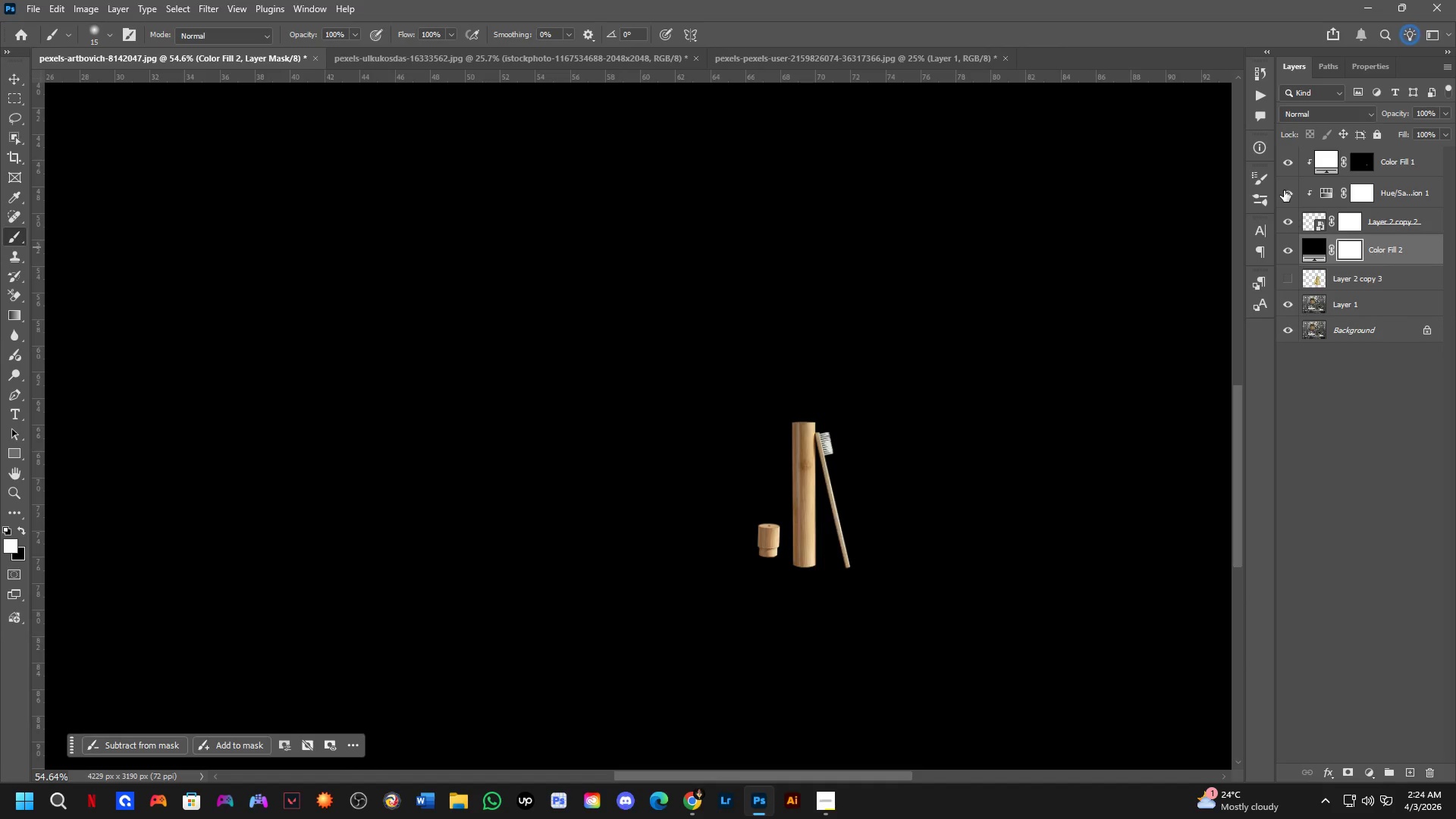 
key(Control+I)
 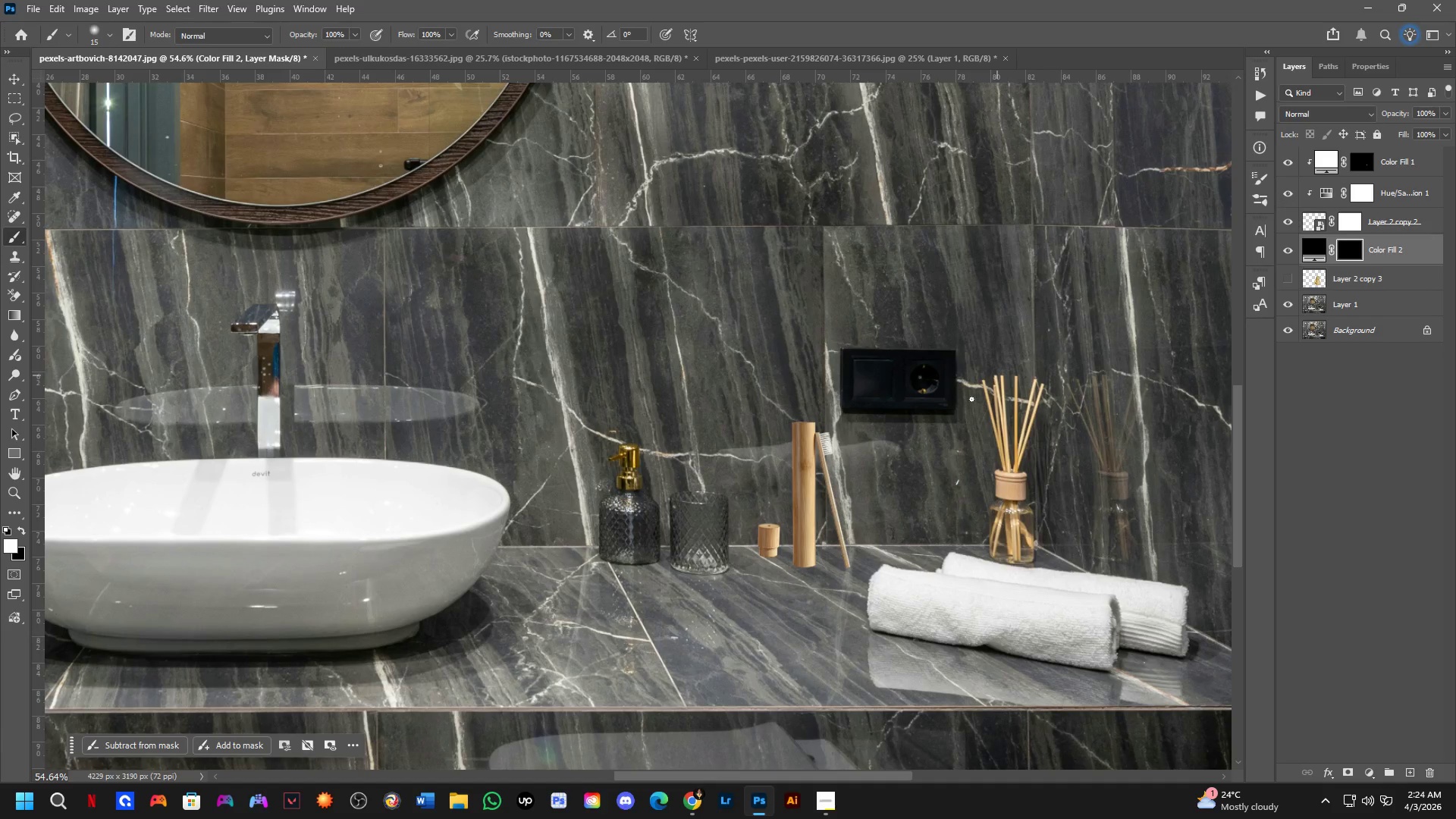 
key(Shift+ShiftLeft)
 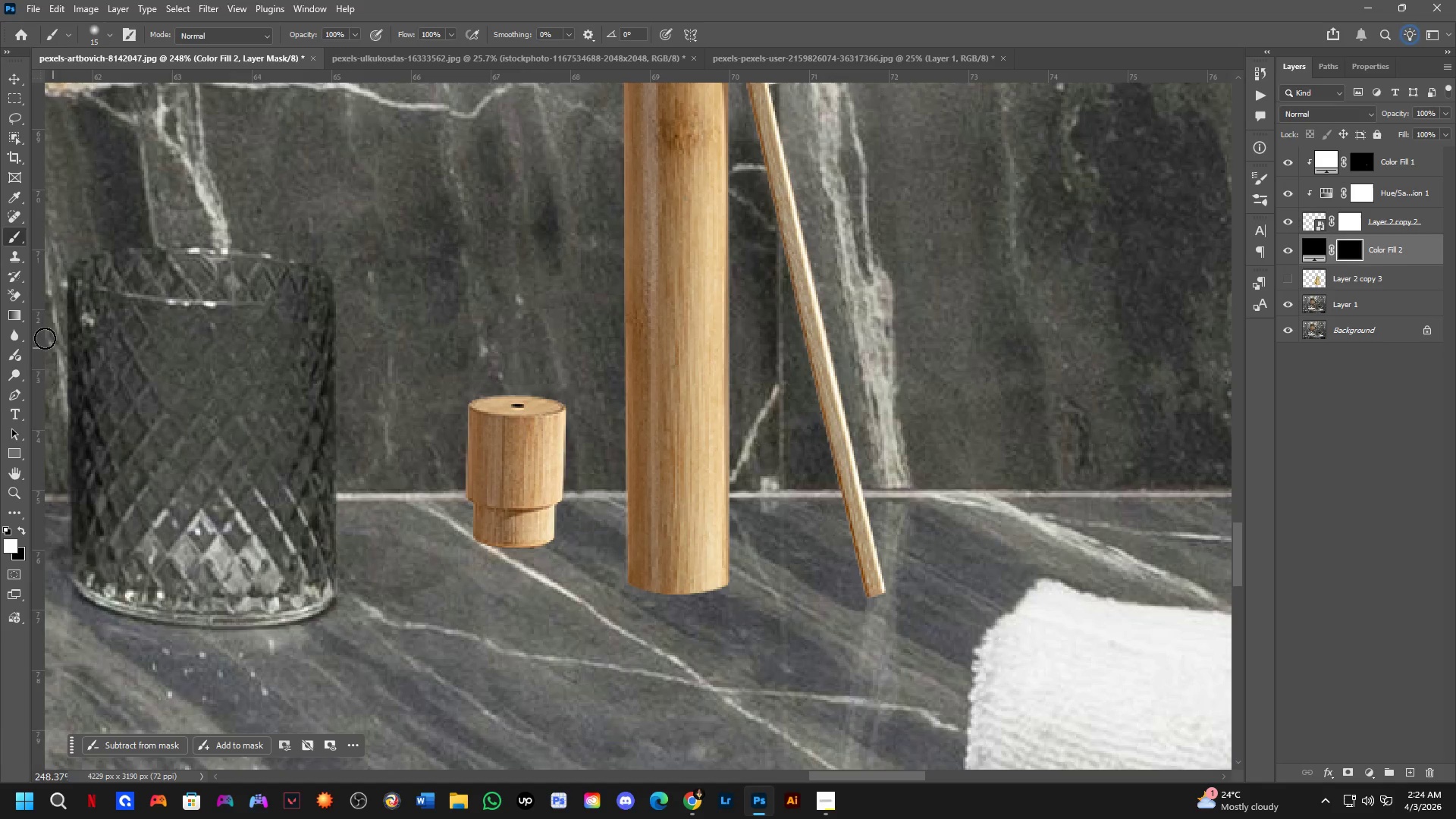 
scroll: coordinate [685, 560], scroll_direction: up, amount: 3.0
 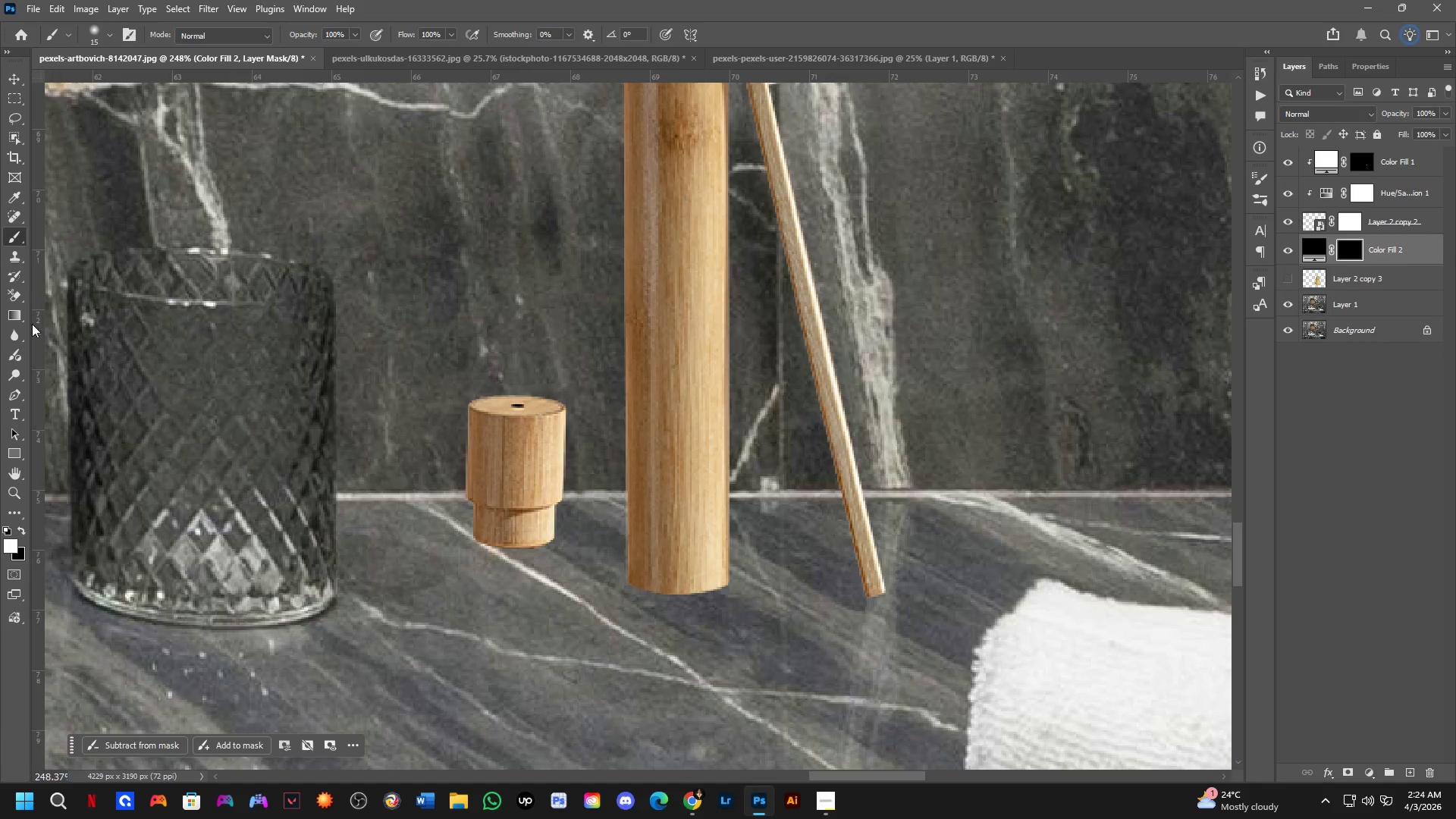 
hold_key(key=AltLeft, duration=1.19)
 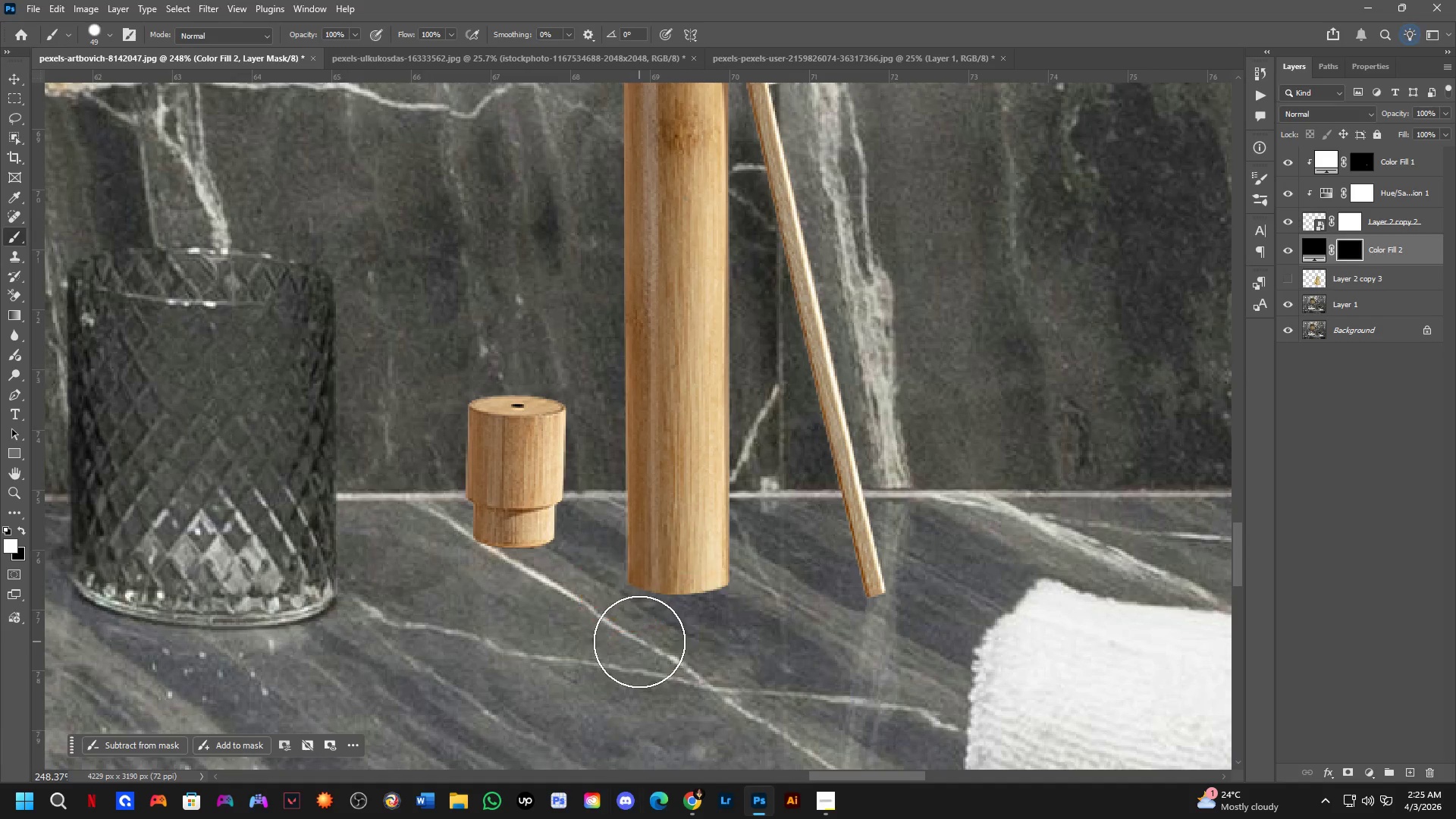 
key(Alt+AltLeft)
 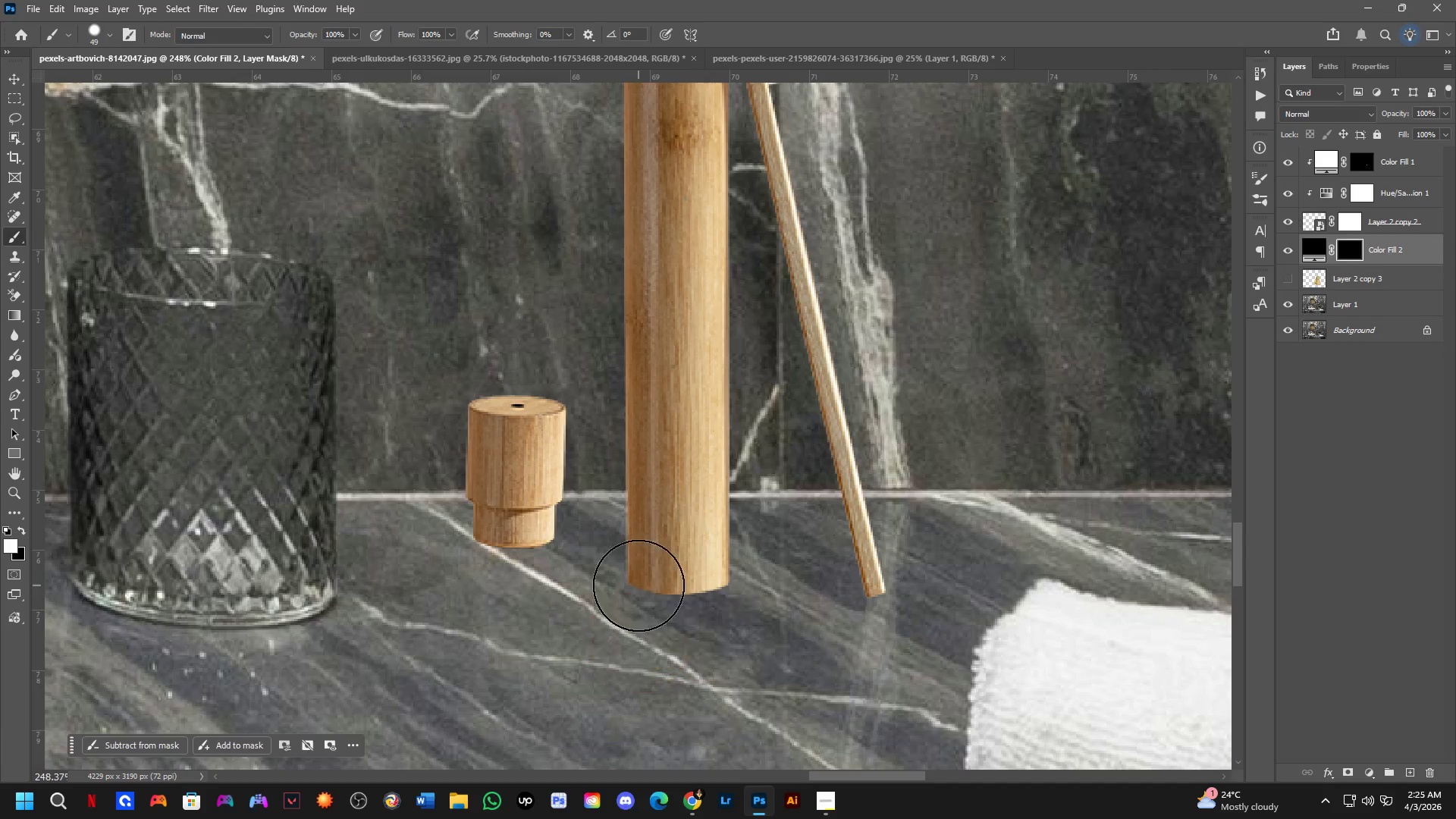 
hold_key(key=AltLeft, duration=0.75)
 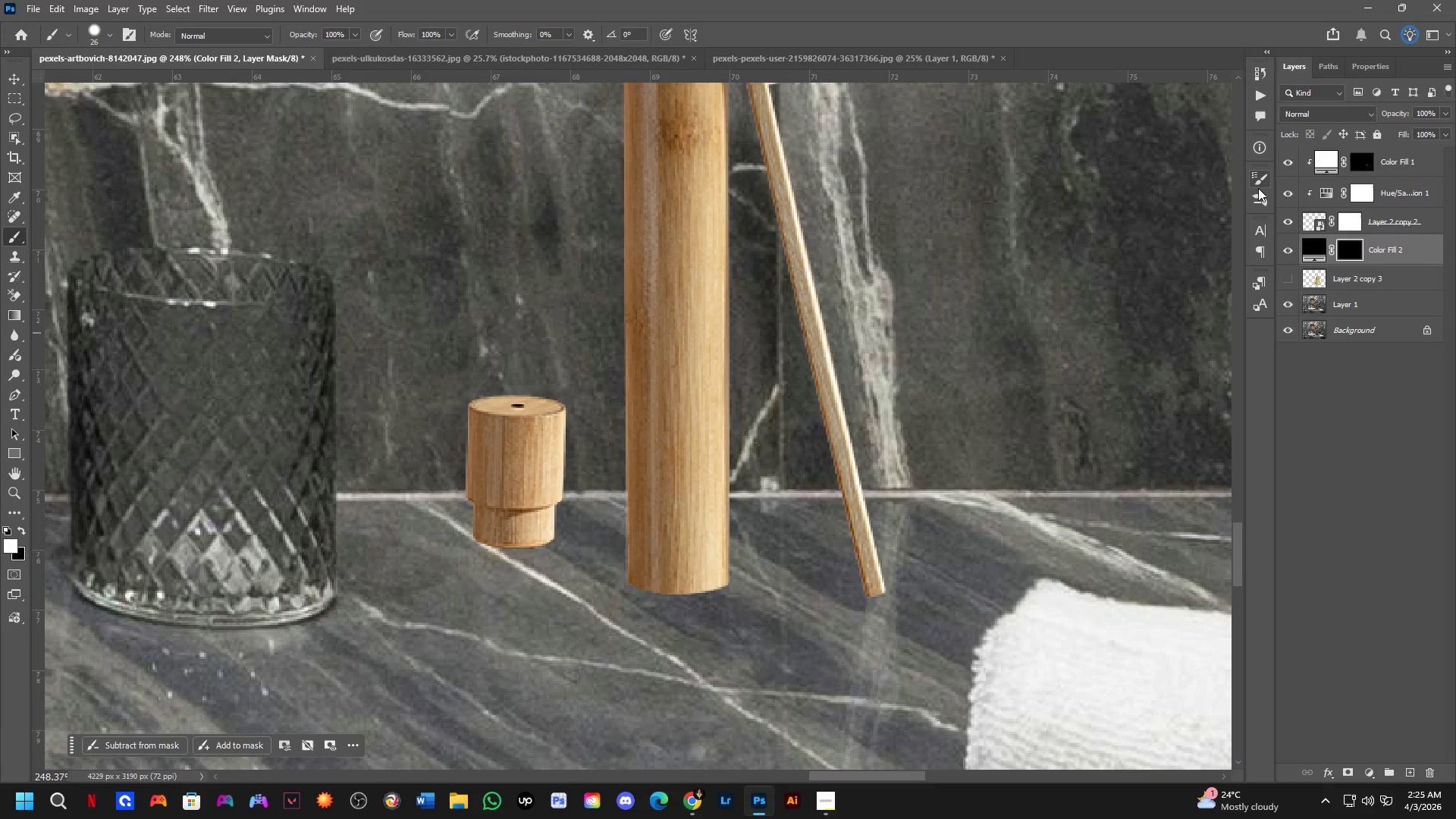 
left_click([1258, 188])
 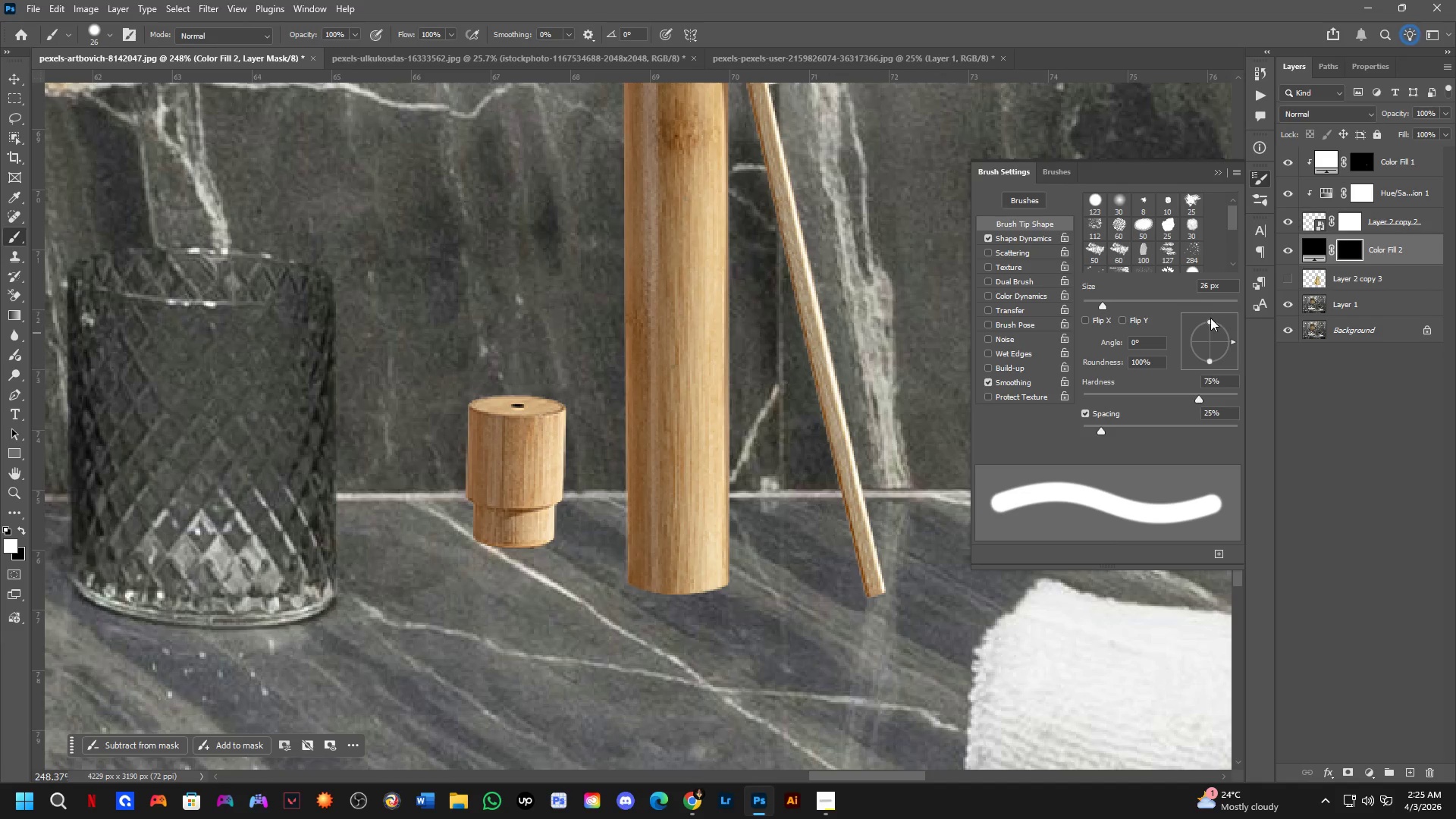 
left_click_drag(start_coordinate=[1208, 319], to_coordinate=[1208, 323])
 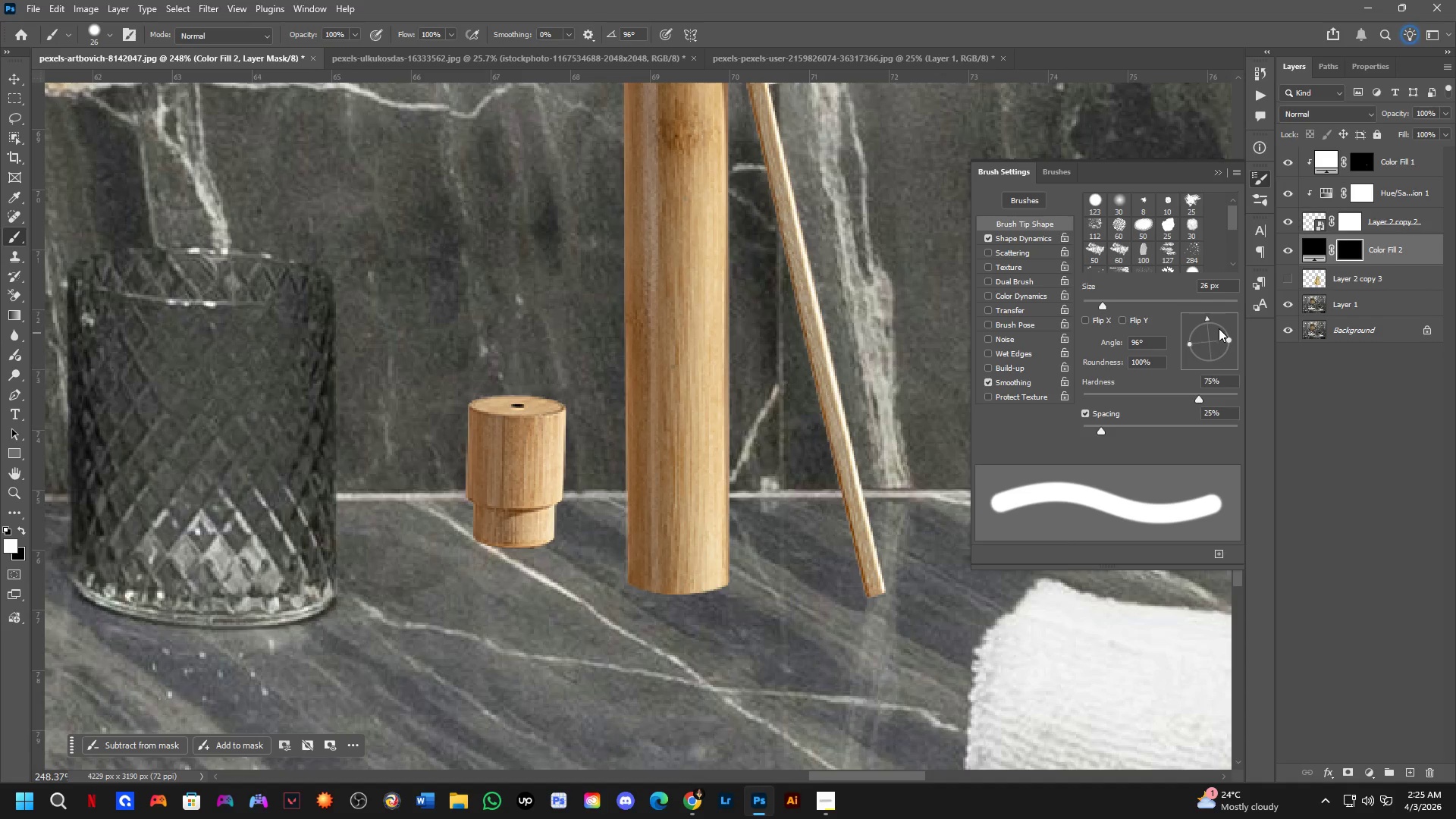 
key(Control+Z)
 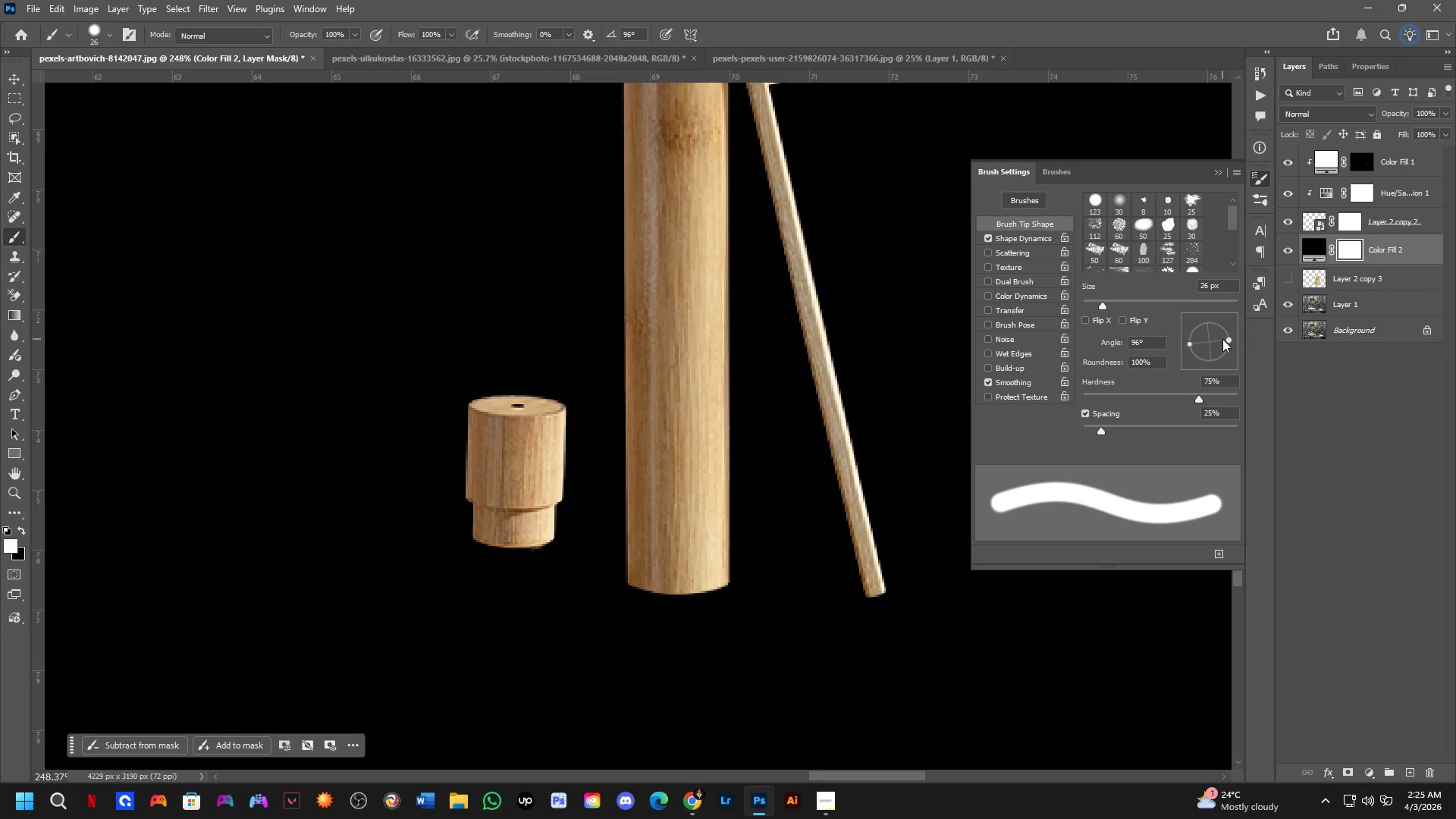 
key(Control+ControlLeft)
 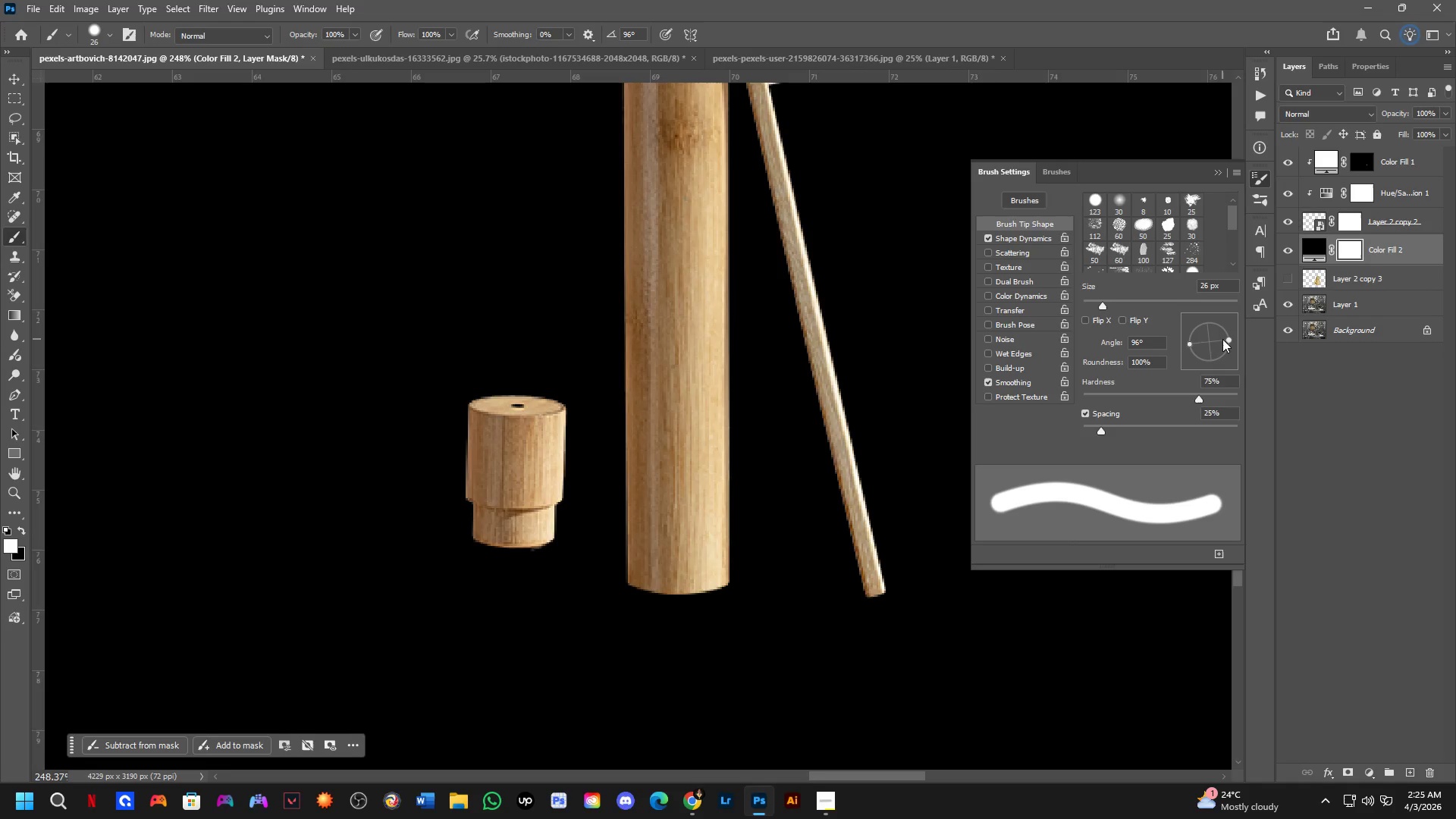 
key(Control+Shift+ShiftLeft)
 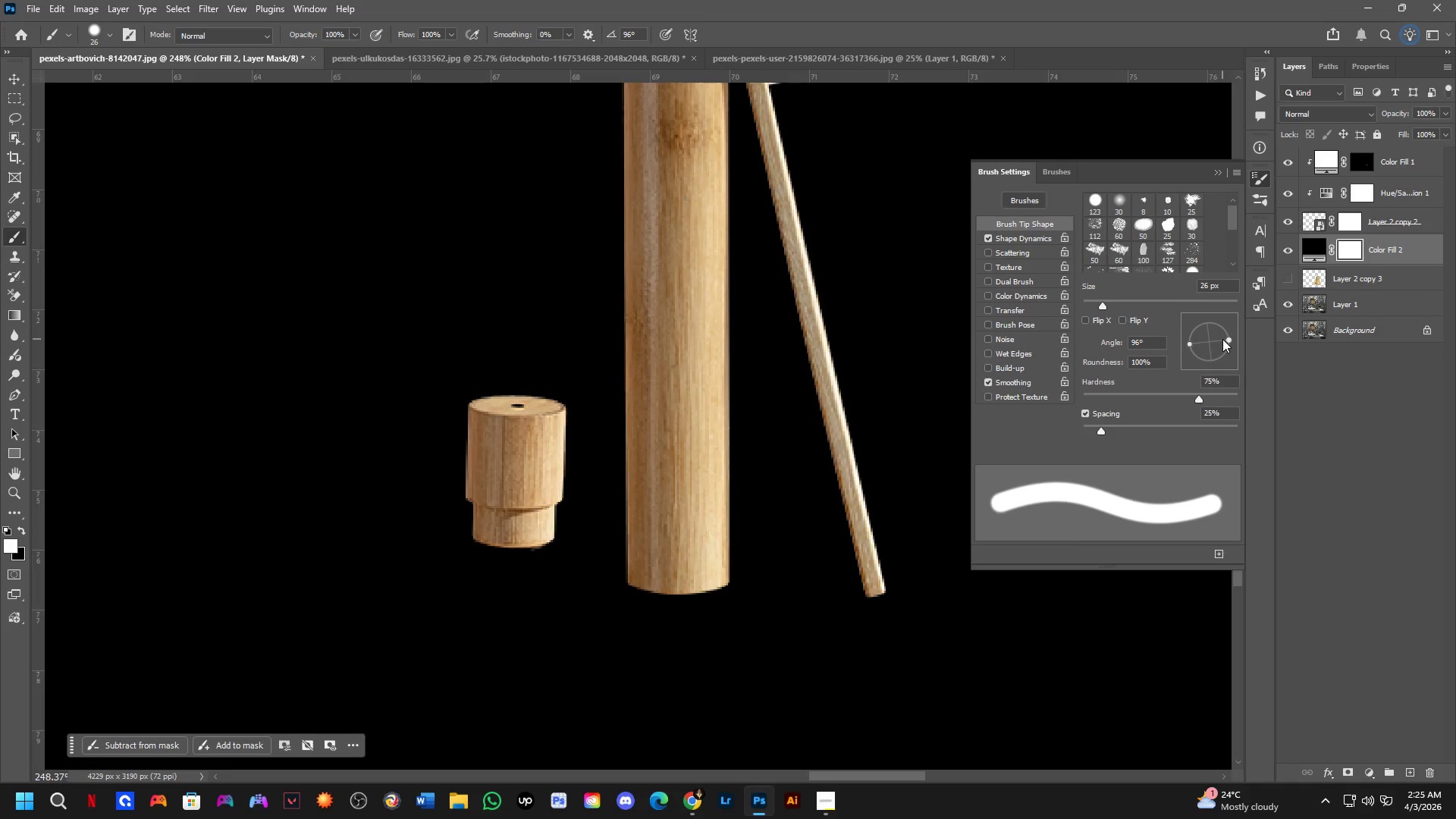 
key(Control+Shift+Z)
 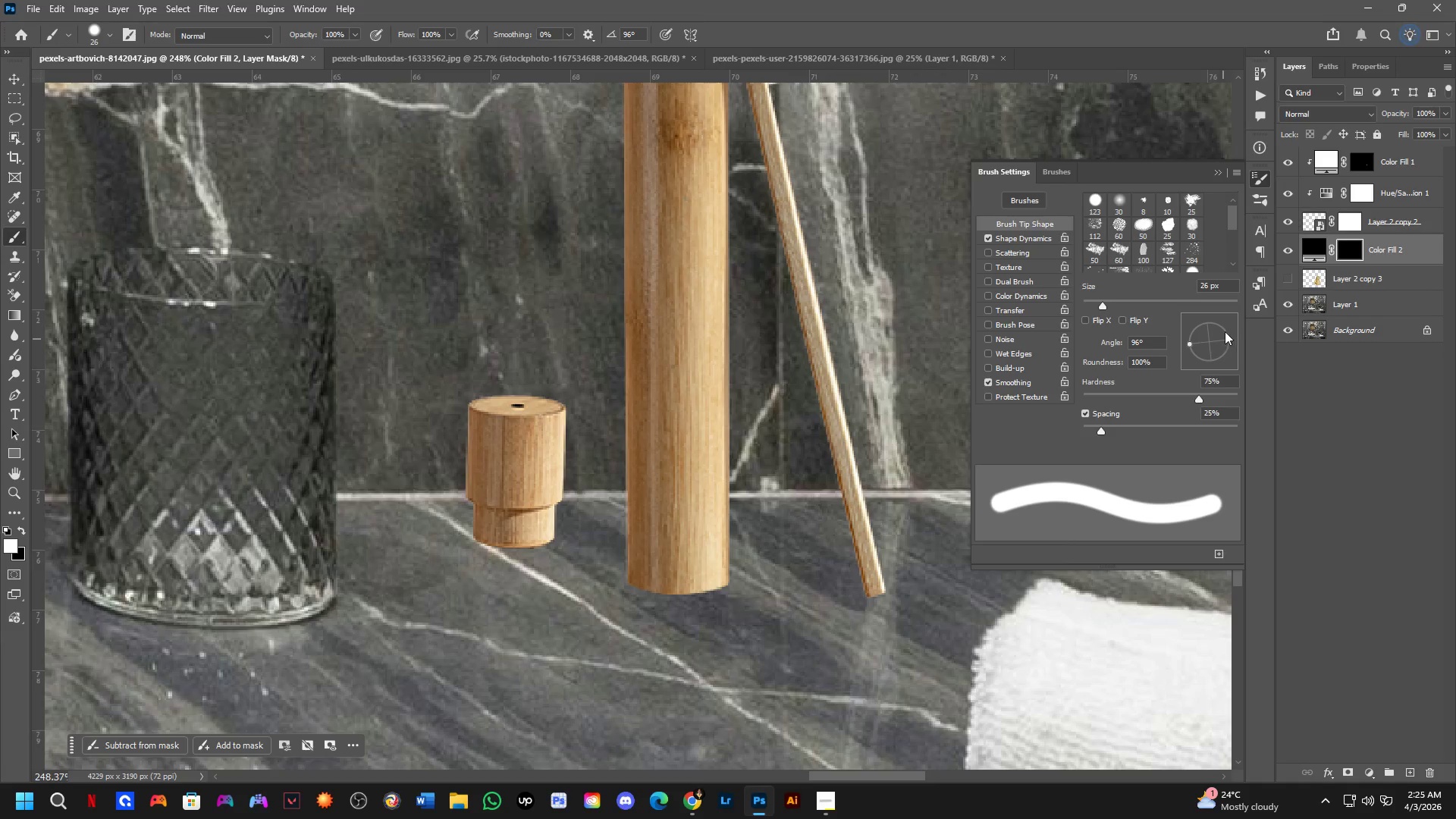 
left_click_drag(start_coordinate=[1212, 326], to_coordinate=[1172, 340])
 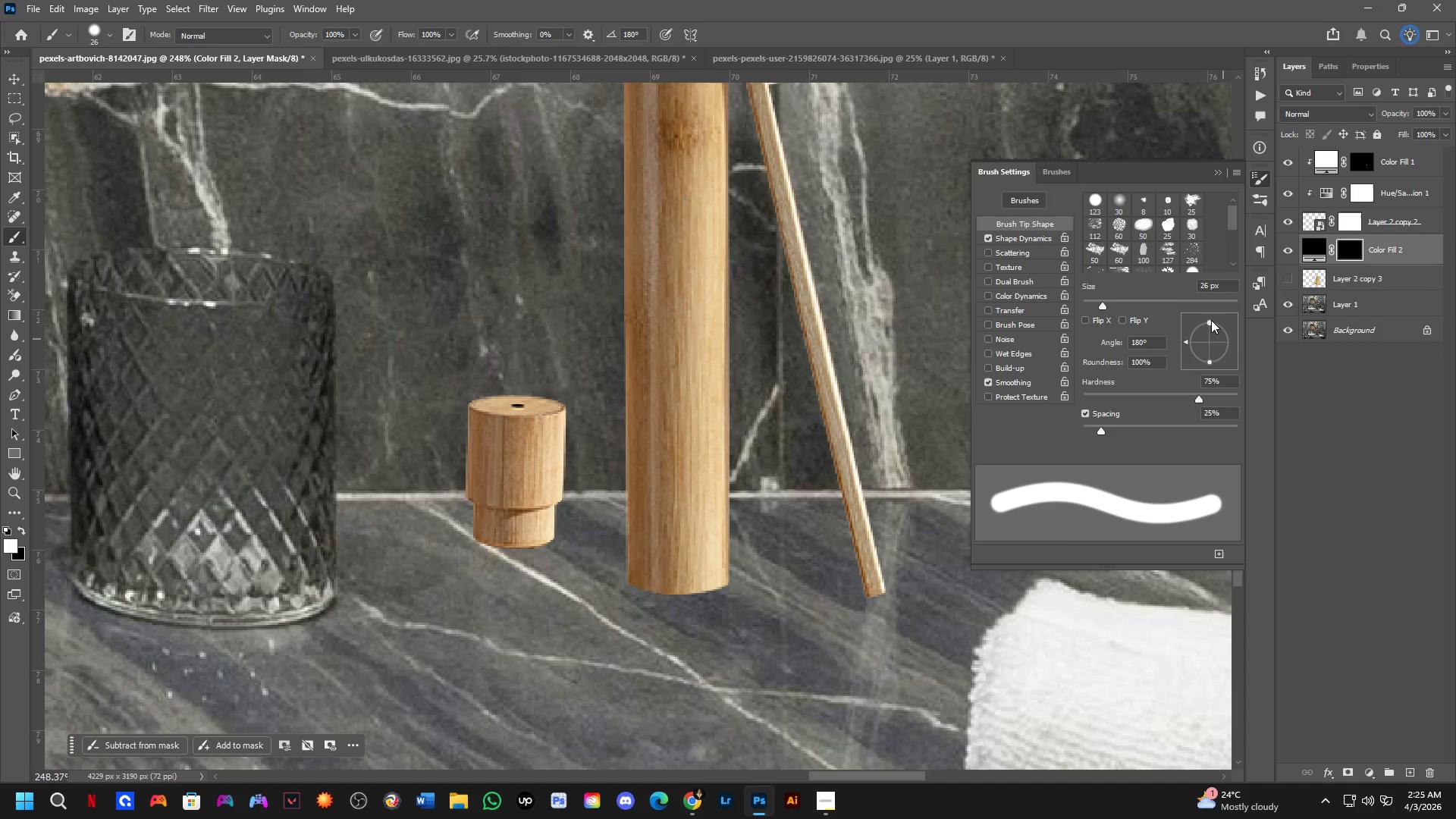 
hold_key(key=ShiftLeft, duration=0.7)
 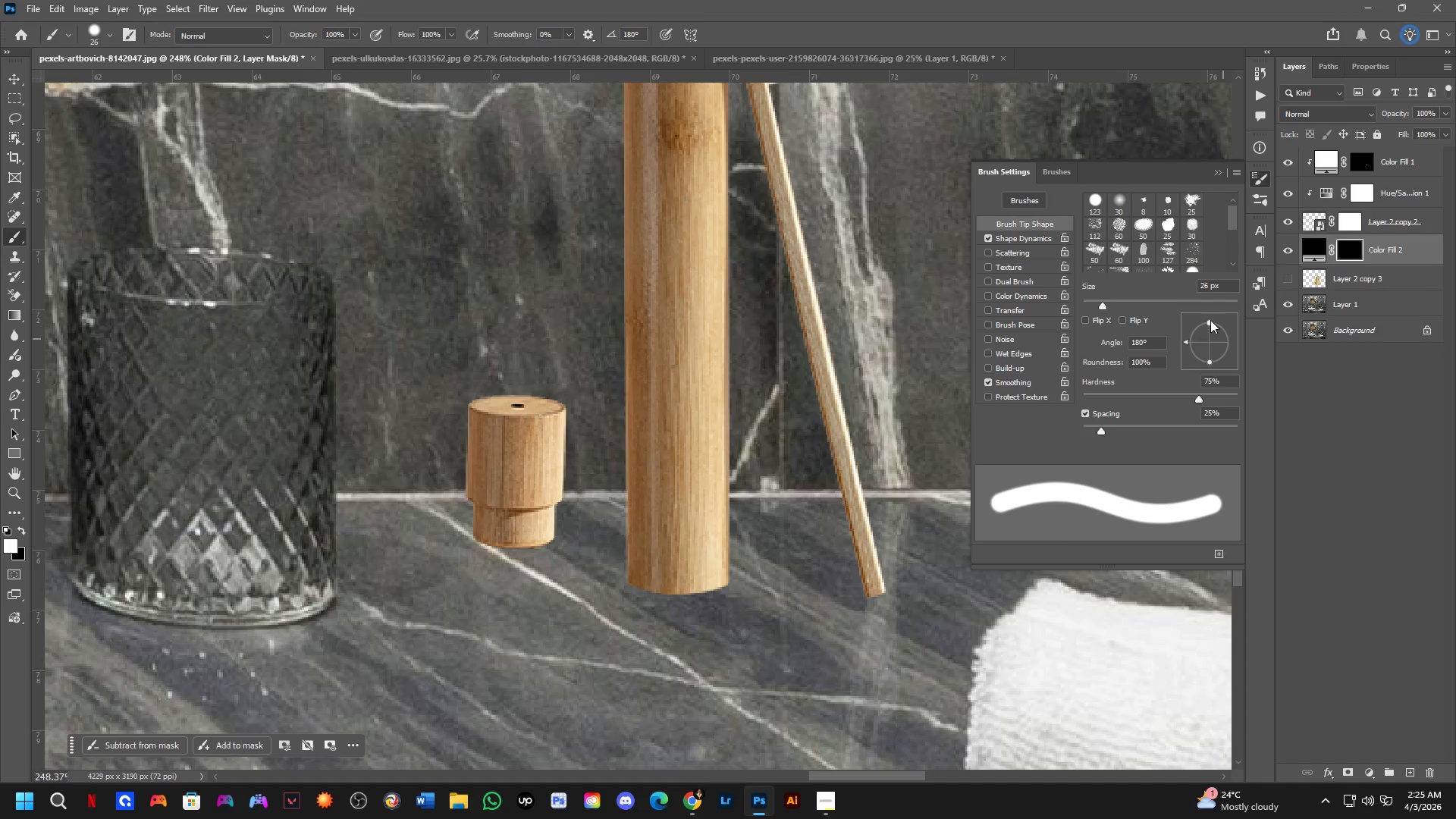 
left_click_drag(start_coordinate=[1210, 321], to_coordinate=[1210, 338])
 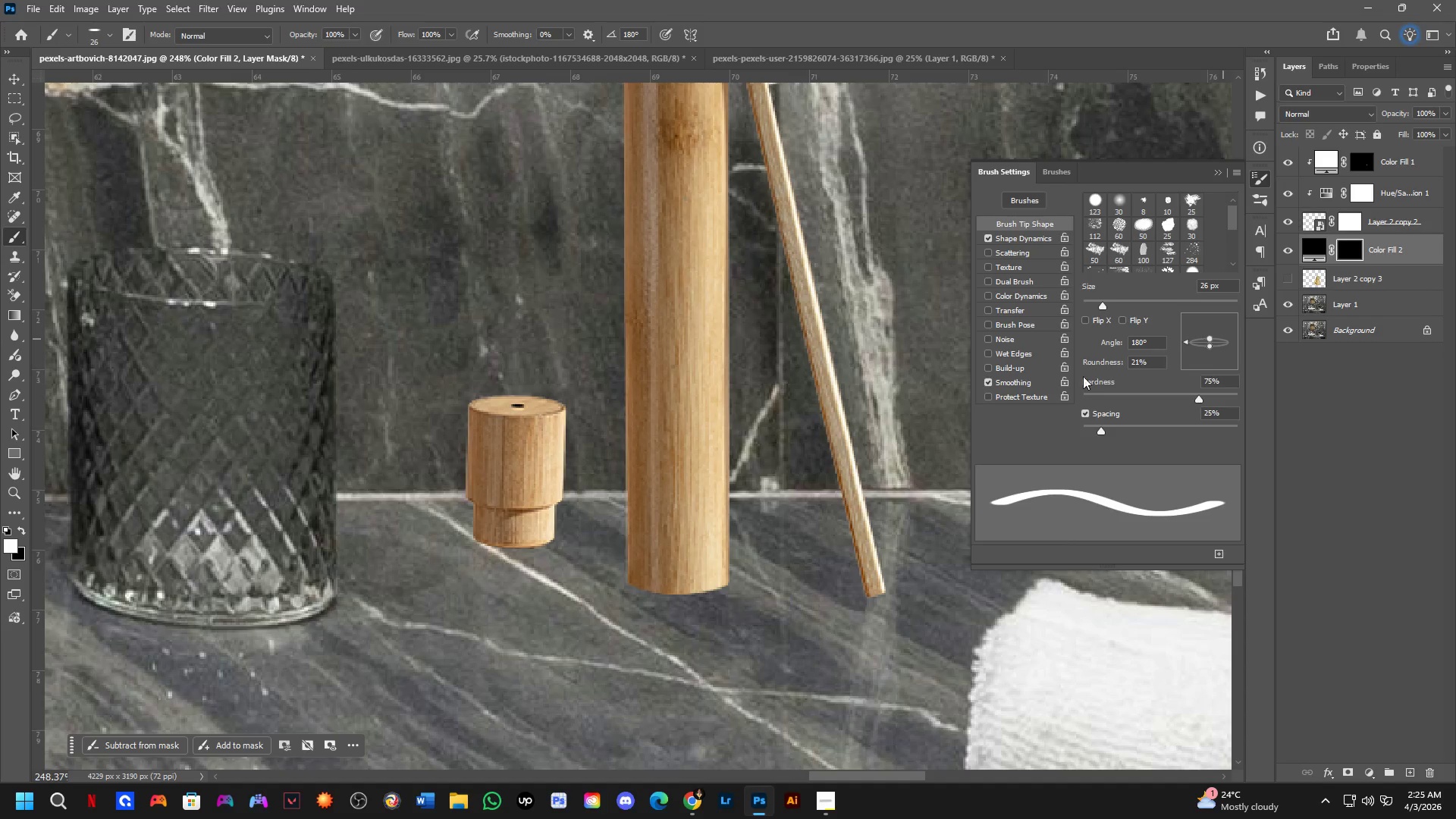 
hold_key(key=Space, duration=1.22)
 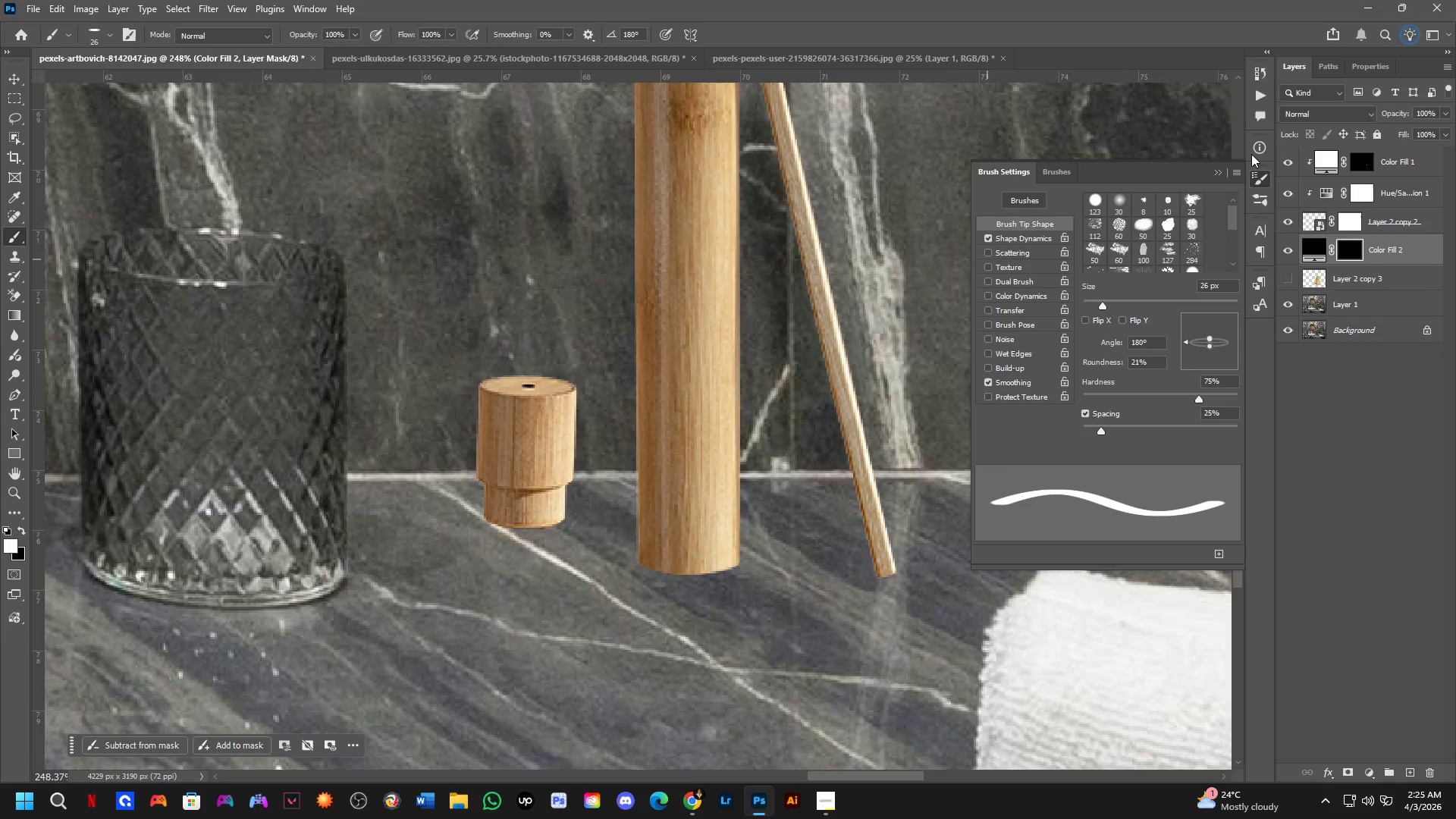 
left_click_drag(start_coordinate=[680, 400], to_coordinate=[691, 380])
 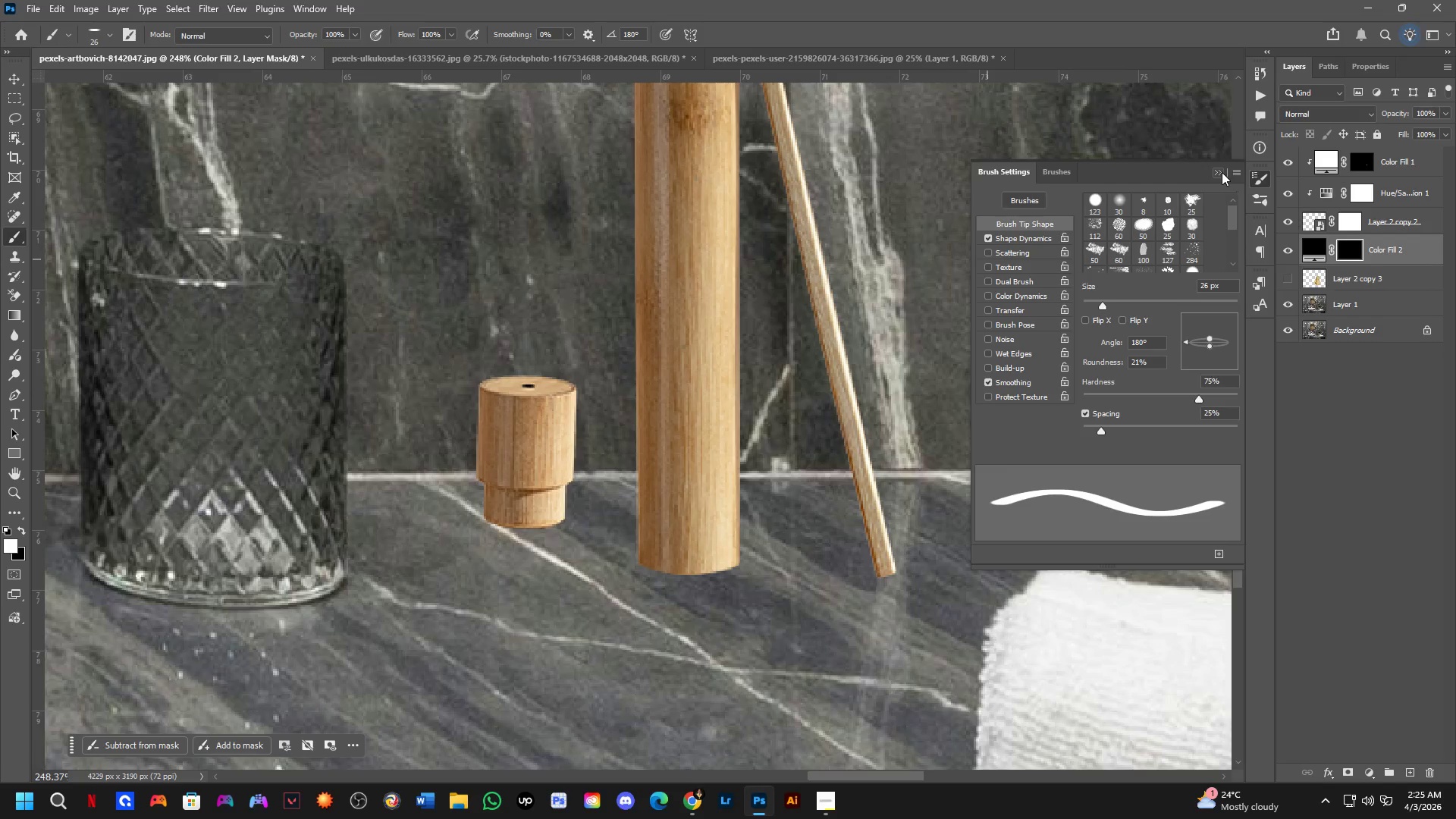 
hold_key(key=AltLeft, duration=1.03)
 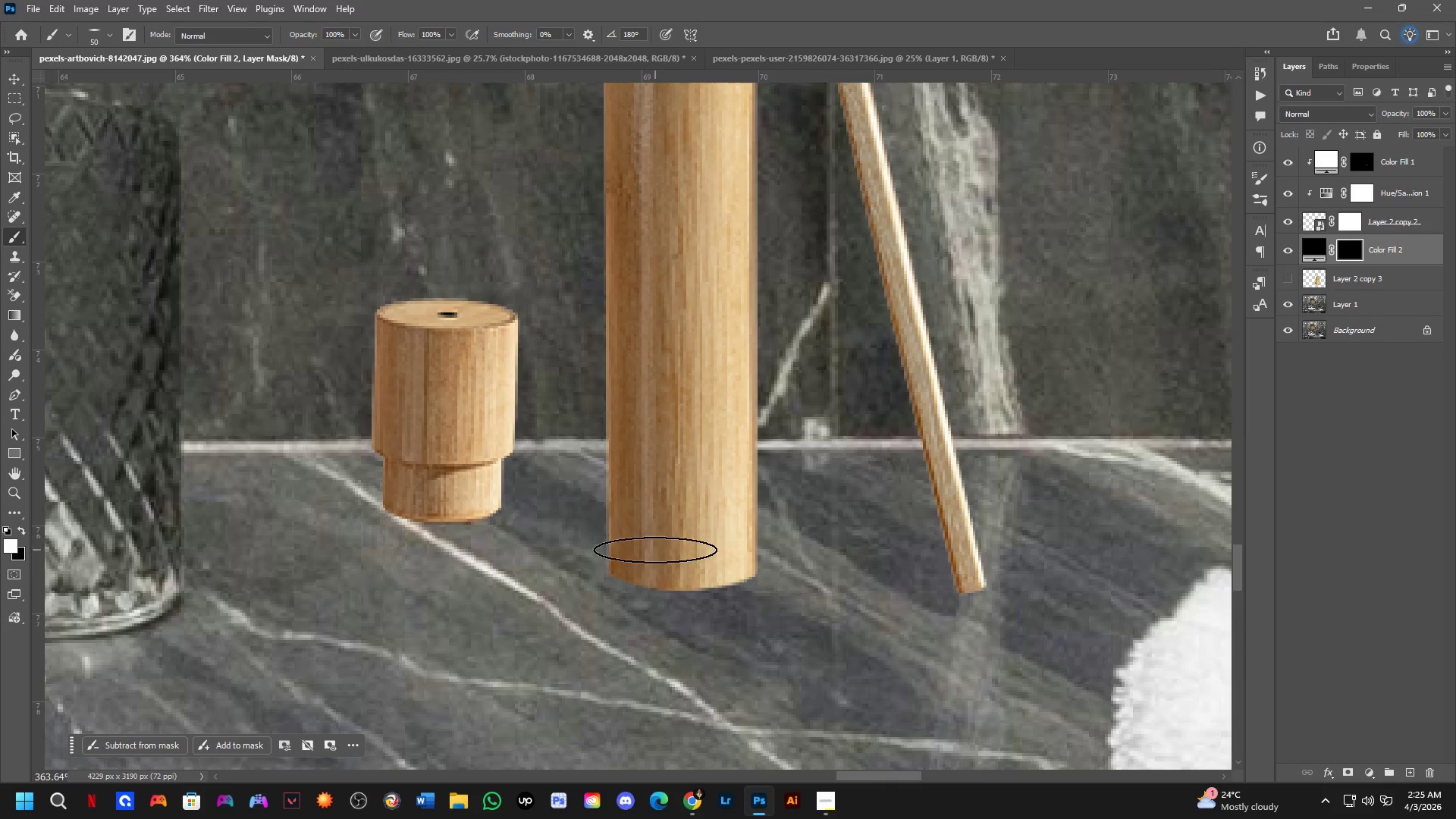 
scroll: coordinate [679, 556], scroll_direction: up, amount: 4.0
 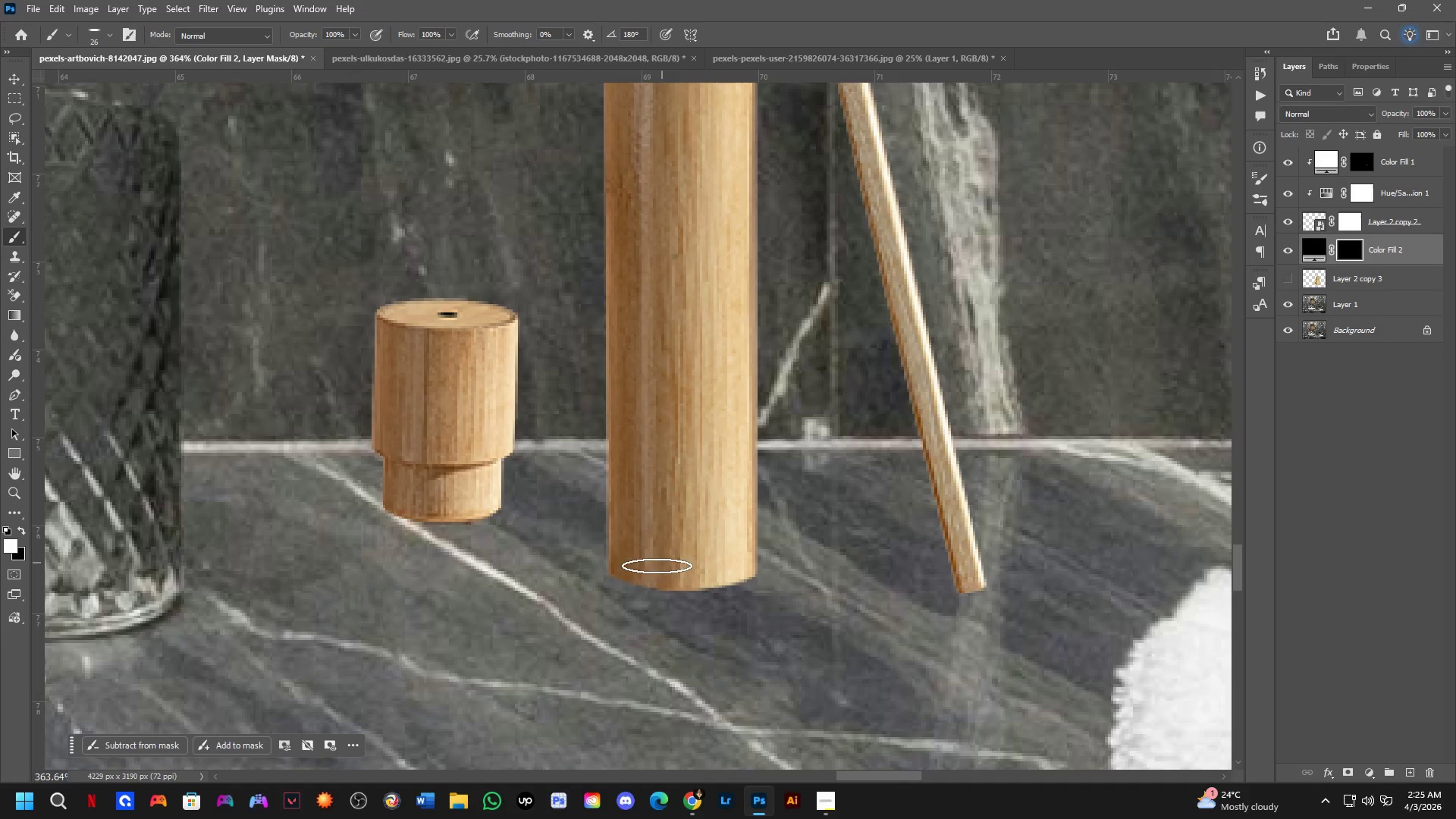 
hold_key(key=AltLeft, duration=0.31)
 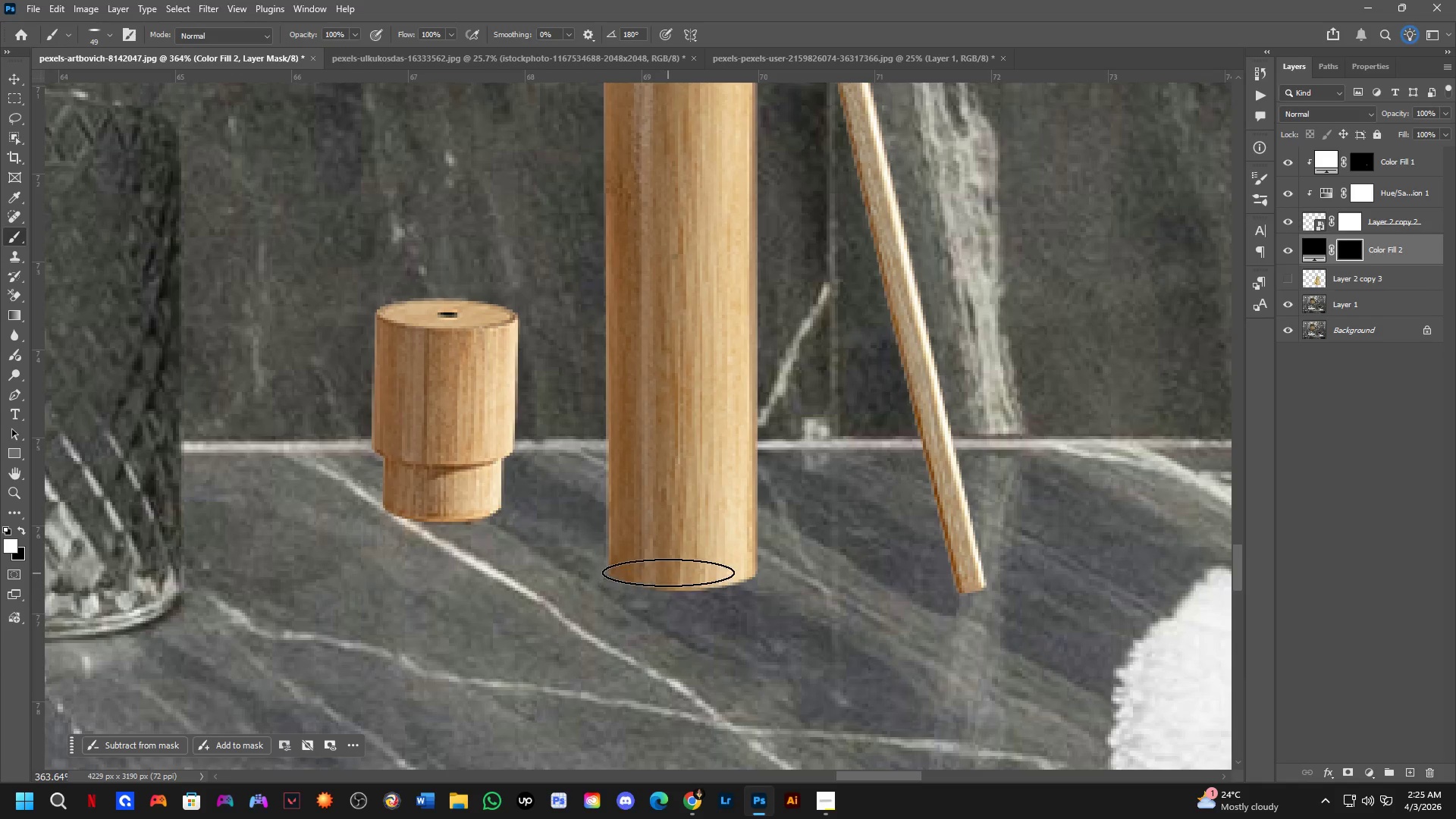 
hold_key(key=AltLeft, duration=0.31)
 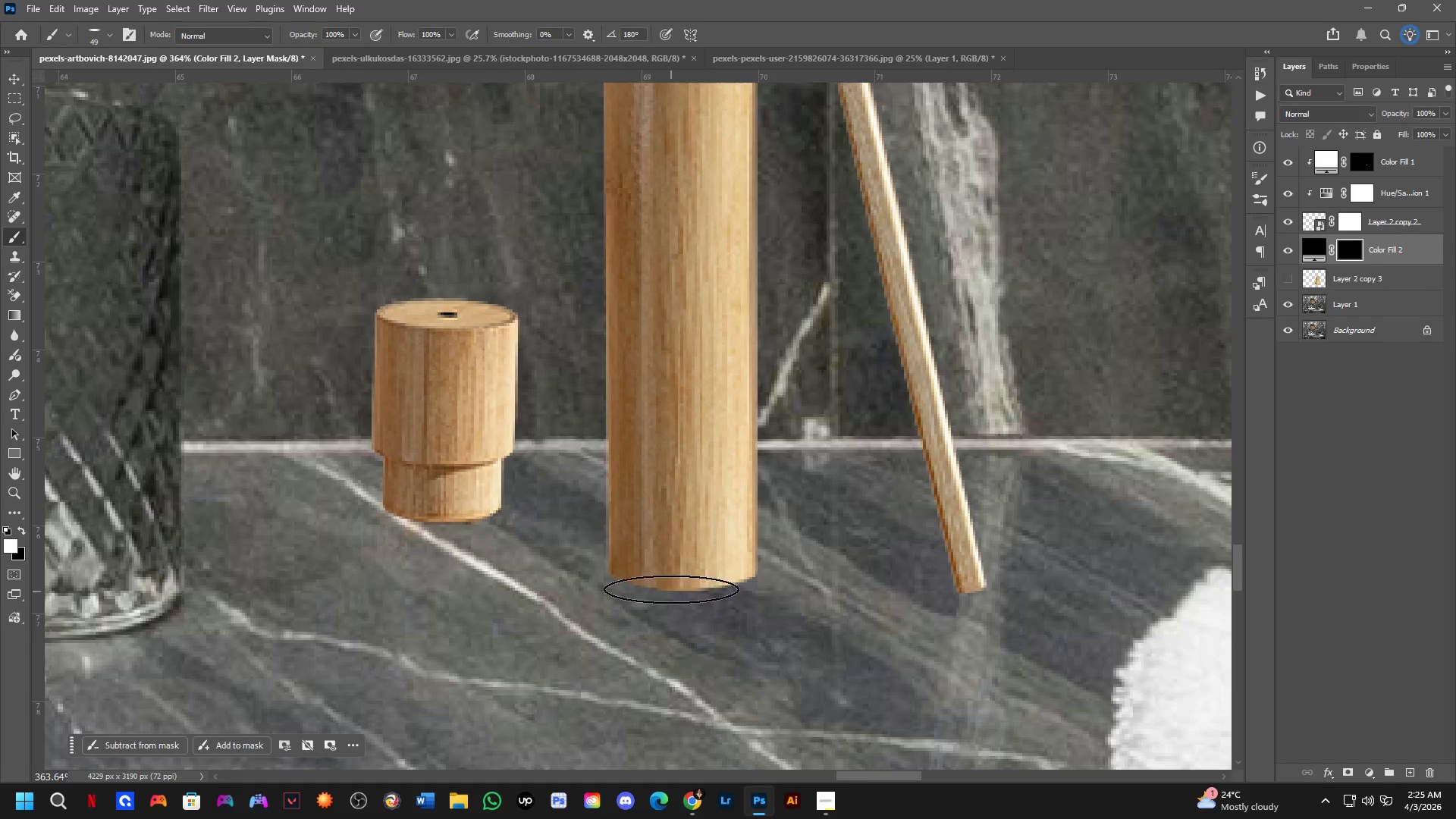 
hold_key(key=AltLeft, duration=0.53)
 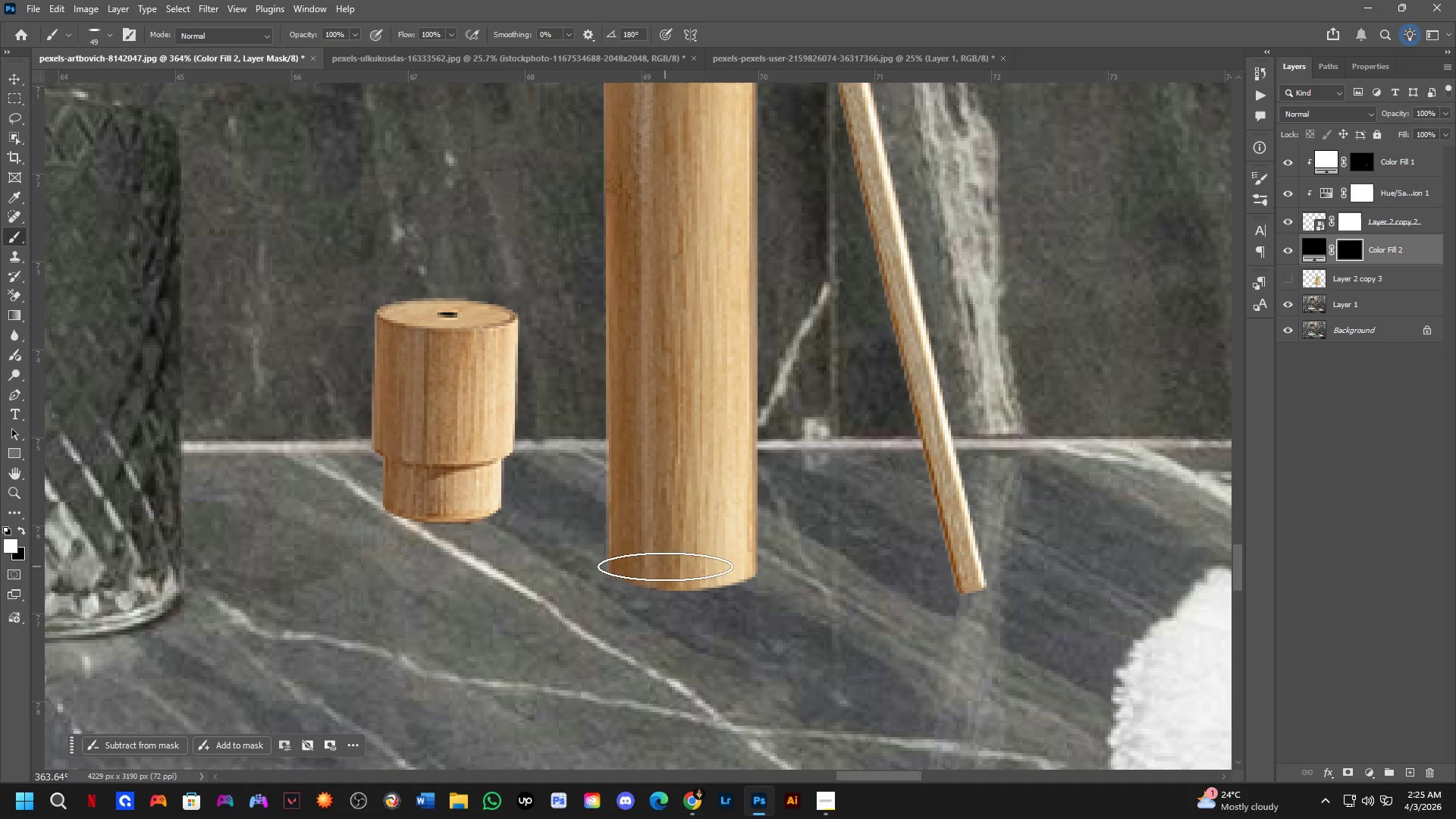 
hold_key(key=AltLeft, duration=0.36)
 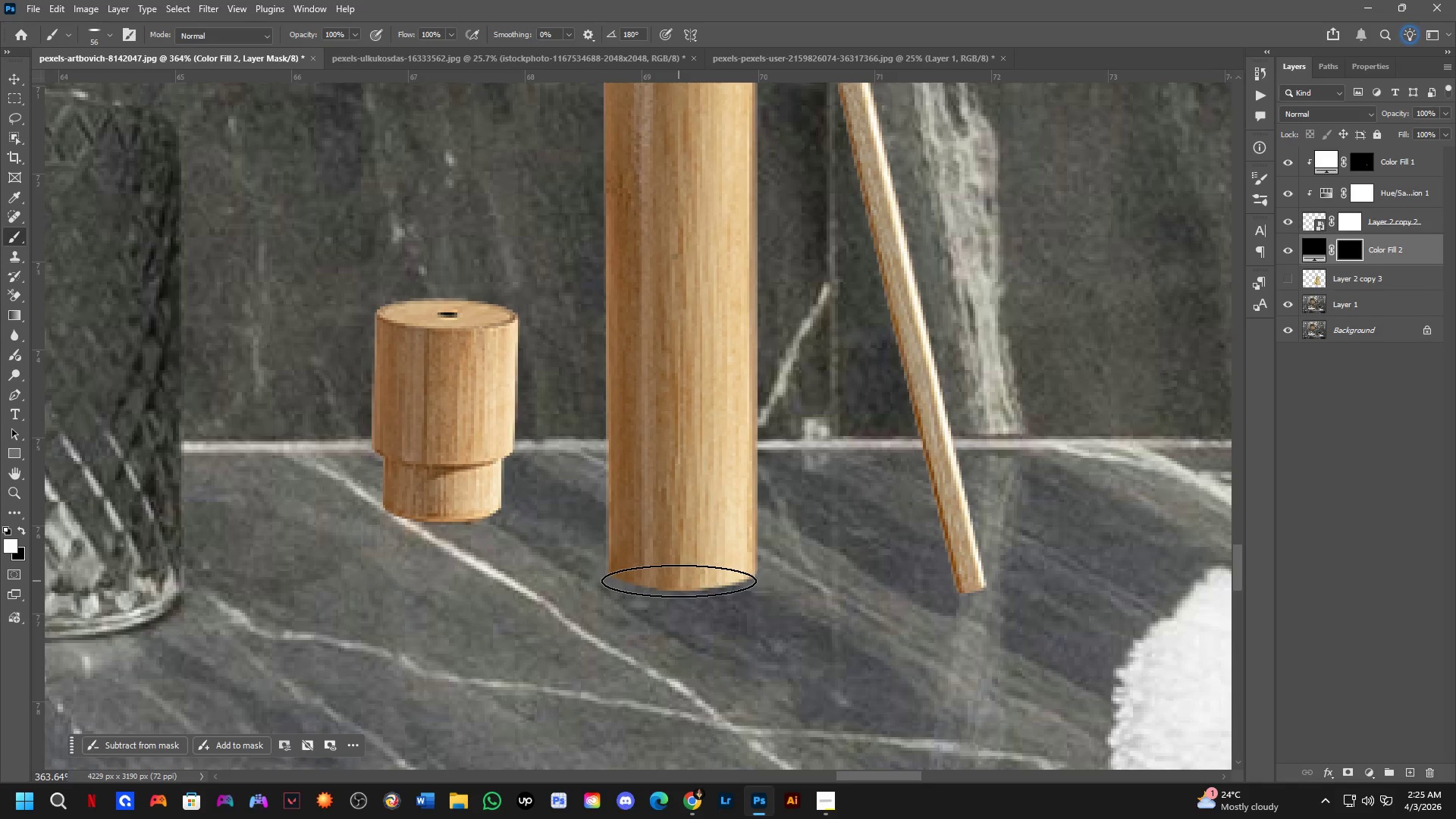 
left_click([678, 579])
 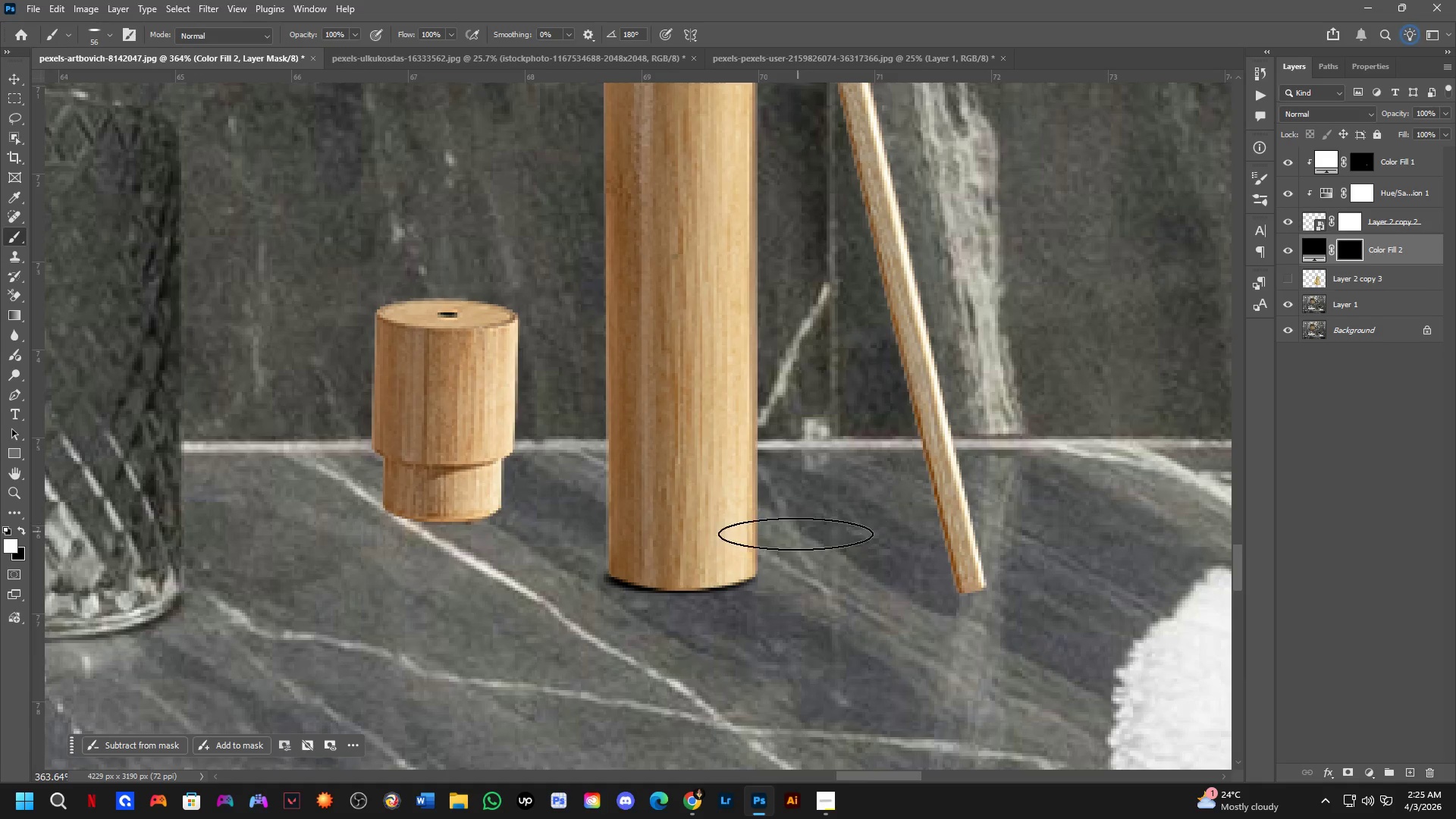 
scroll: coordinate [733, 545], scroll_direction: down, amount: 5.0
 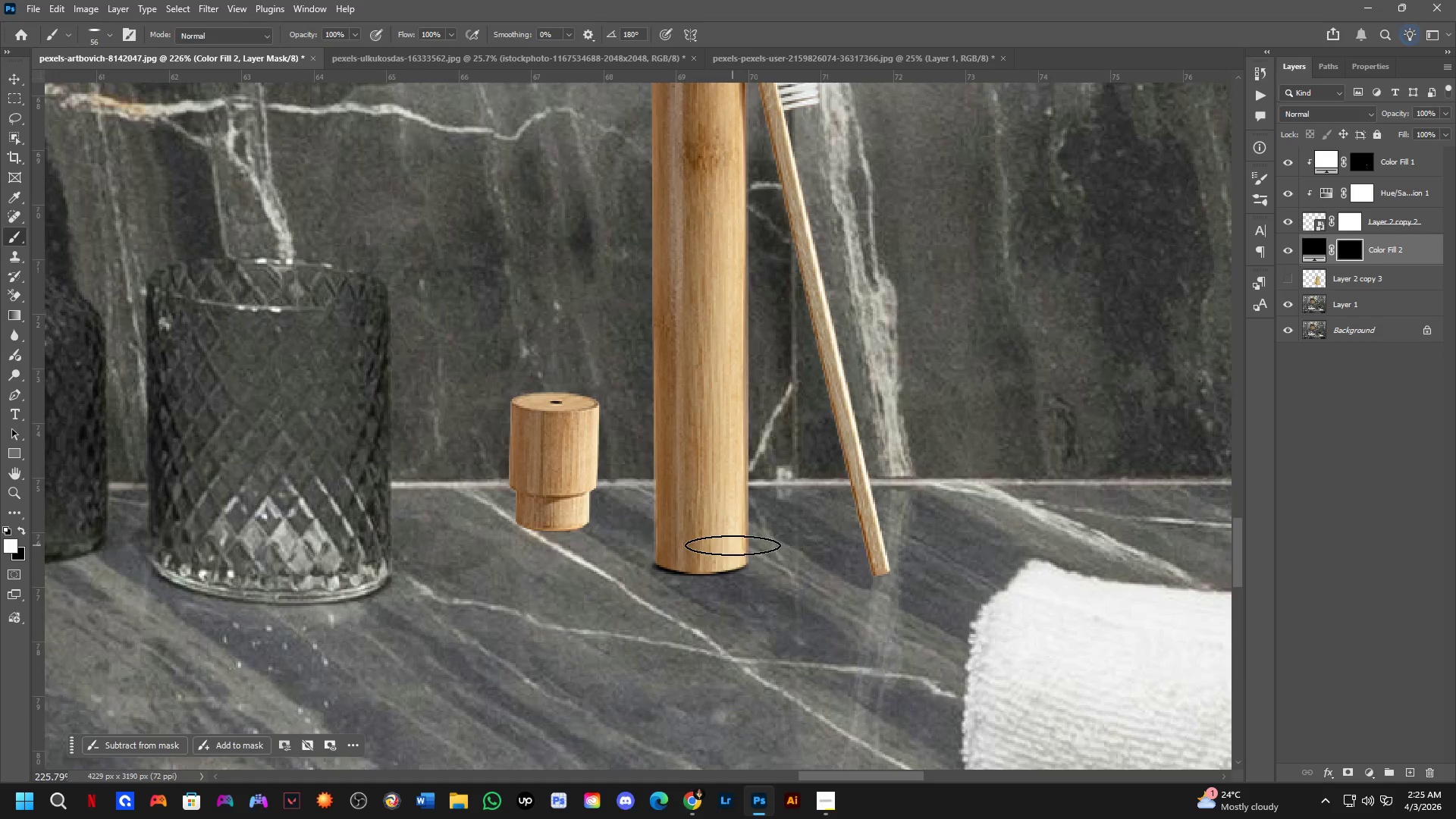 
key(Control+Z)
 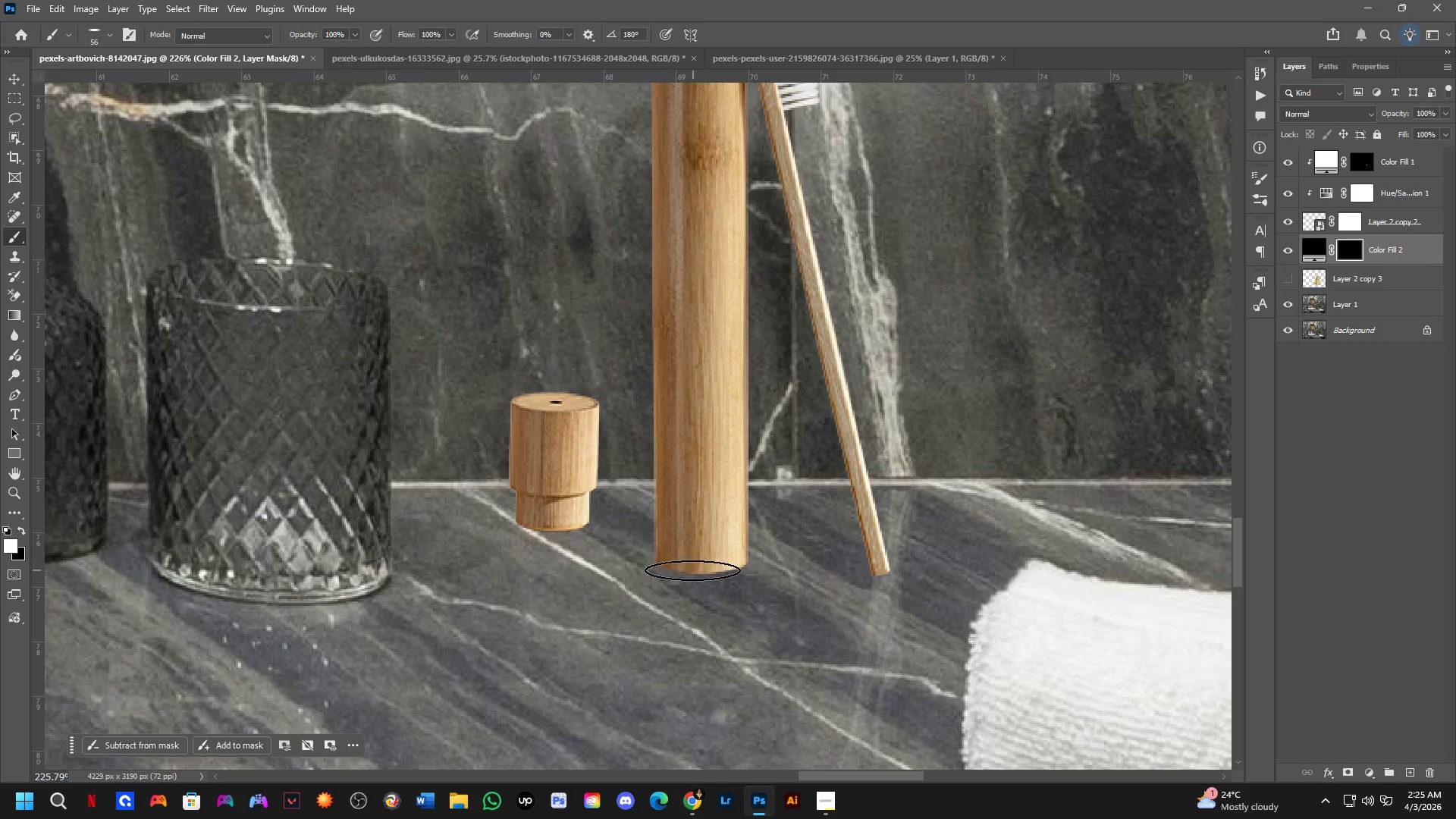 
scroll: coordinate [703, 571], scroll_direction: up, amount: 6.0
 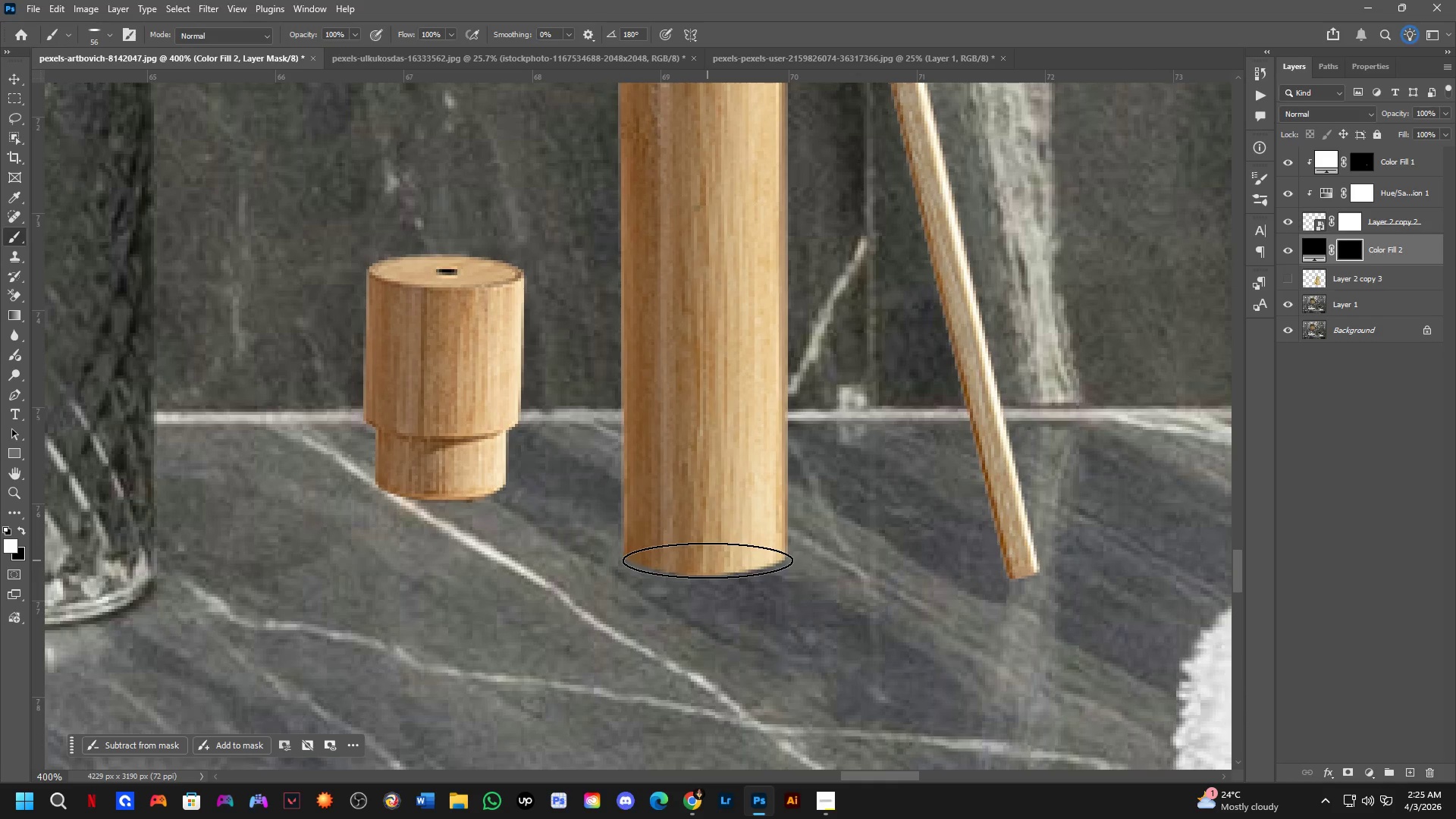 
left_click([705, 558])
 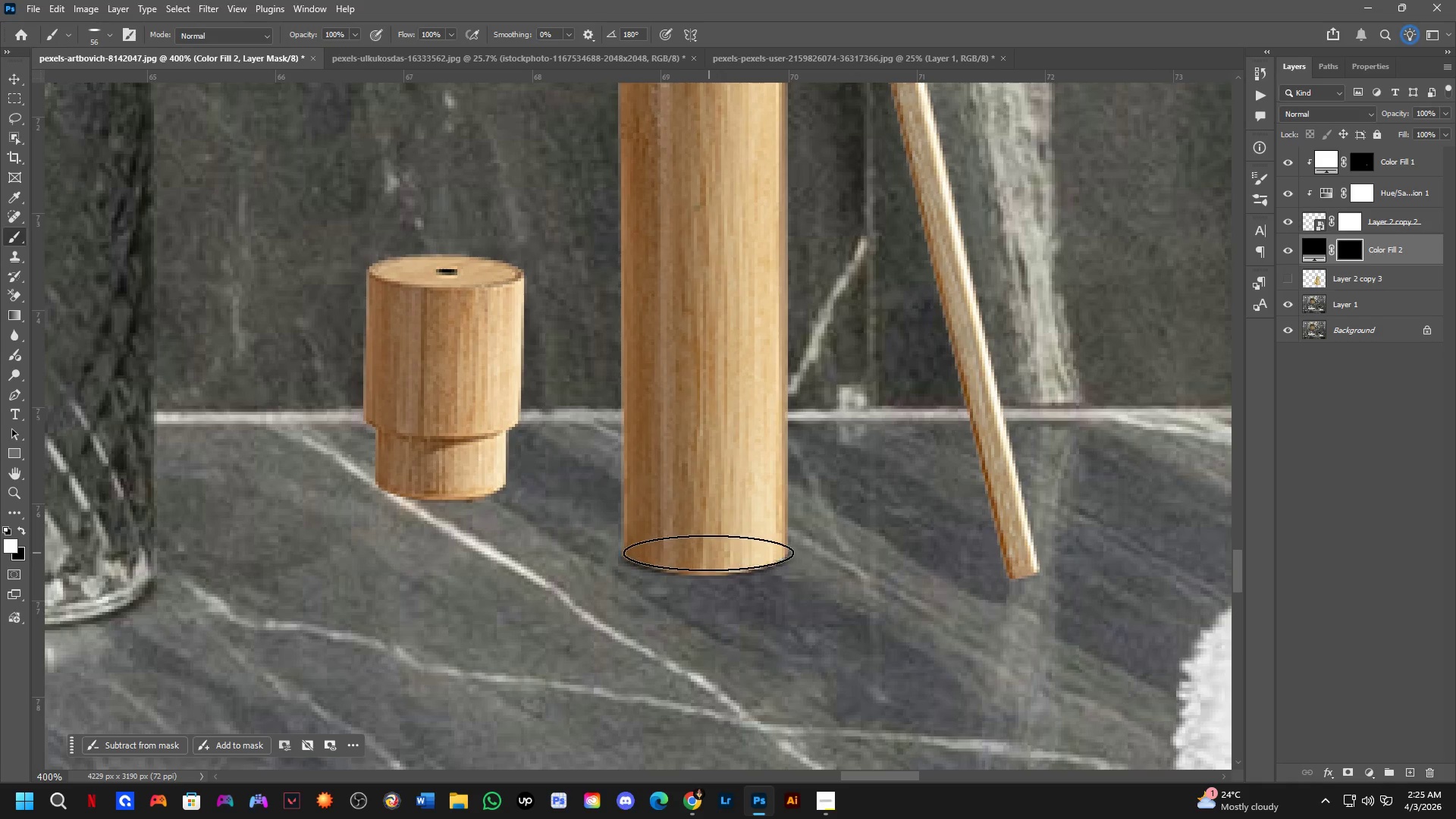 
key(Control+ControlLeft)
 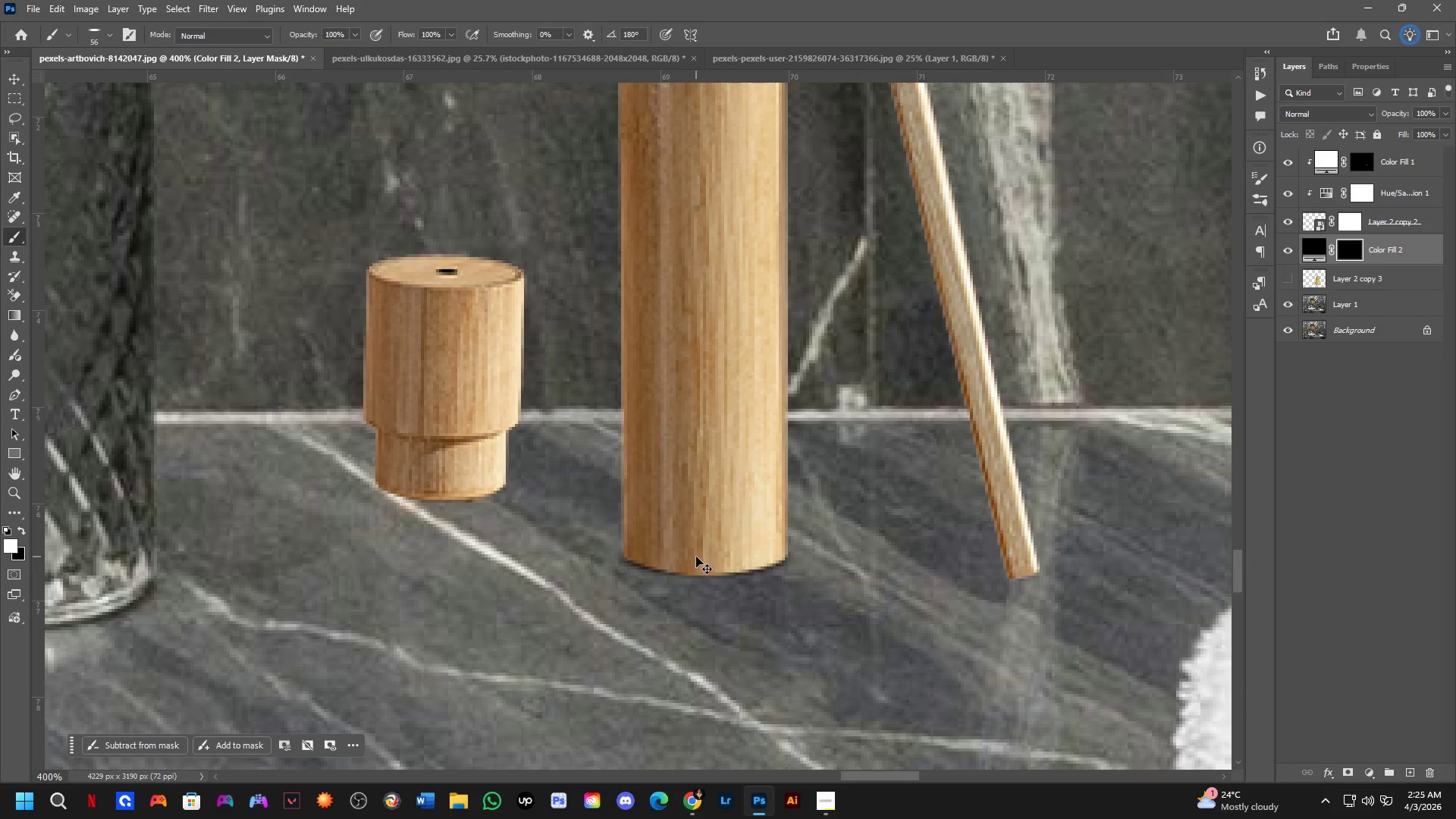 
key(Control+Z)
 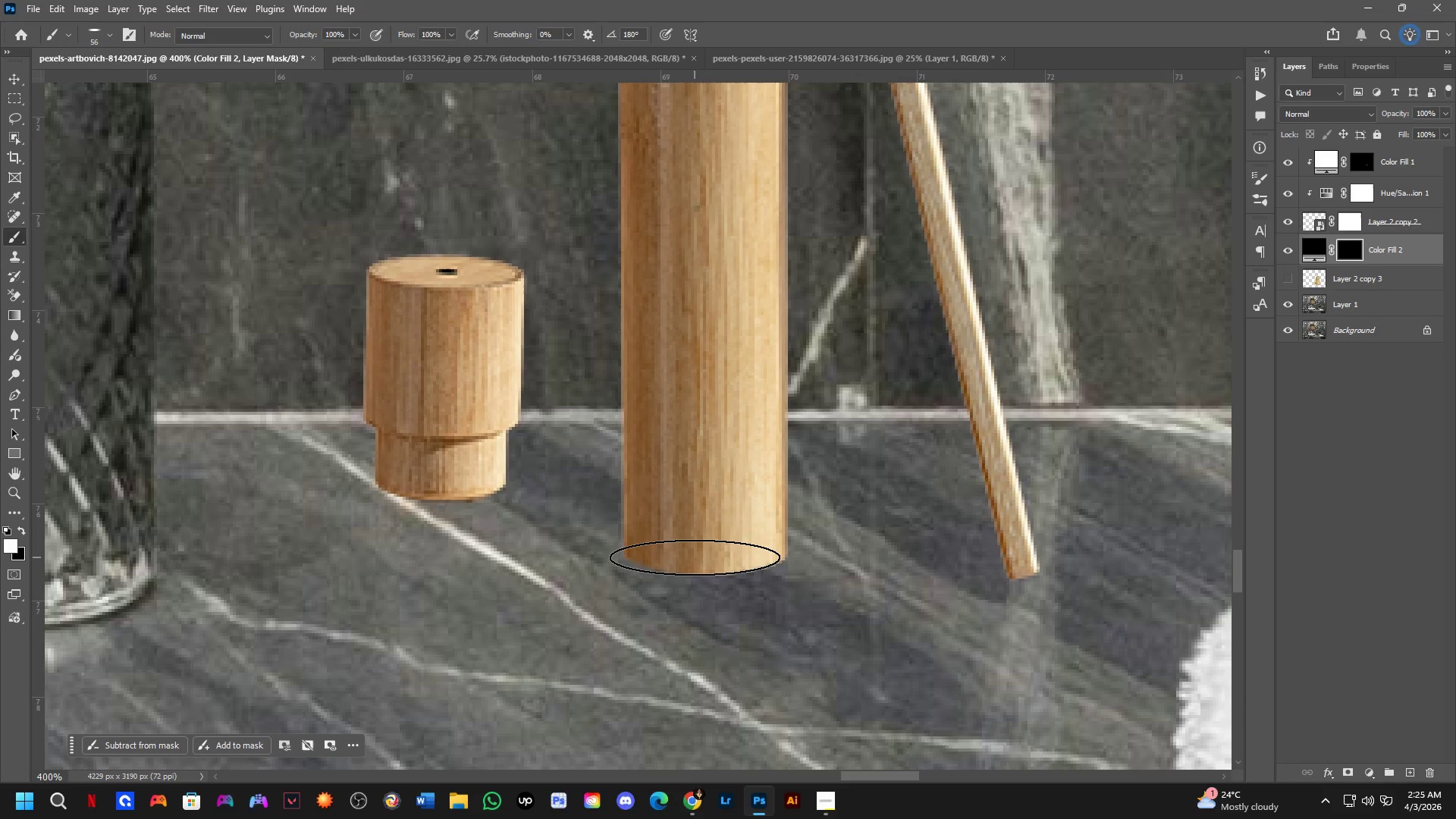 
left_click([695, 557])
 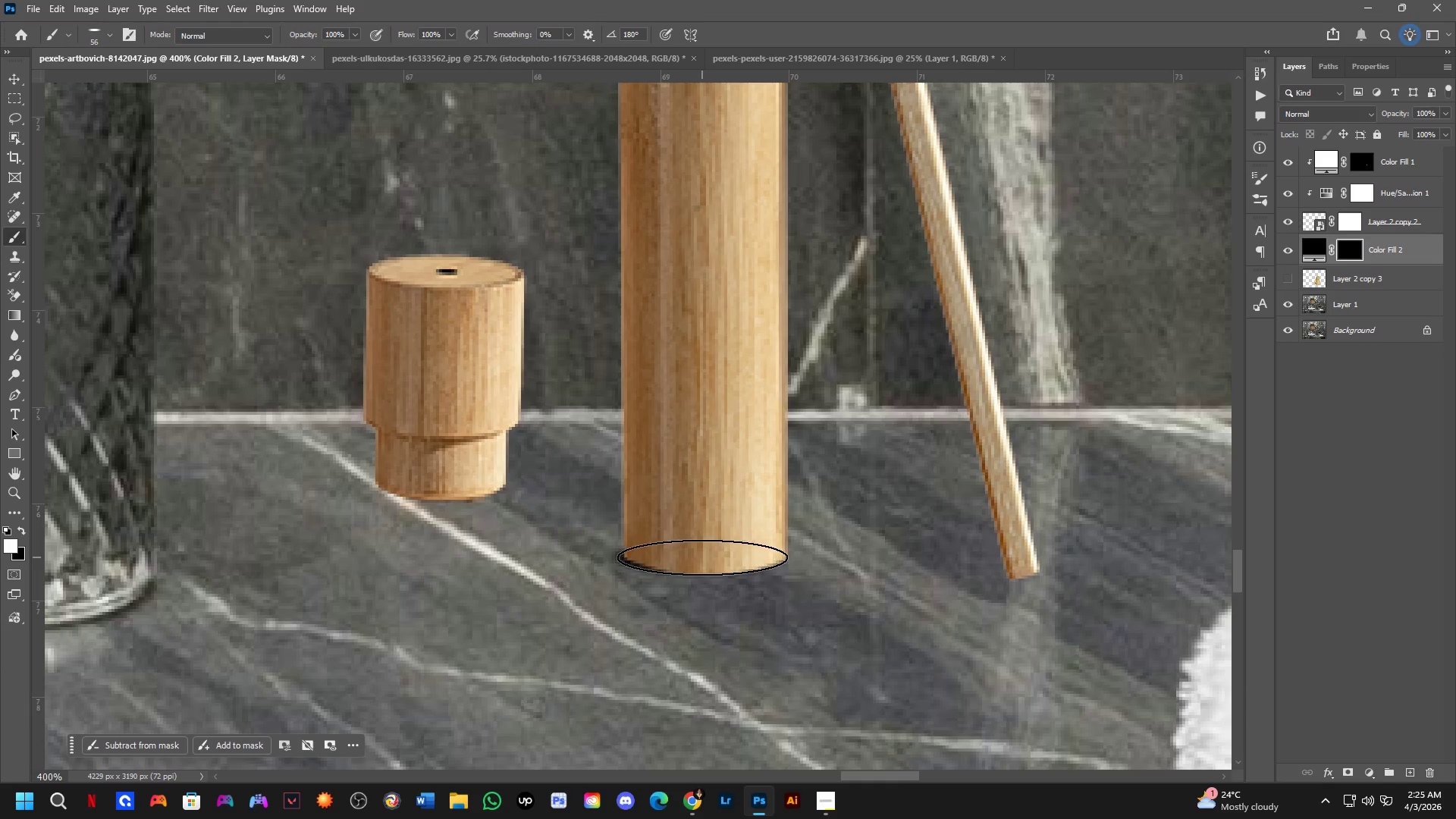 
key(Control+ControlLeft)
 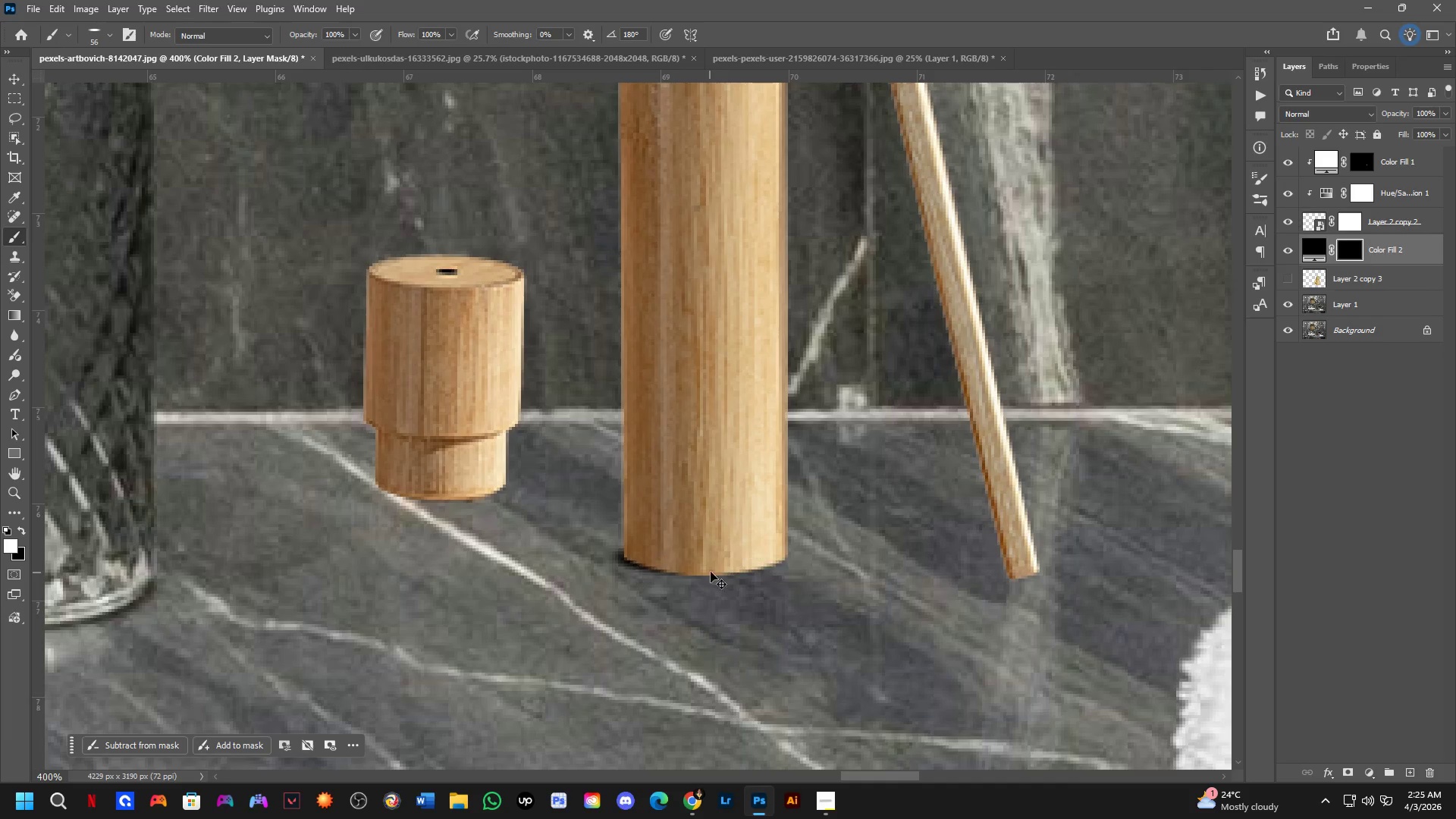 
key(Control+Z)
 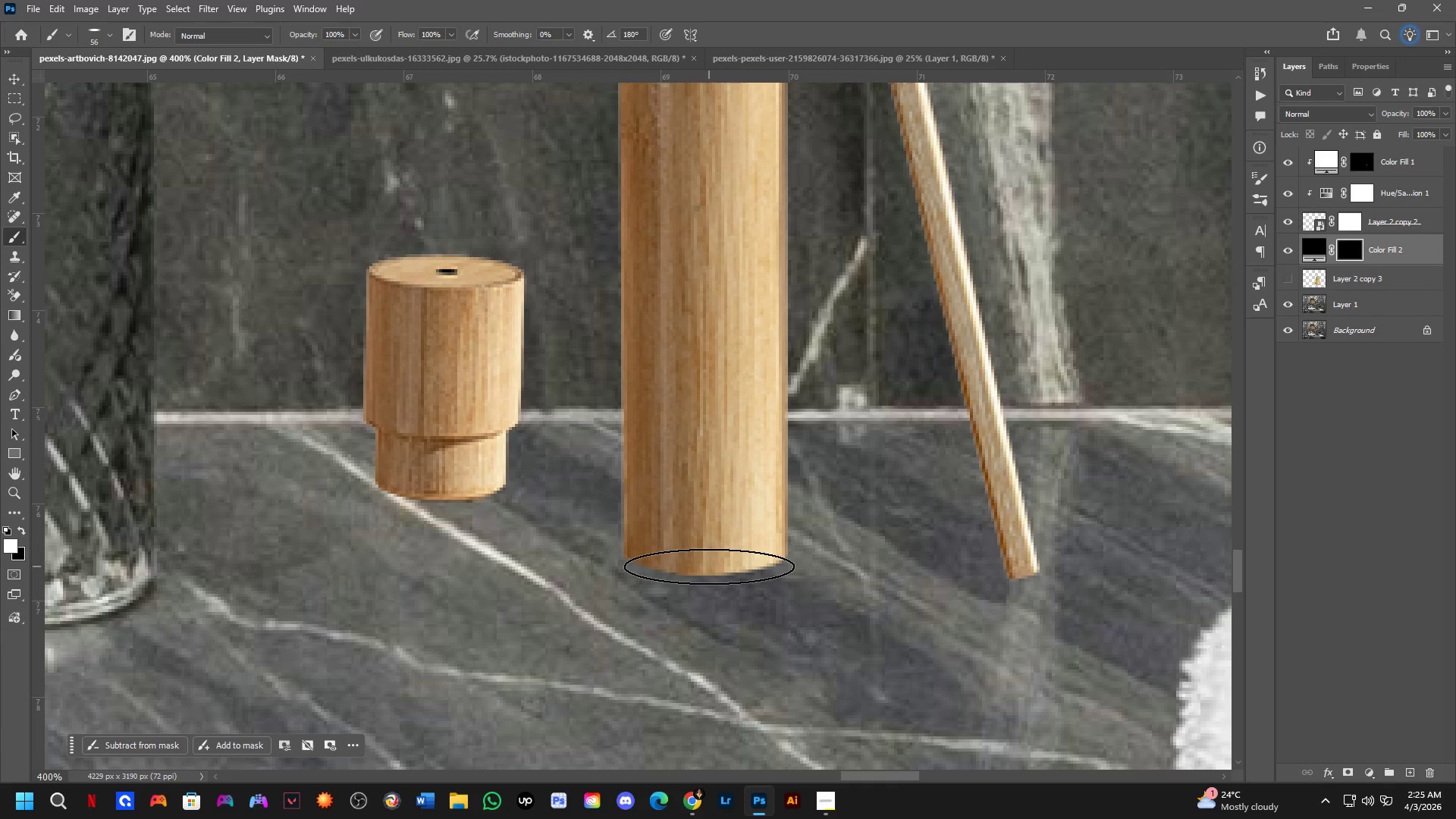 
left_click([709, 560])
 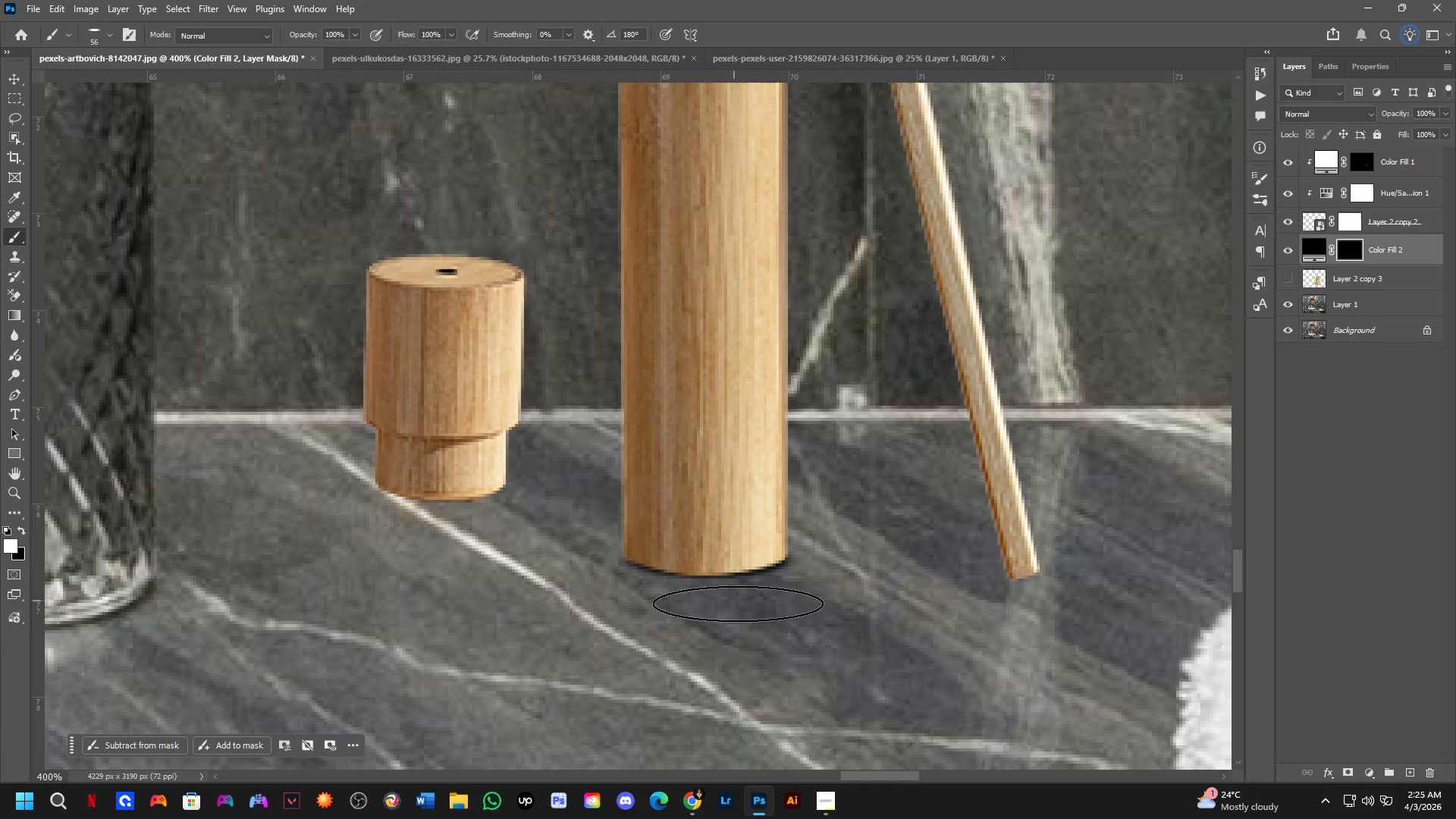 
scroll: coordinate [757, 576], scroll_direction: down, amount: 16.0
 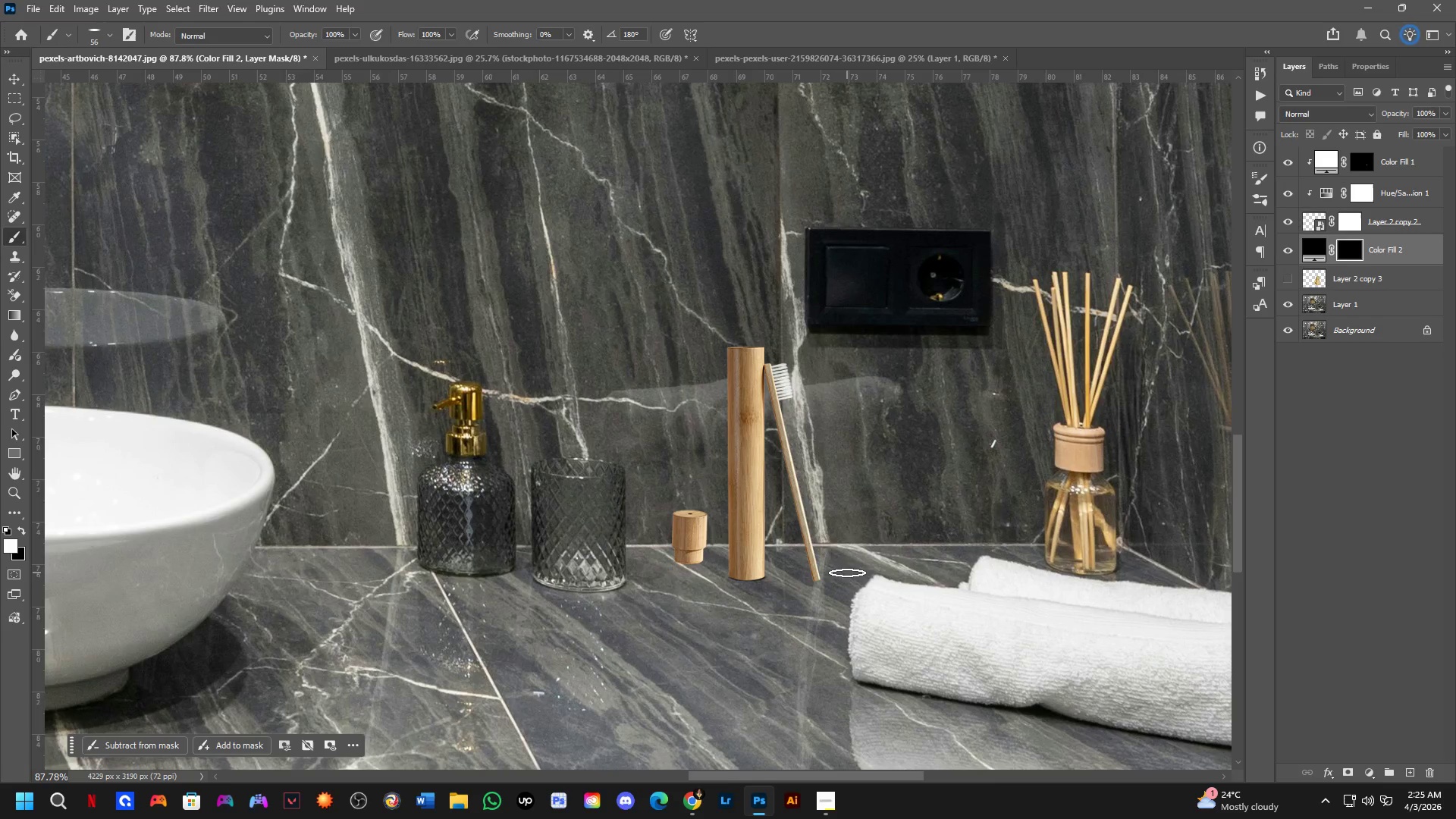 
wait(12.39)
 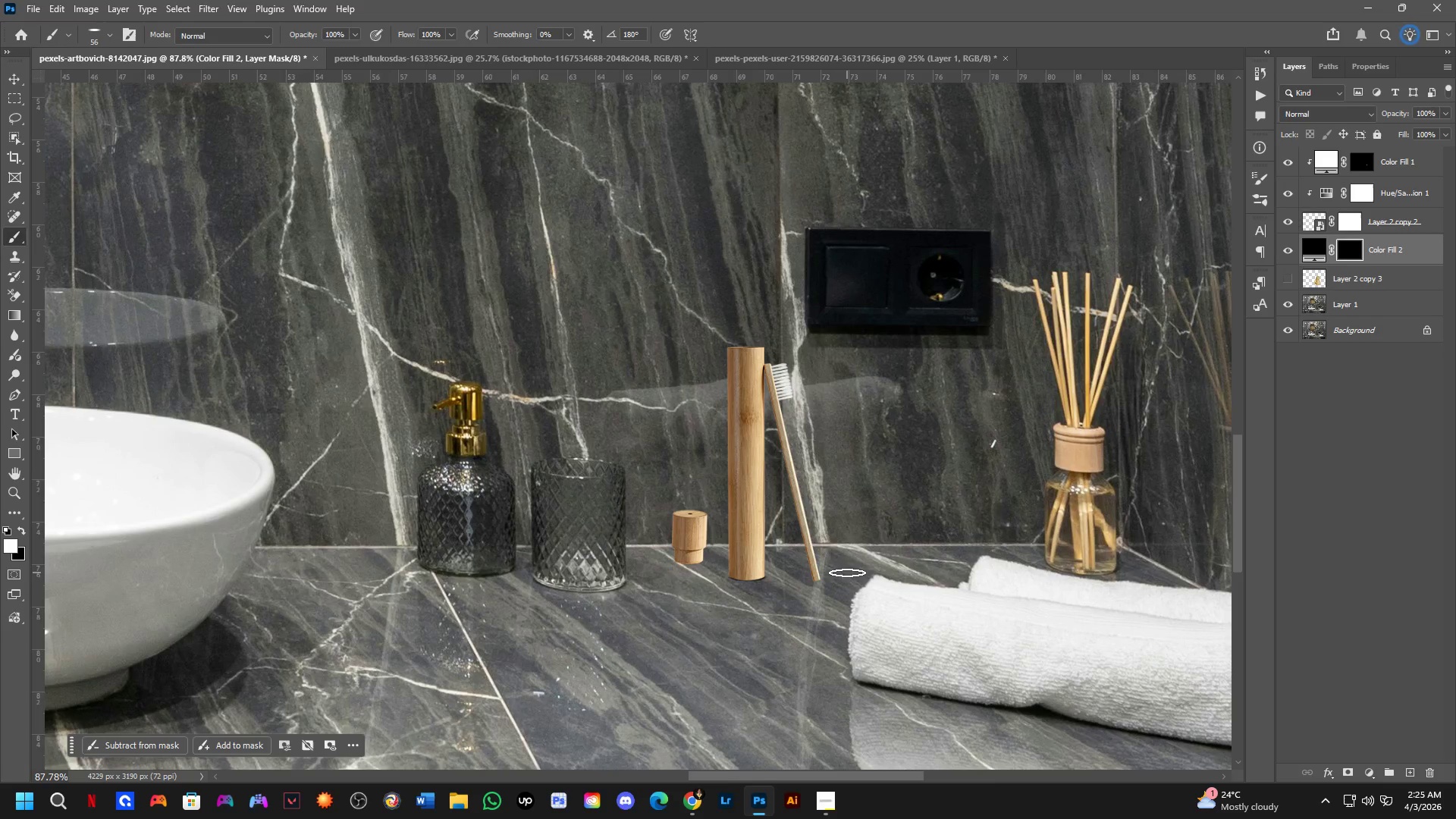 
scroll: coordinate [635, 558], scroll_direction: up, amount: 18.0
 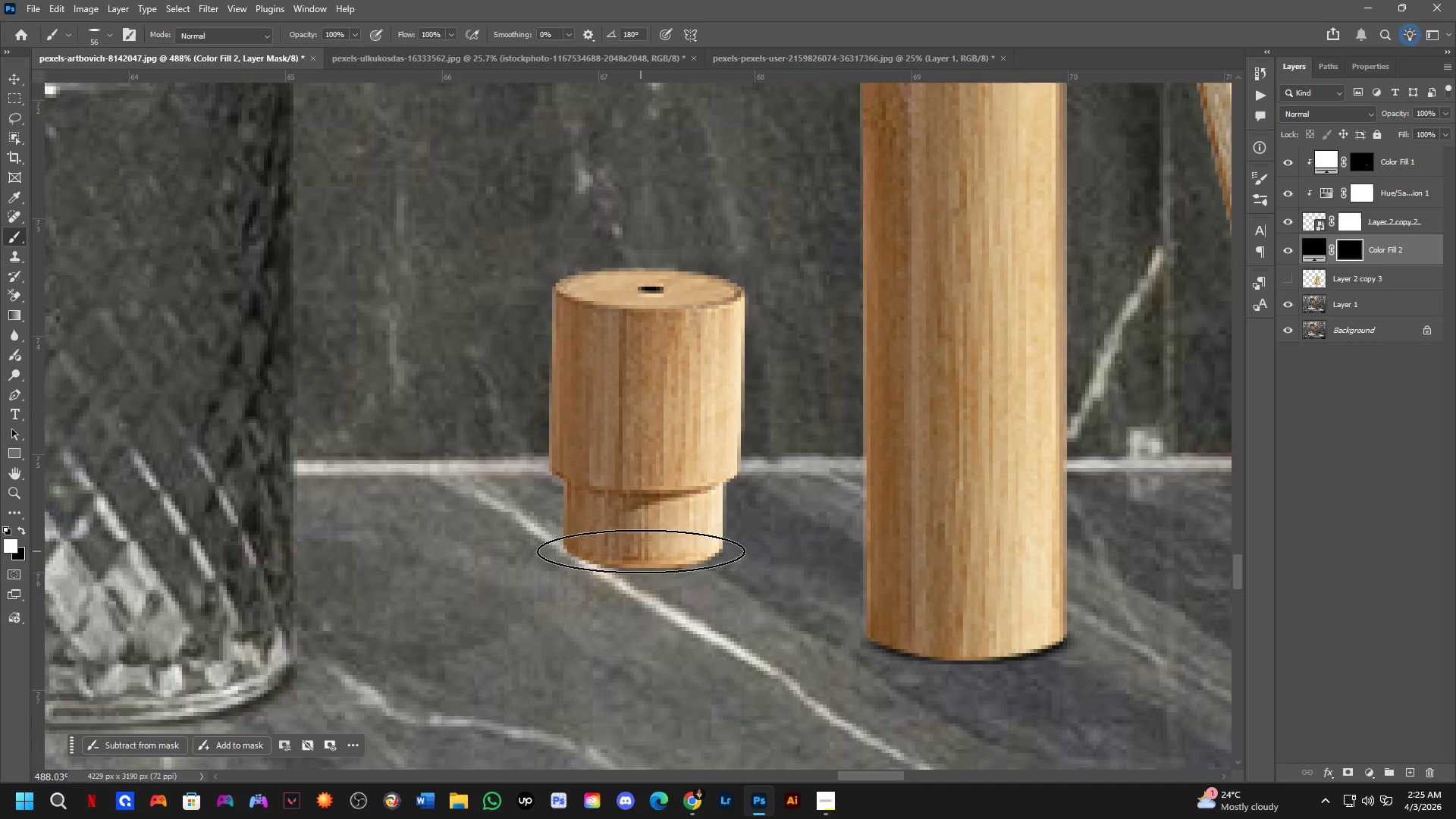 
left_click([641, 551])
 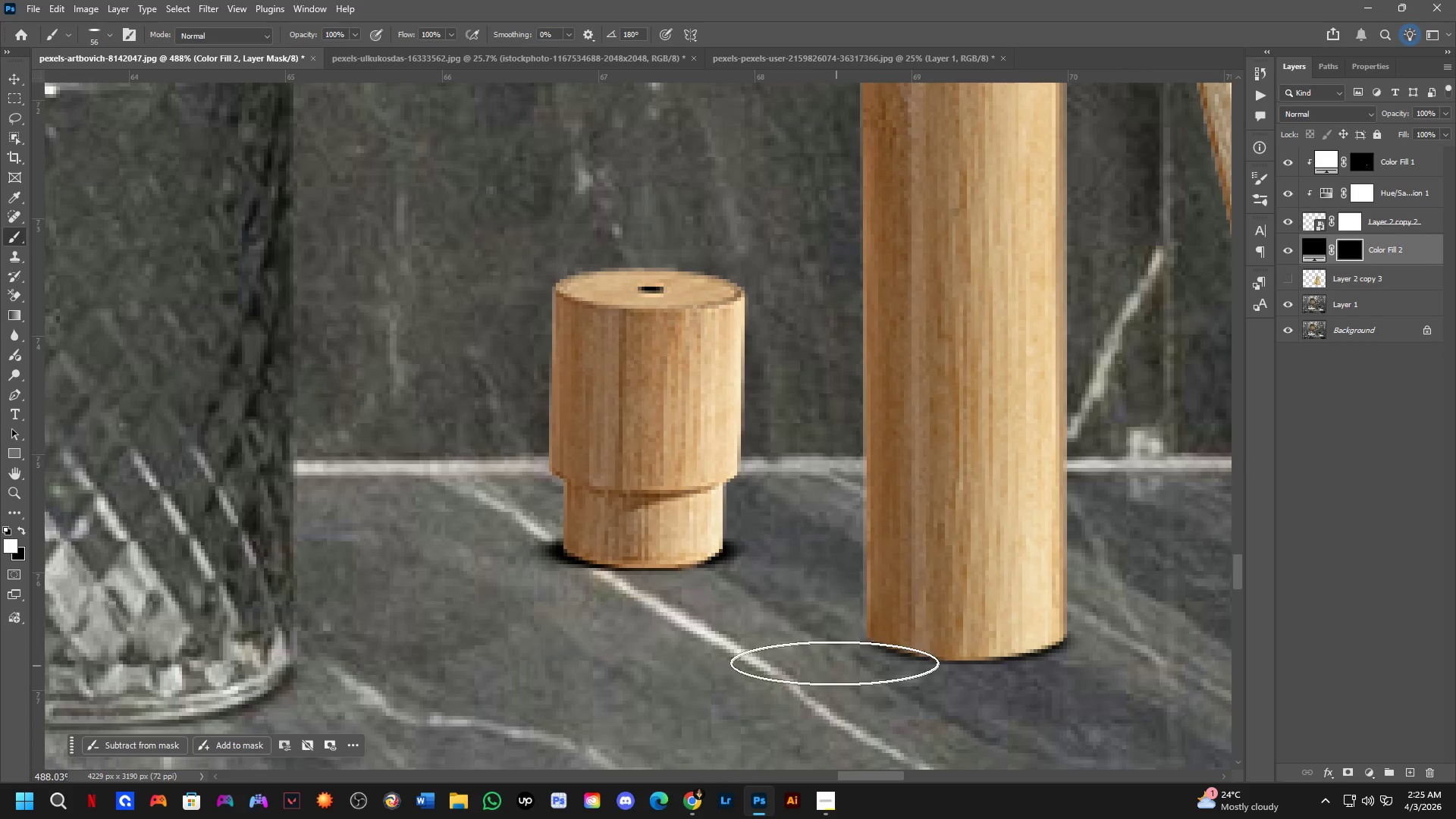 
scroll: coordinate [740, 582], scroll_direction: down, amount: 13.0
 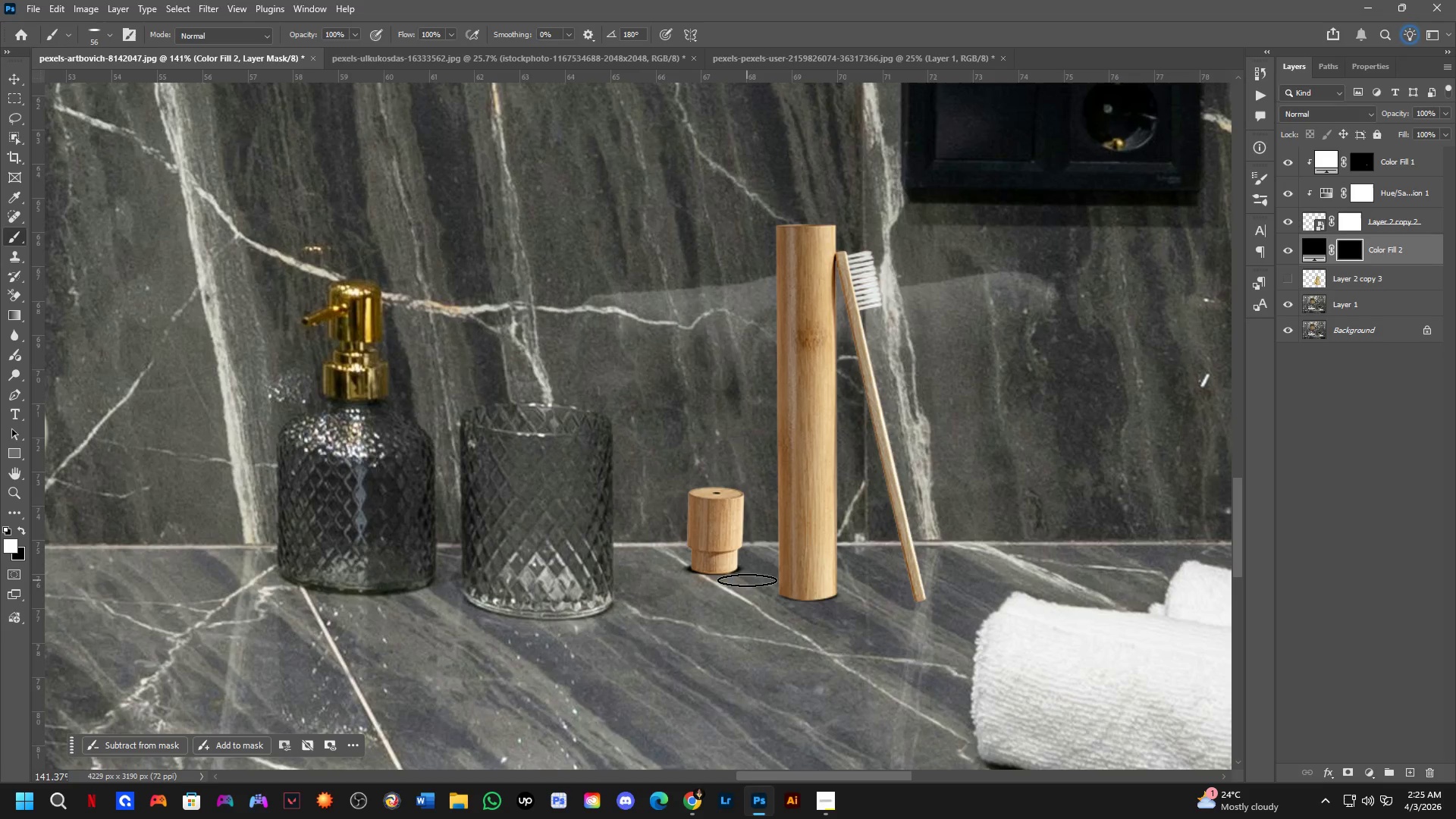 
key(Control+ControlLeft)
 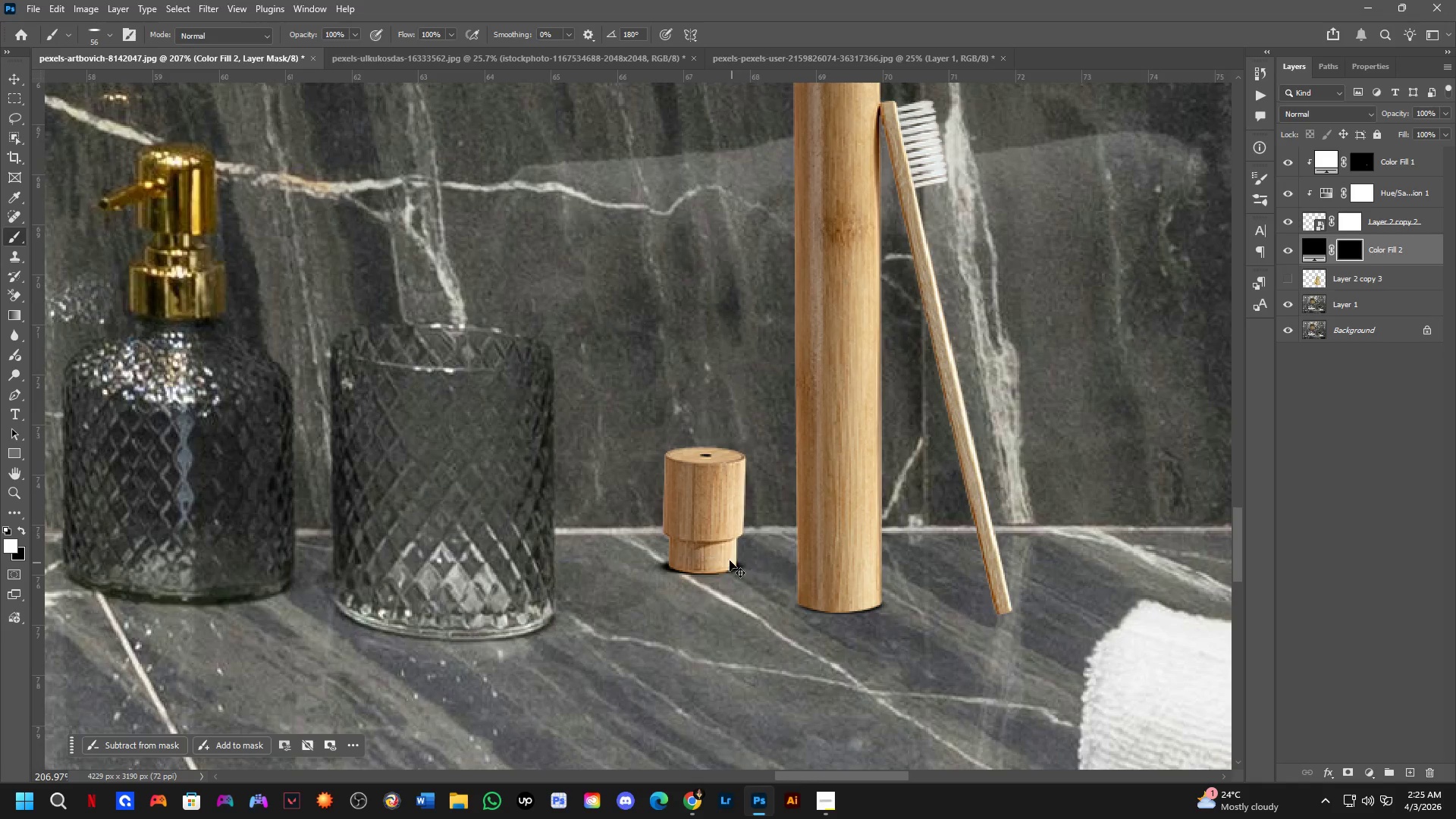 
key(Control+Z)
 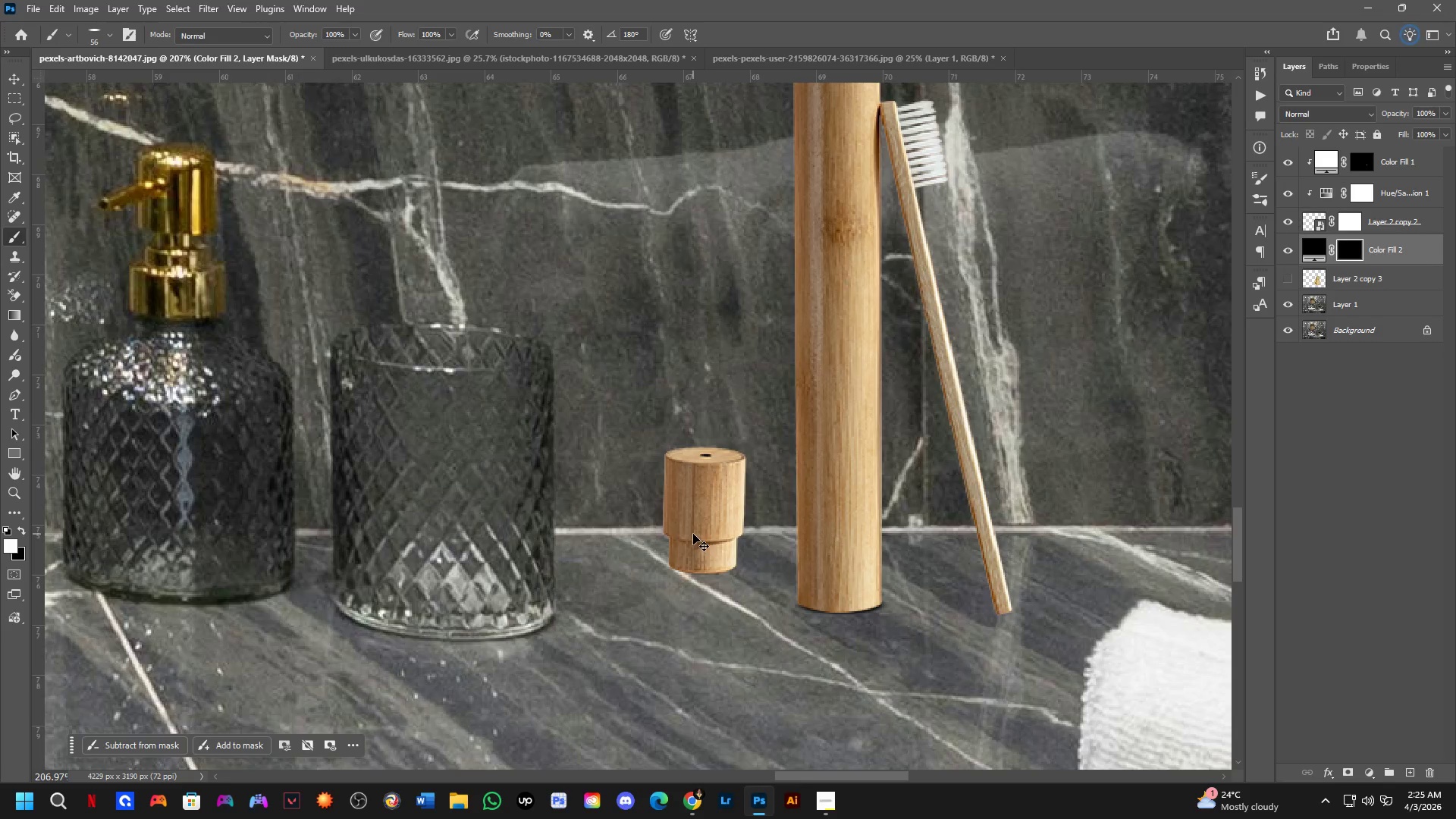 
scroll: coordinate [736, 566], scroll_direction: up, amount: 4.0
 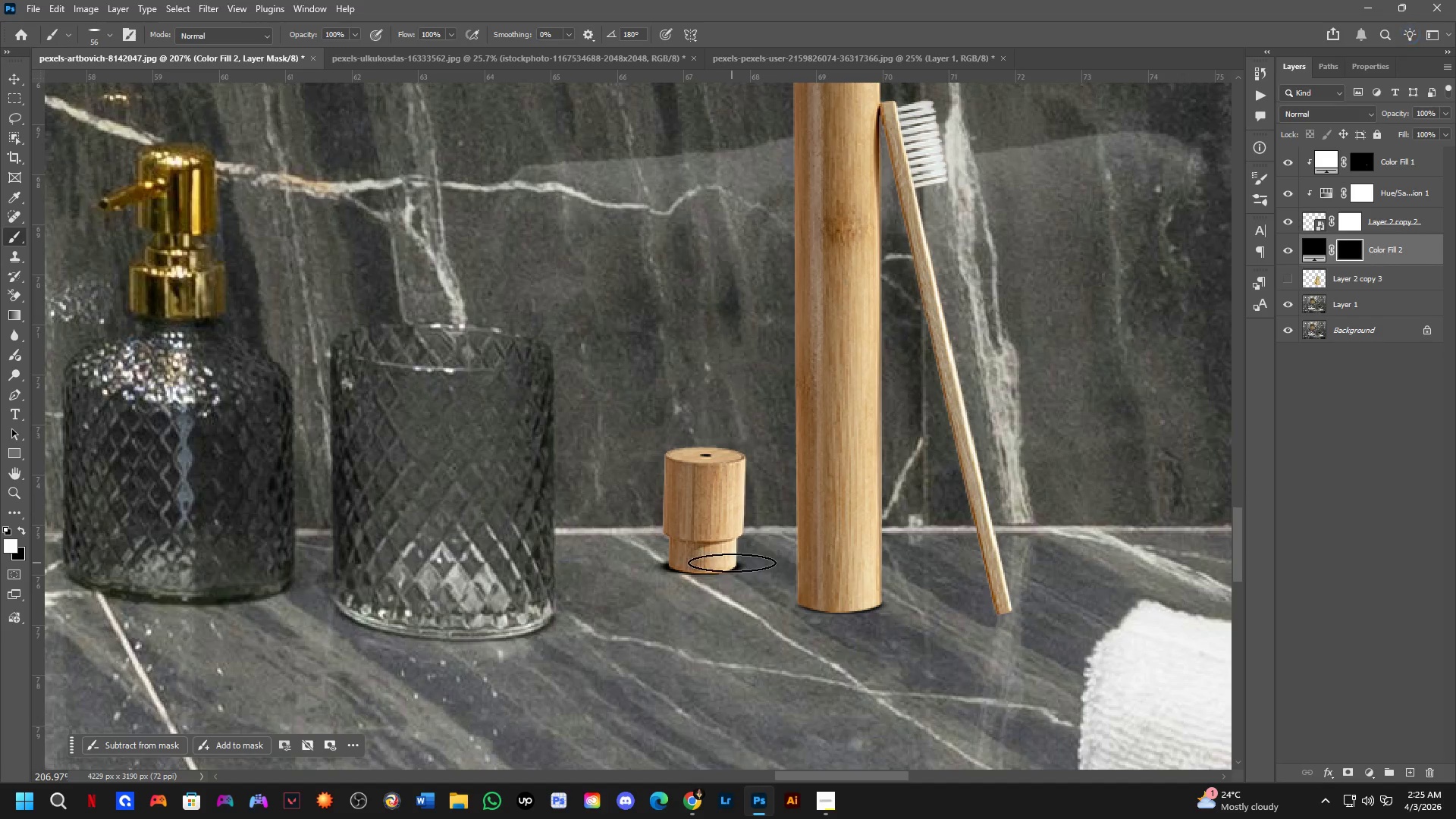 
hold_key(key=AltLeft, duration=0.44)
 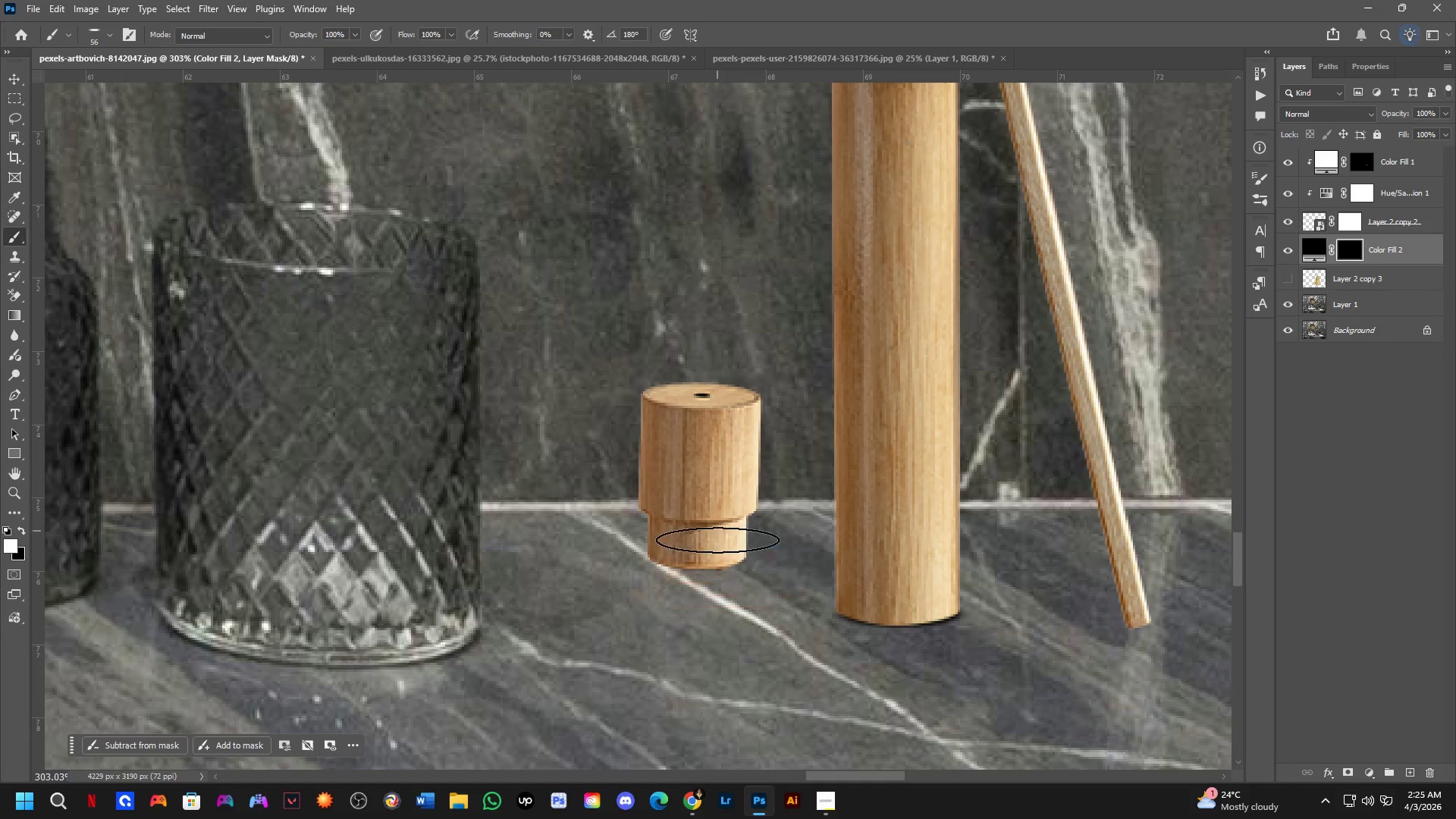 
scroll: coordinate [716, 587], scroll_direction: up, amount: 4.0
 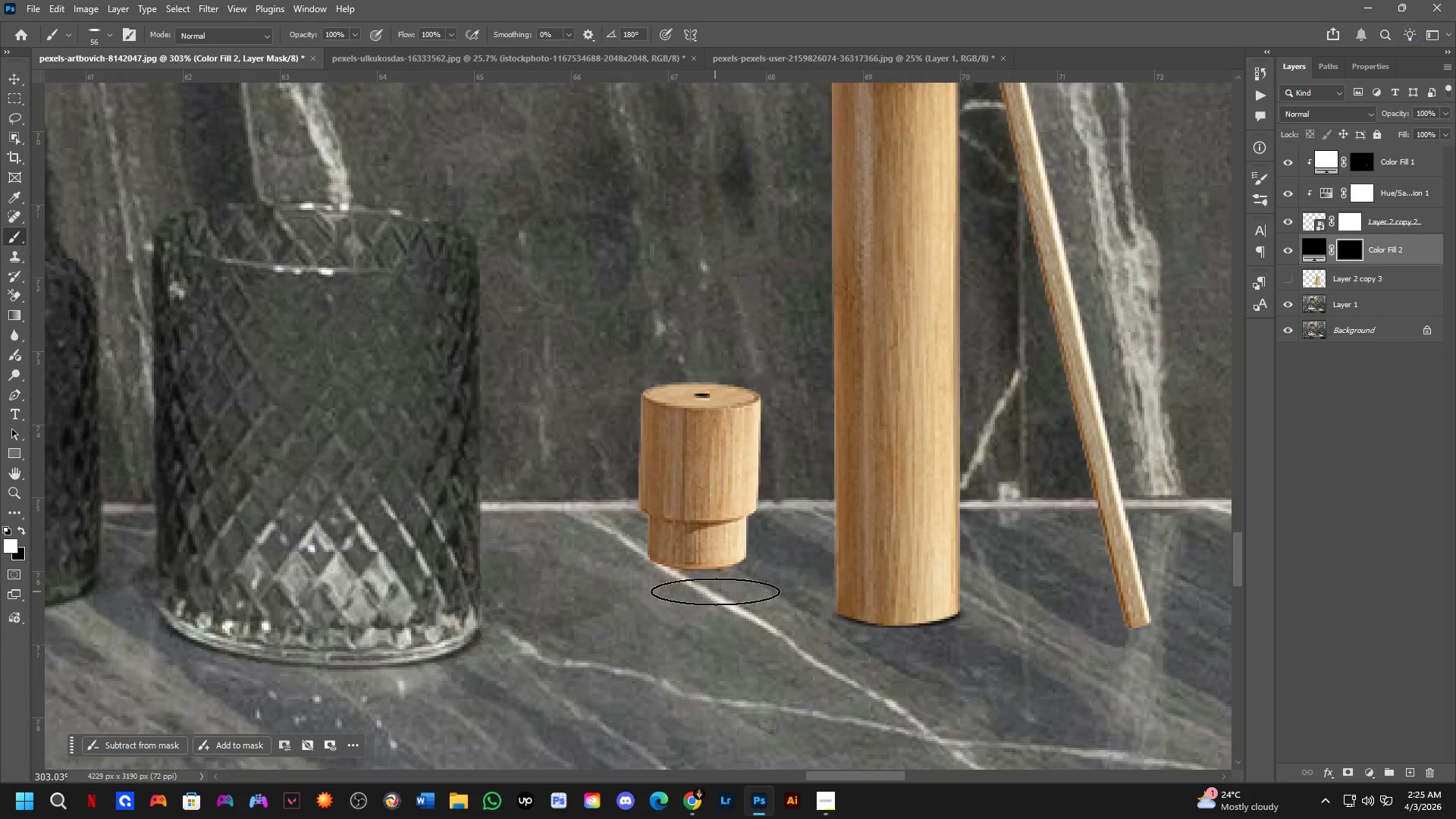 
hold_key(key=AltLeft, duration=0.5)
 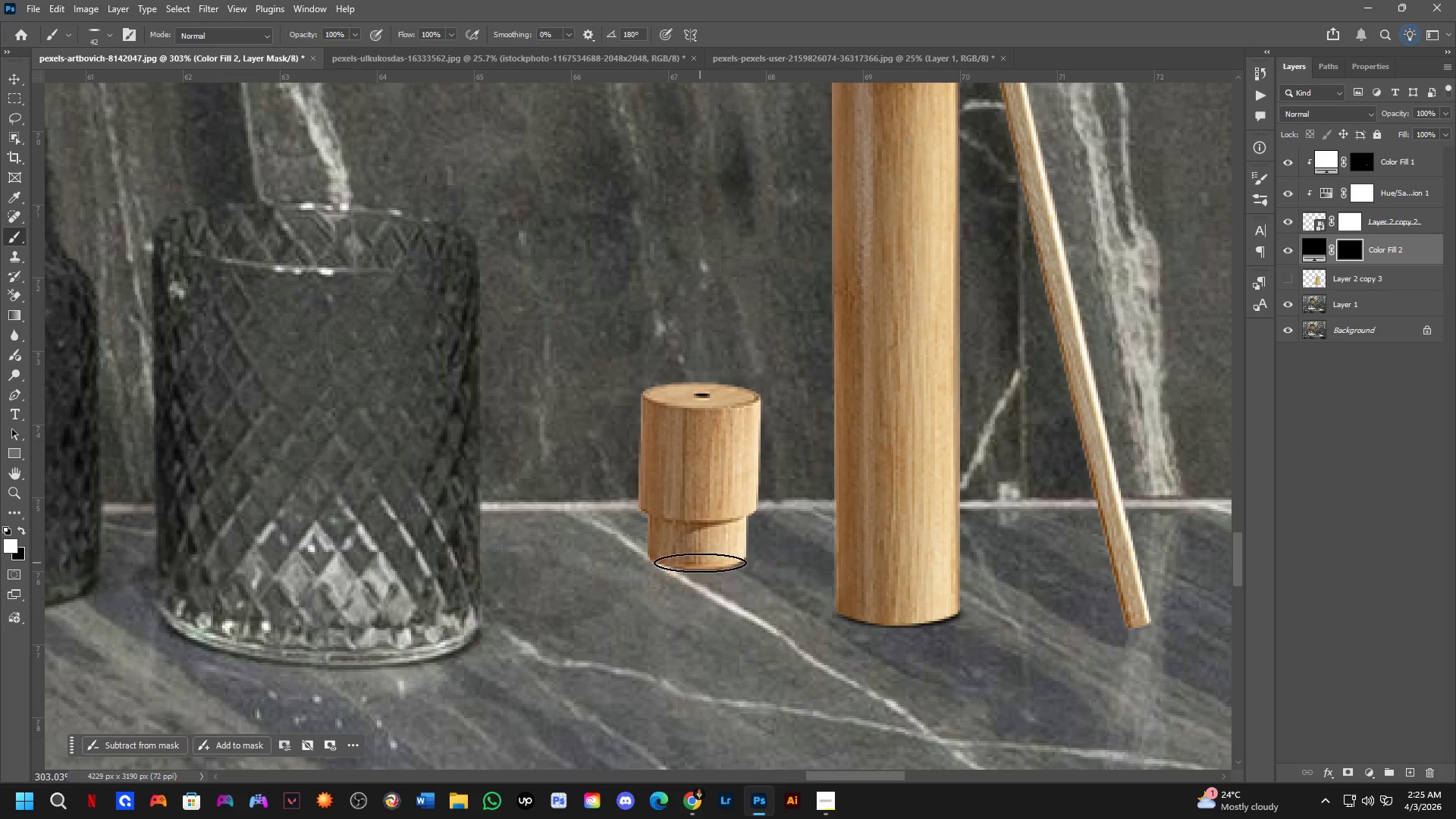 
scroll: coordinate [698, 563], scroll_direction: up, amount: 4.0
 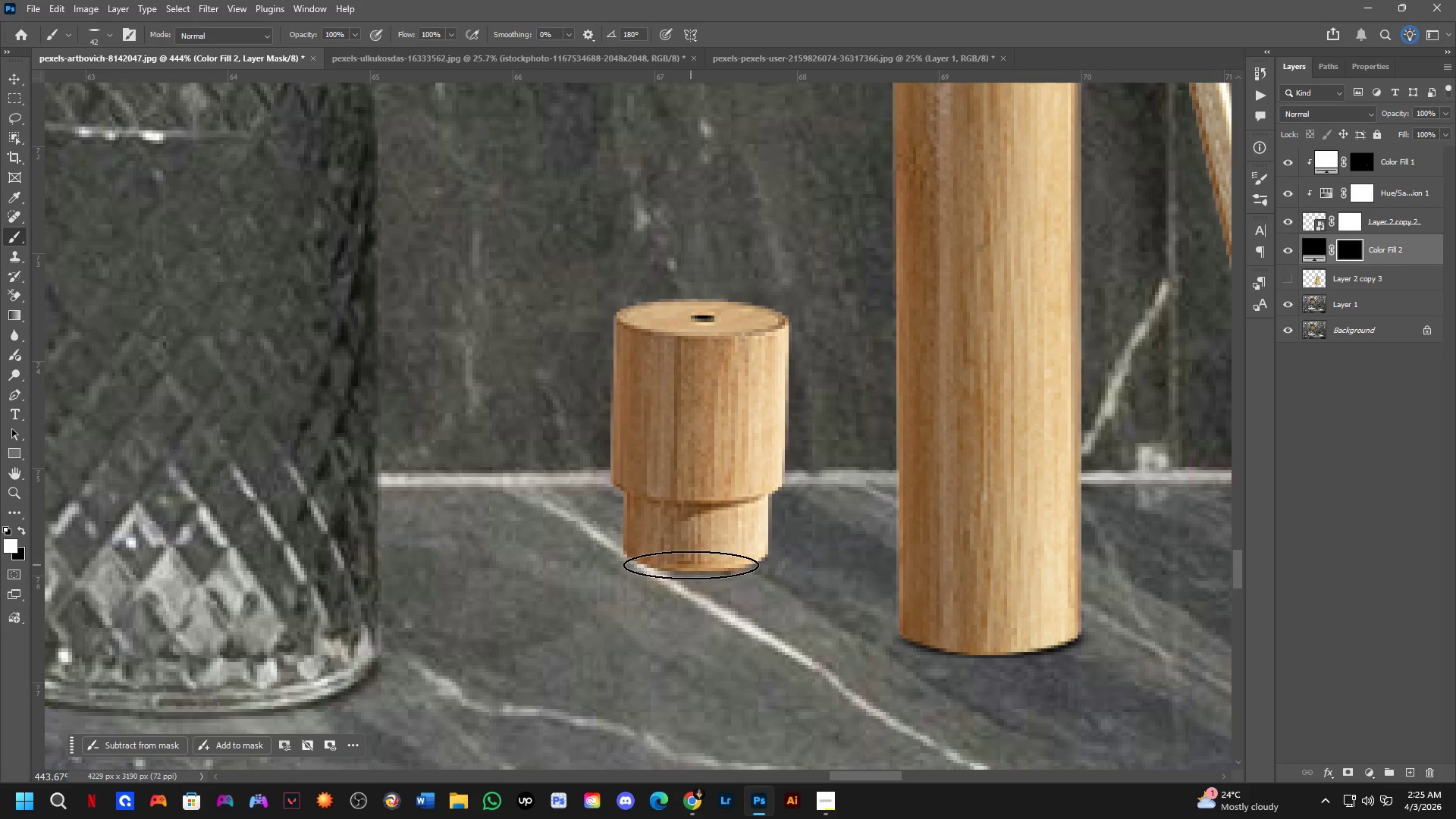 
left_click([697, 558])
 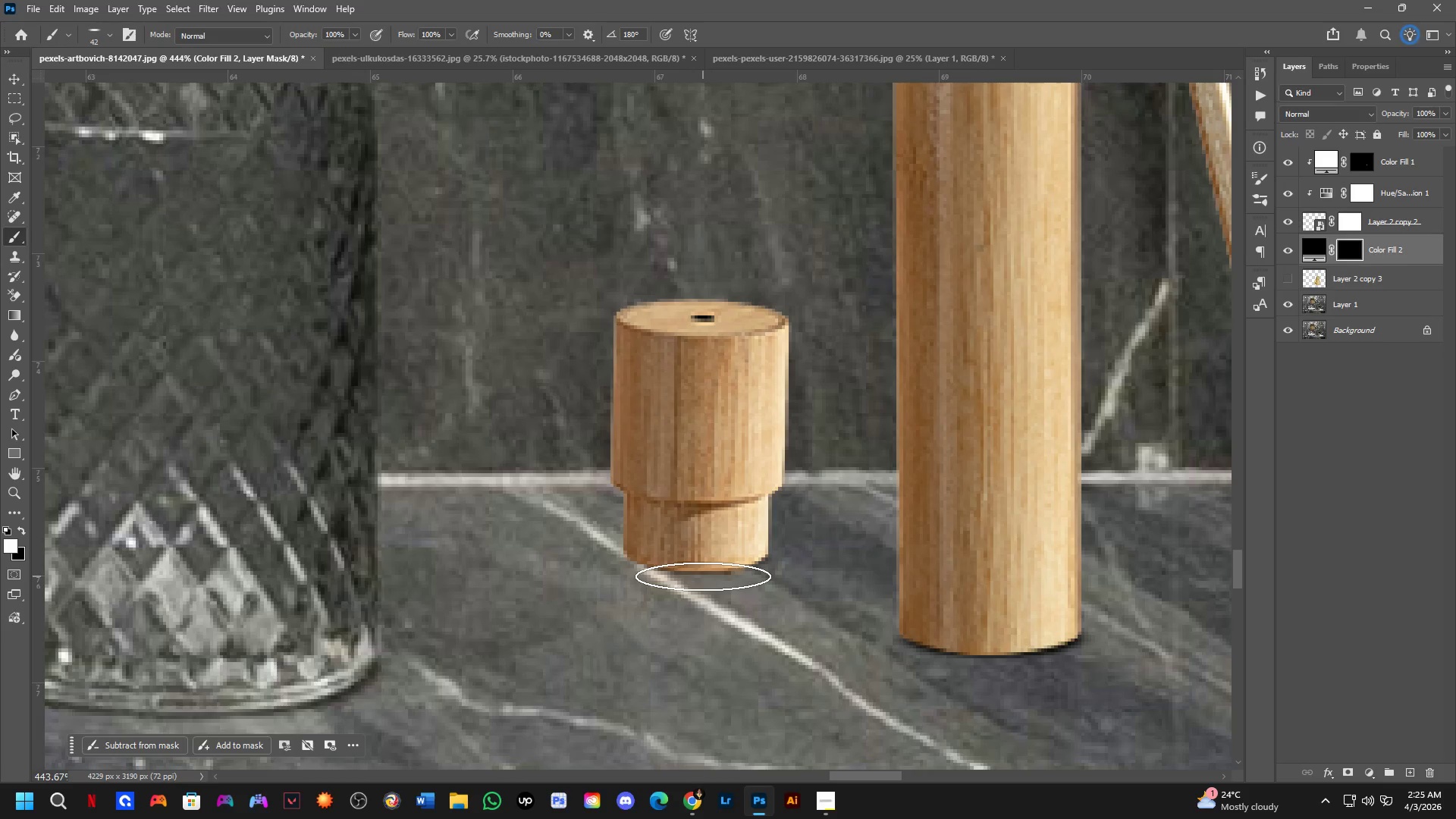 
wait(10.52)
 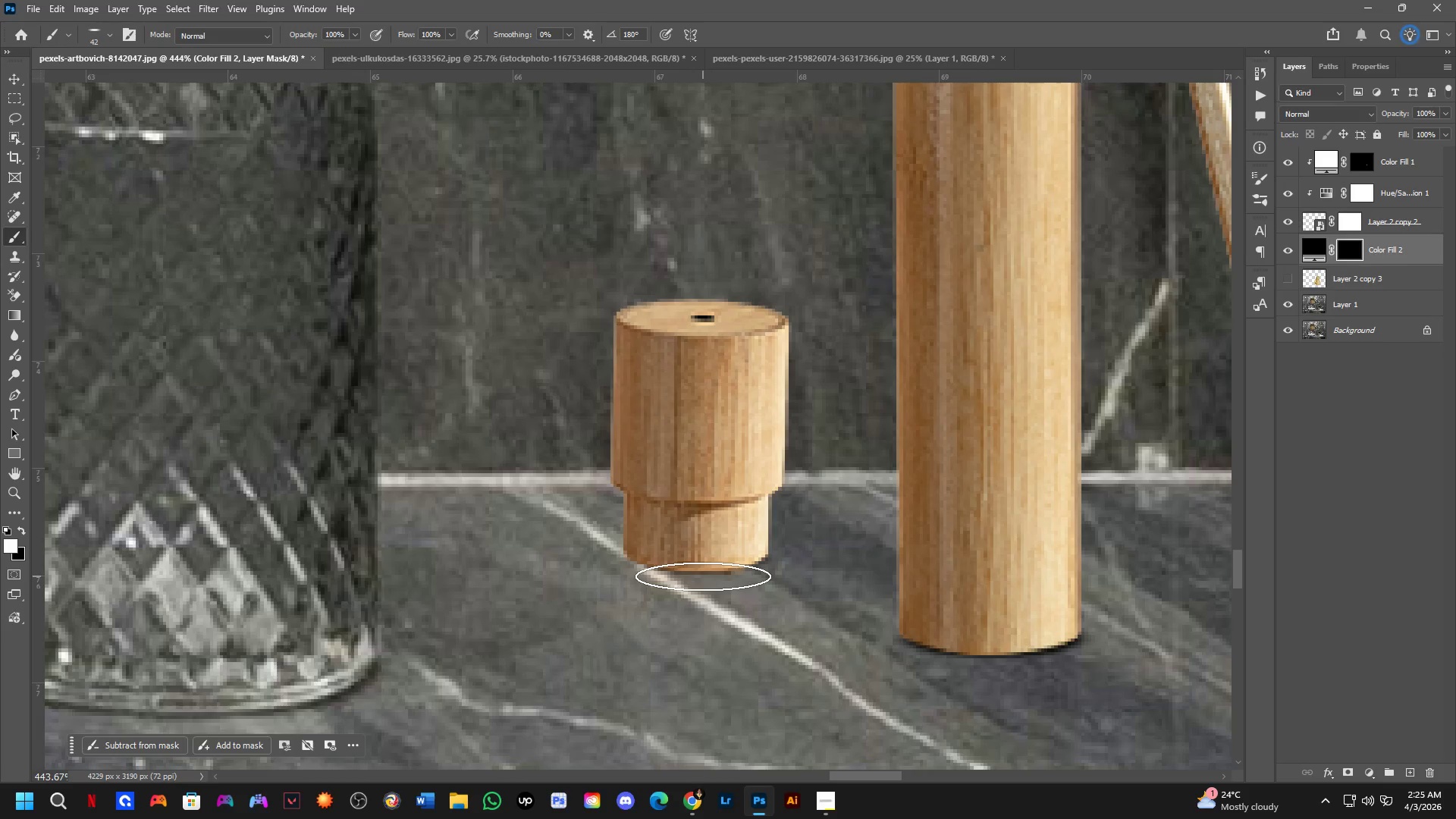 
left_click([692, 560])
 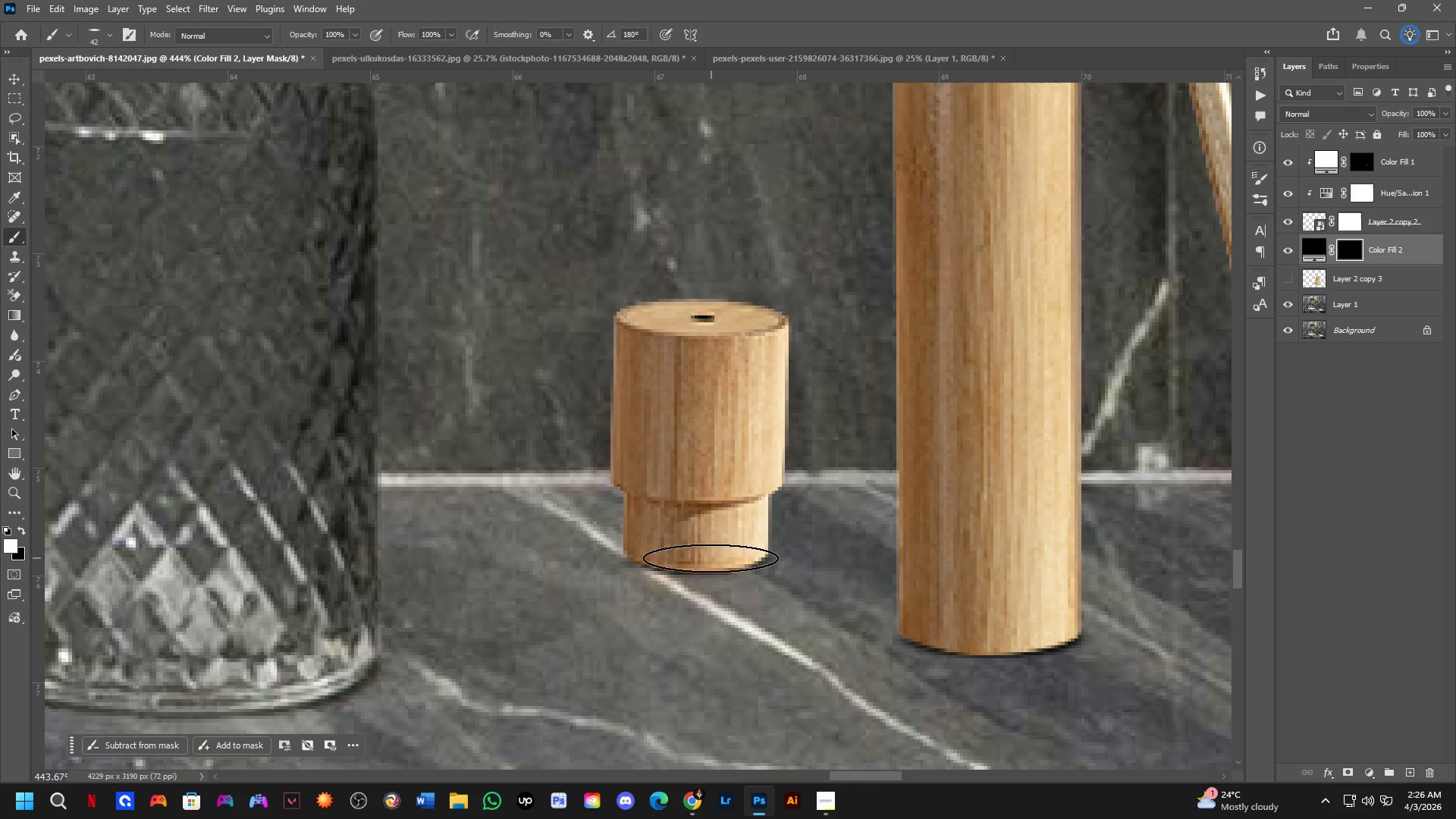 
left_click([708, 558])
 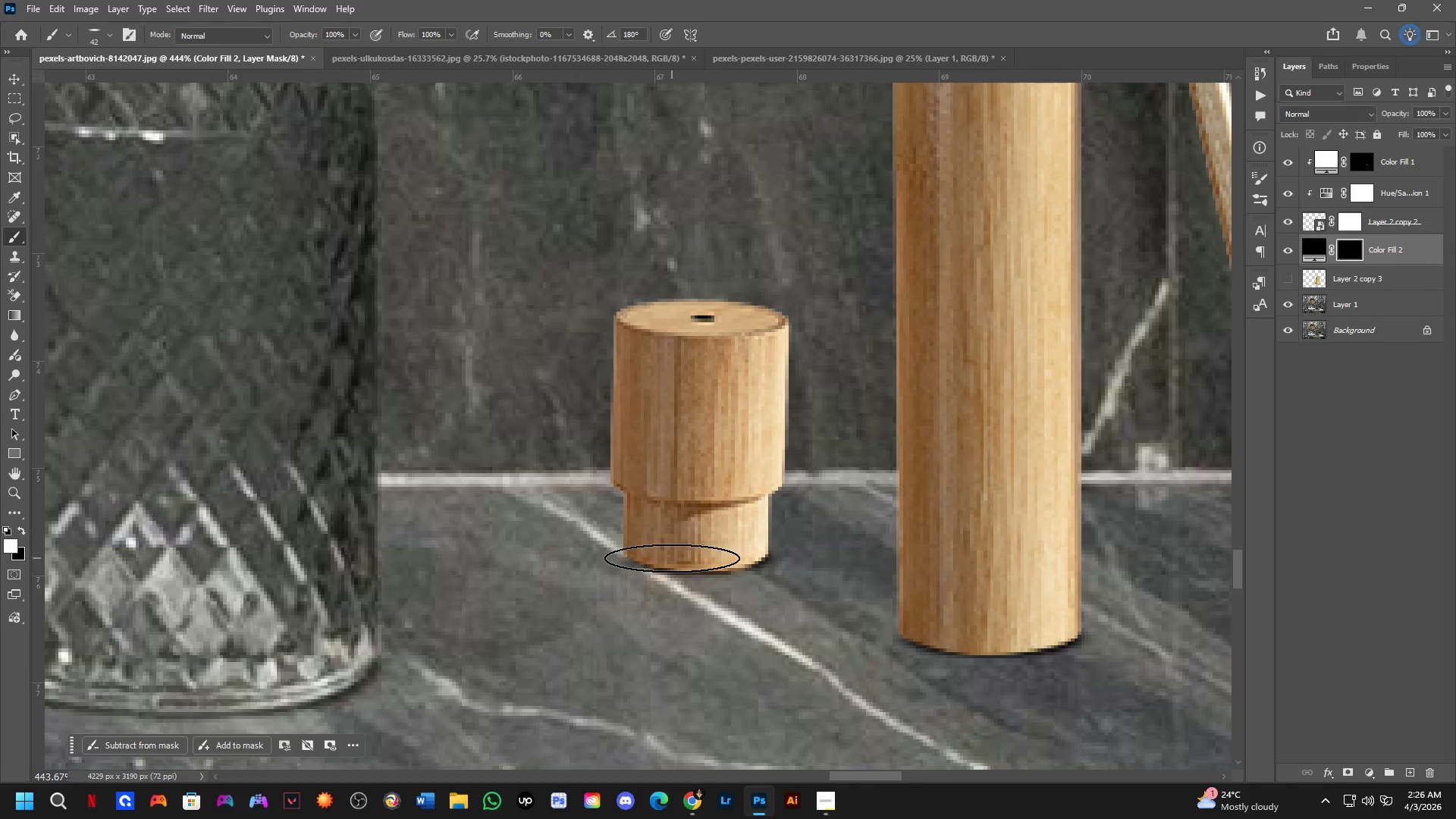 
left_click([685, 554])
 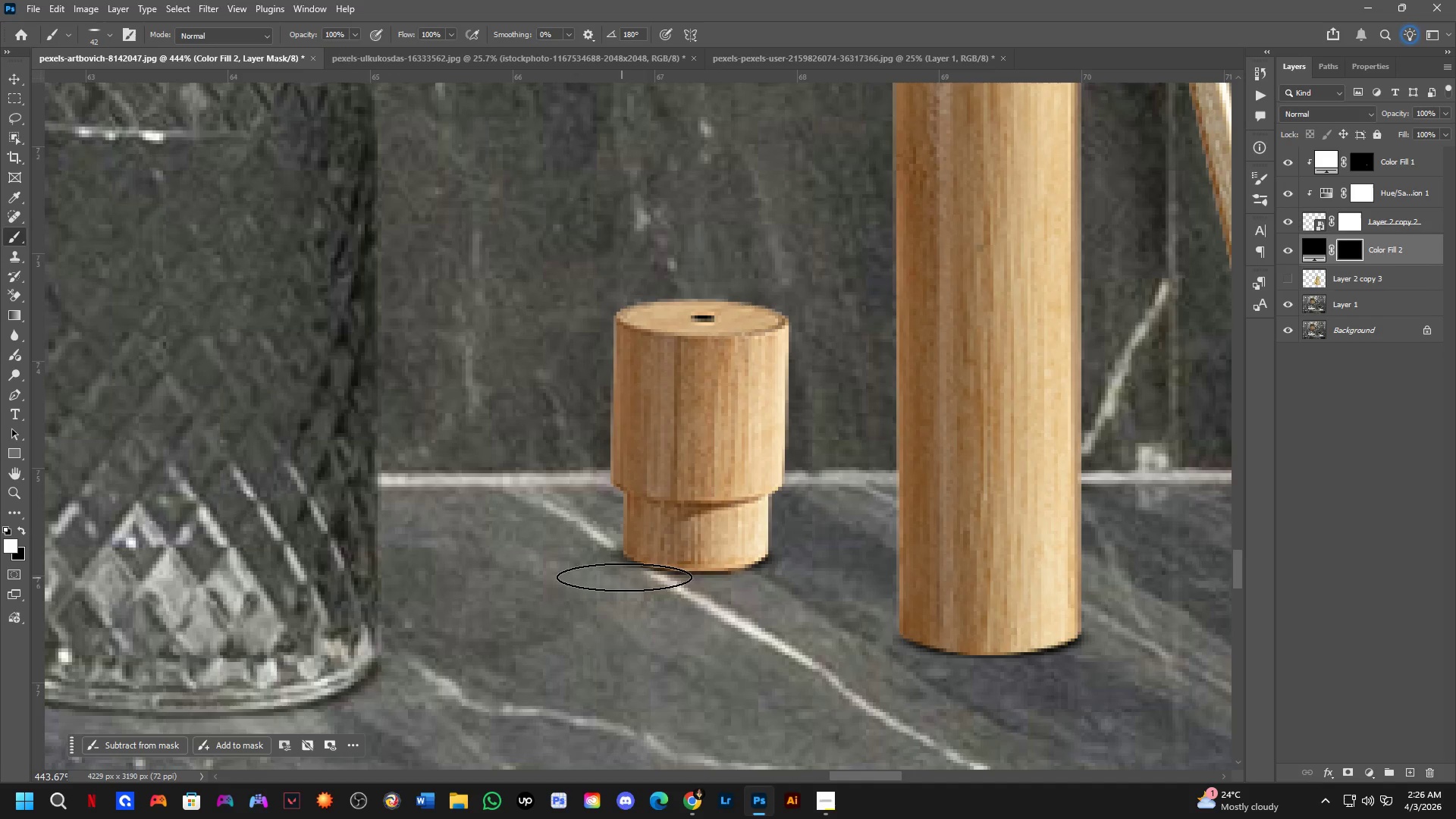 
left_click([695, 558])
 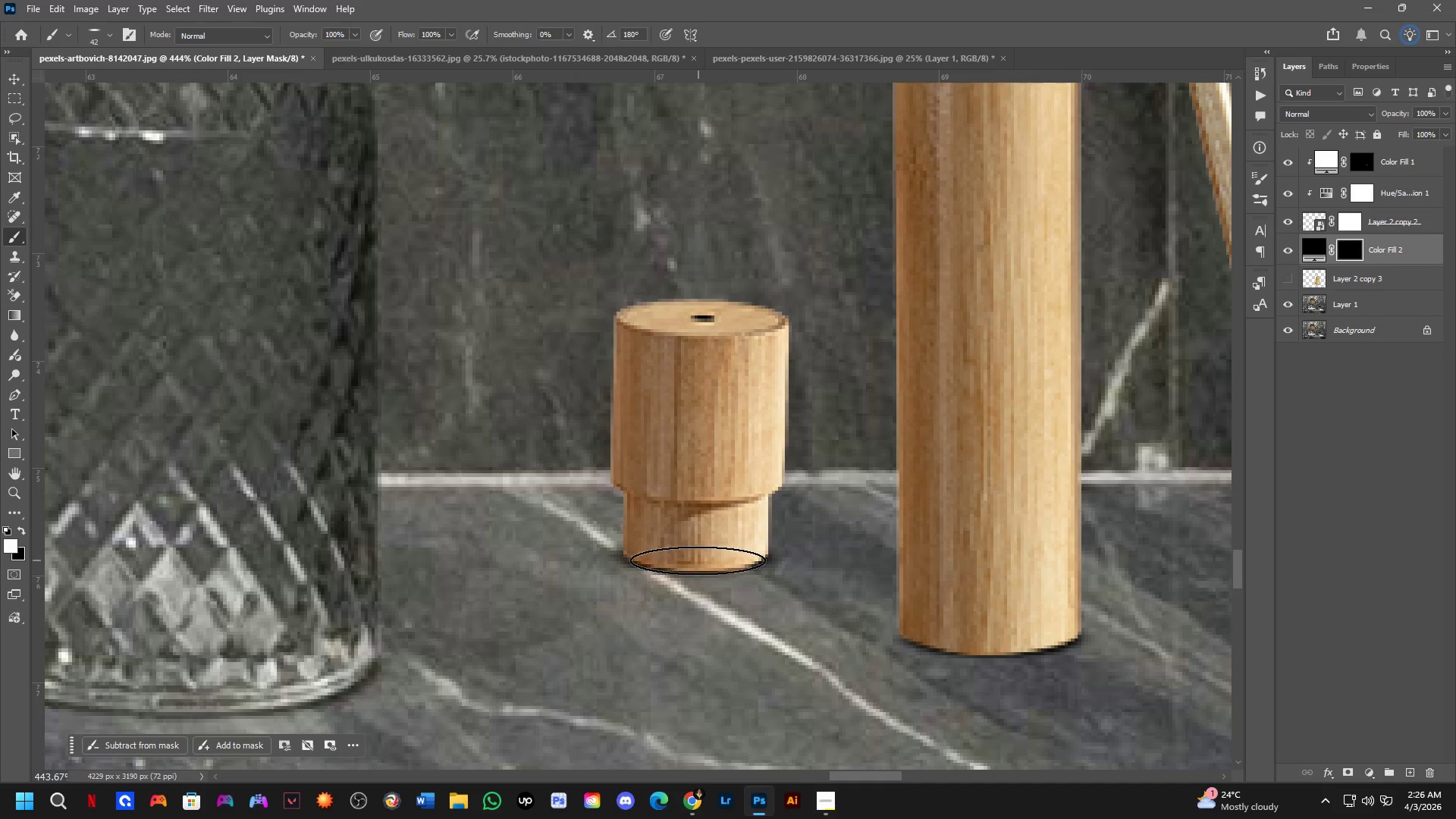 
scroll: coordinate [686, 600], scroll_direction: down, amount: 18.0
 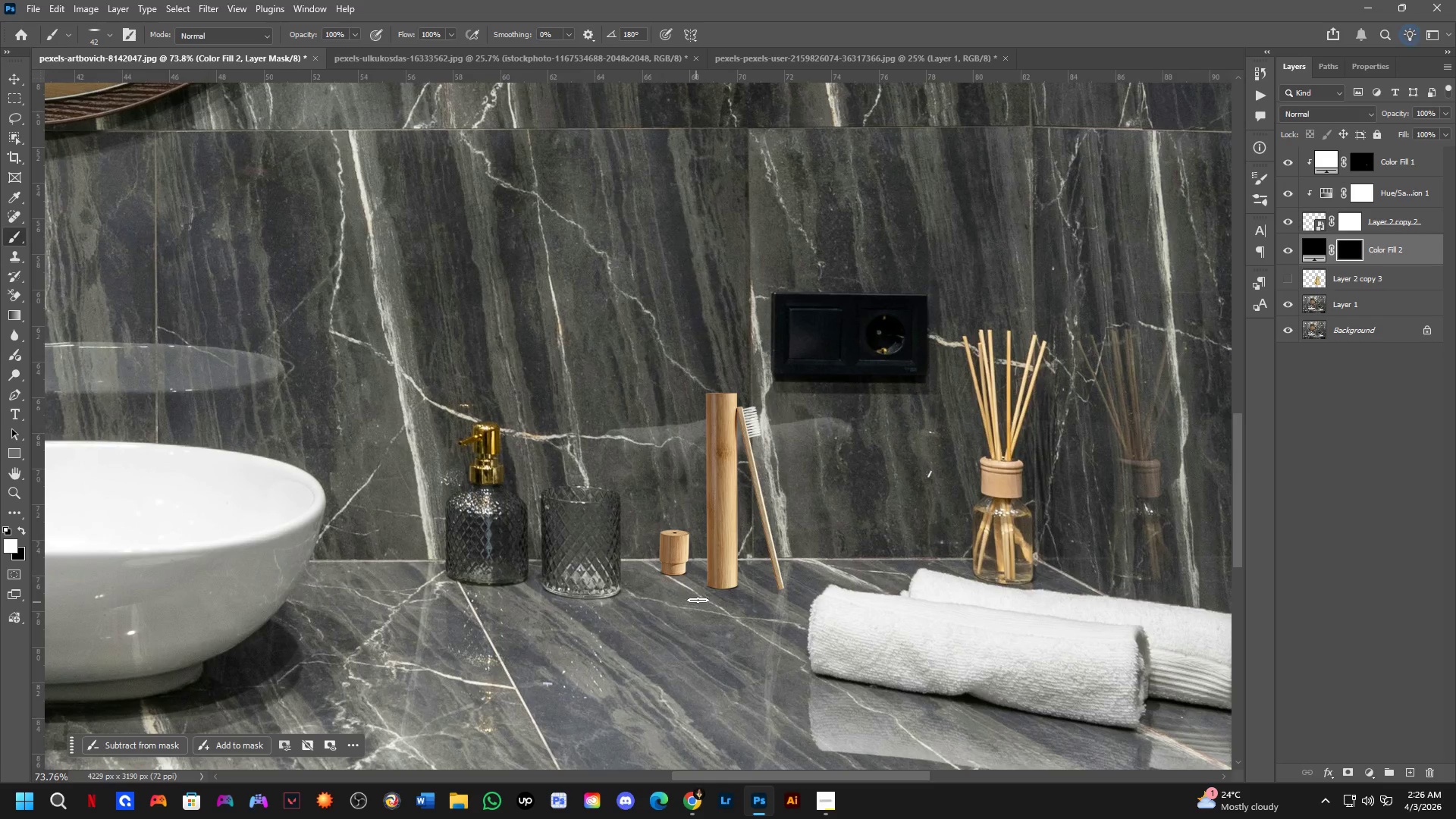 
scroll: coordinate [844, 608], scroll_direction: up, amount: 16.0
 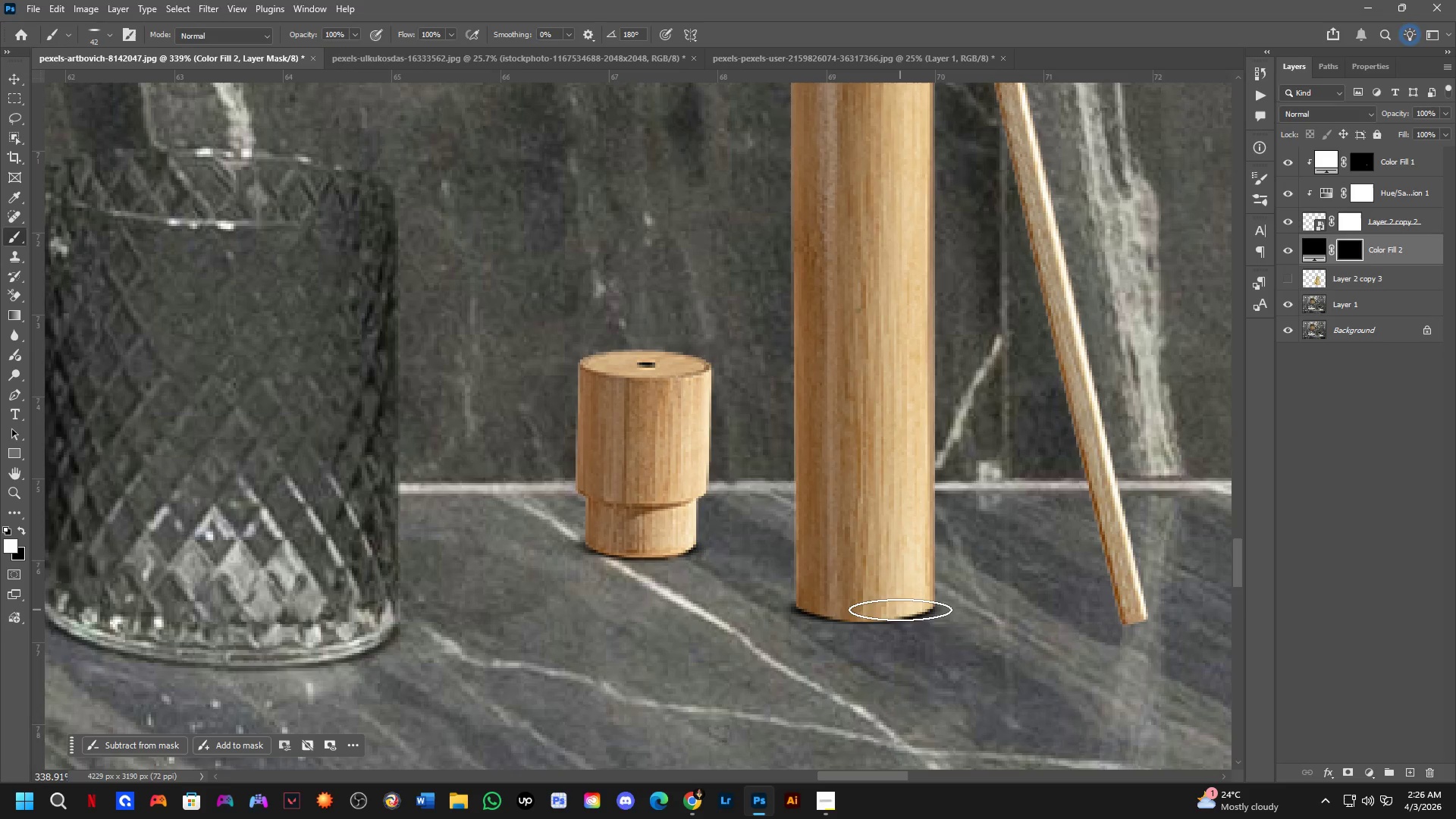 
left_click([896, 607])
 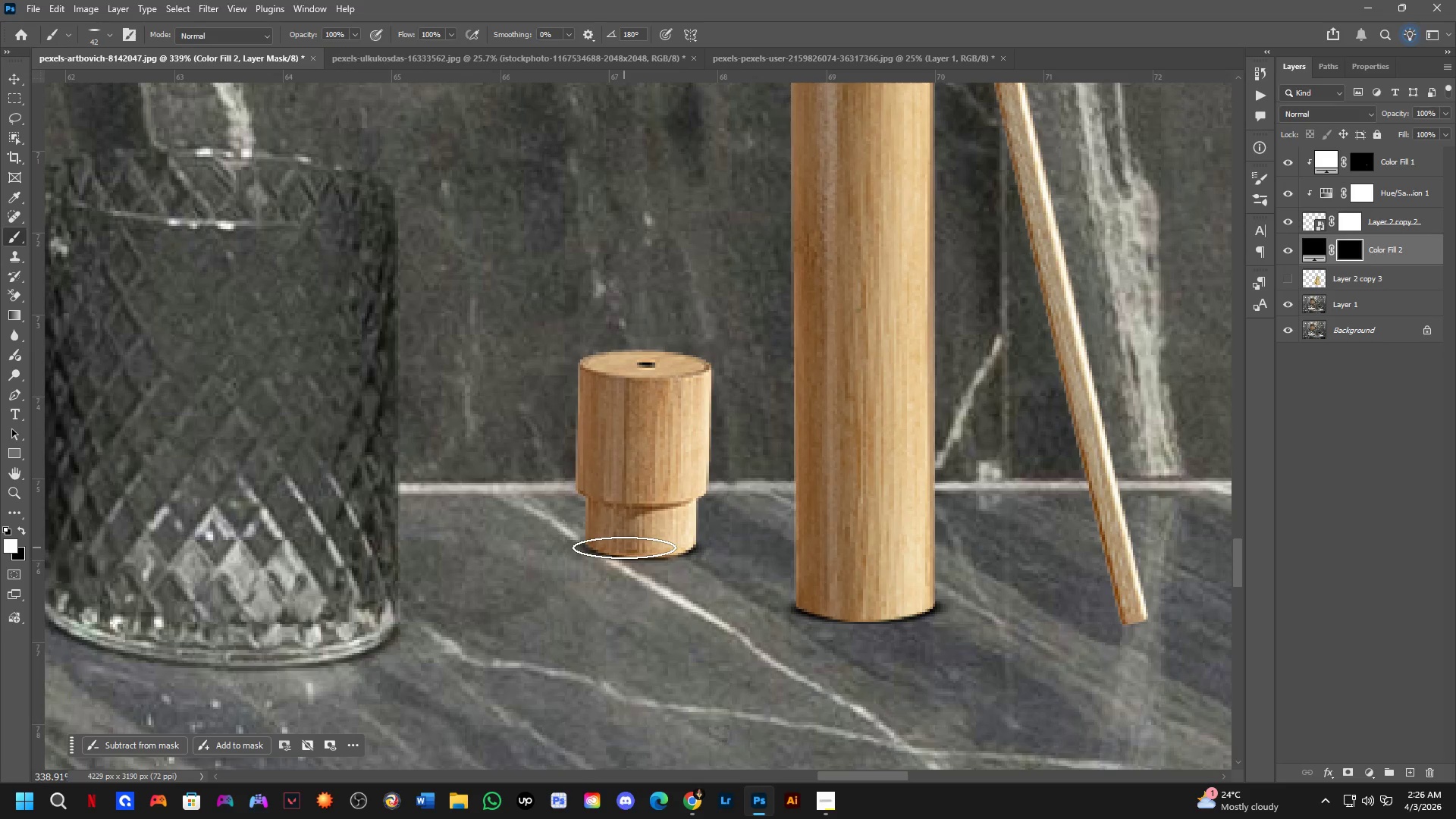 
left_click([623, 544])
 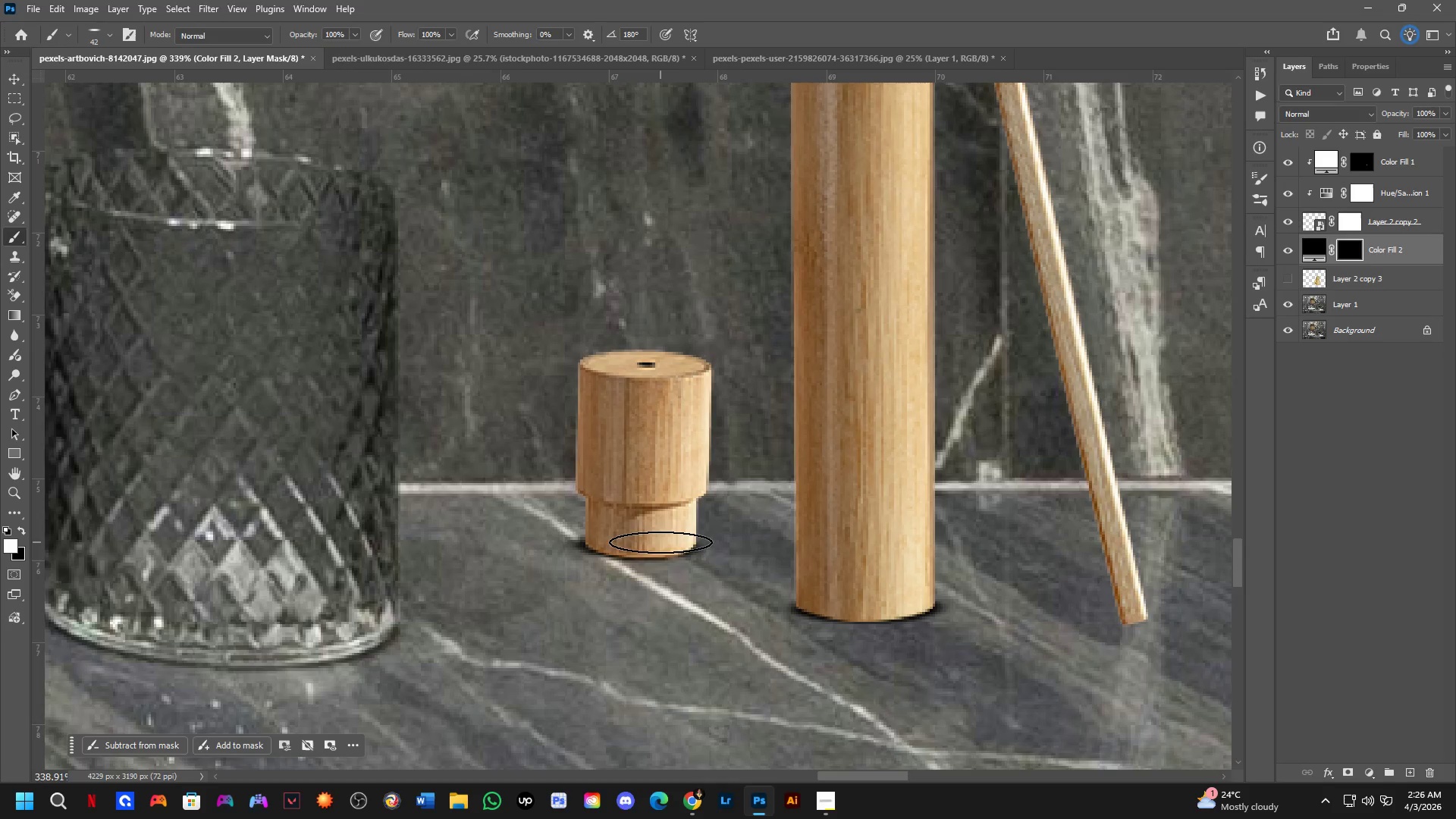 
left_click([658, 544])
 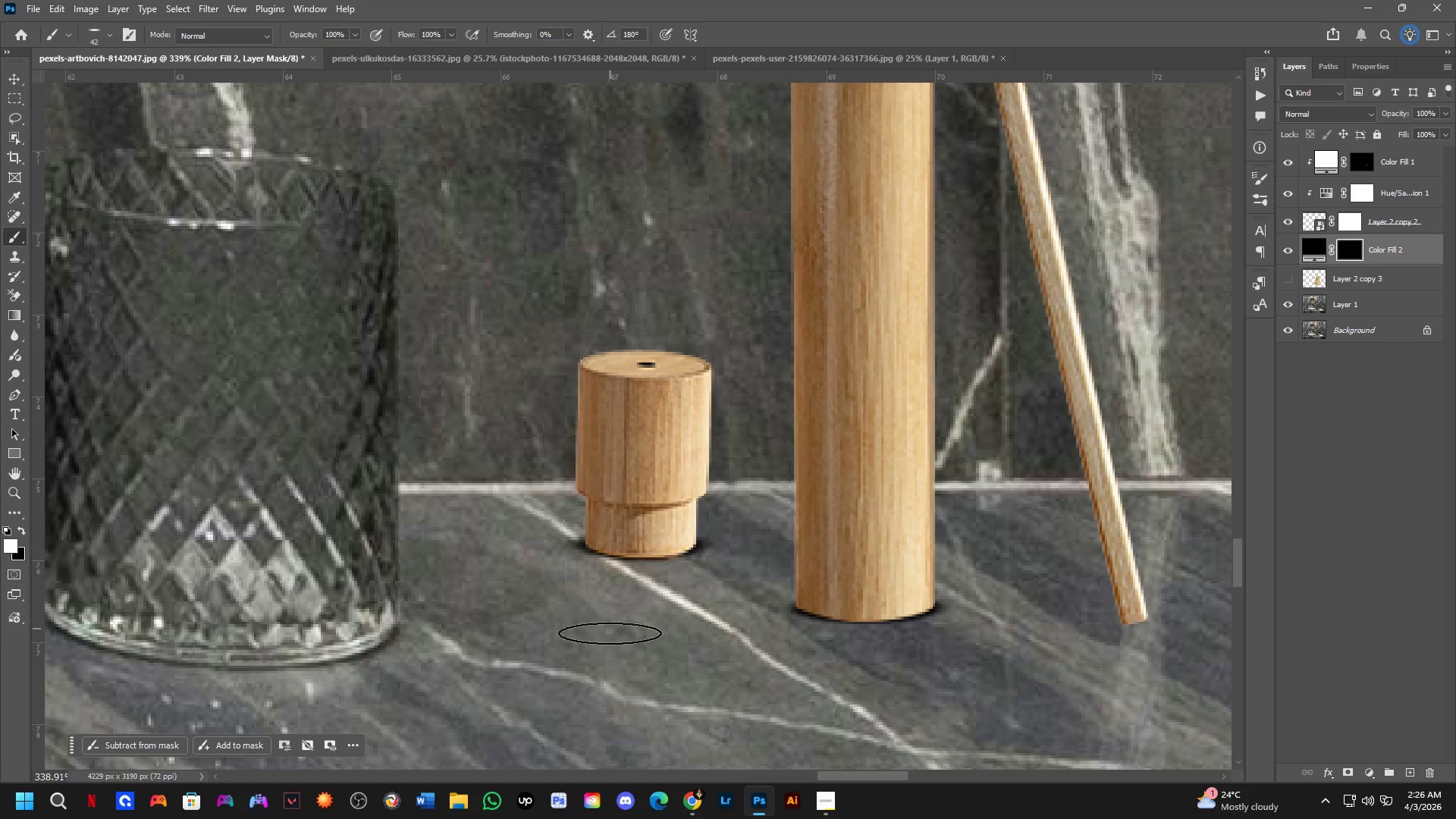 
scroll: coordinate [664, 600], scroll_direction: down, amount: 8.0
 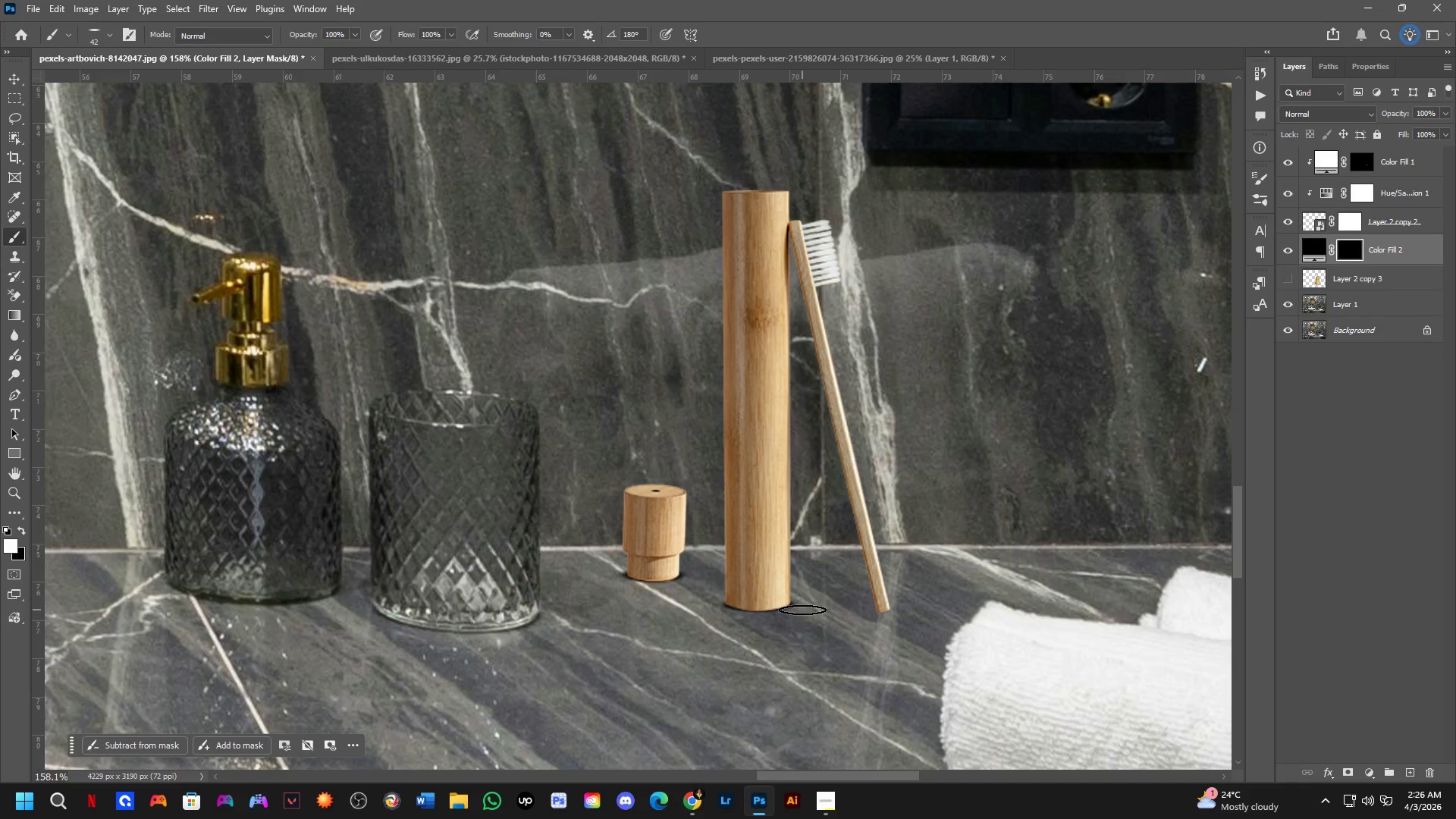 
hold_key(key=AltLeft, duration=0.64)
 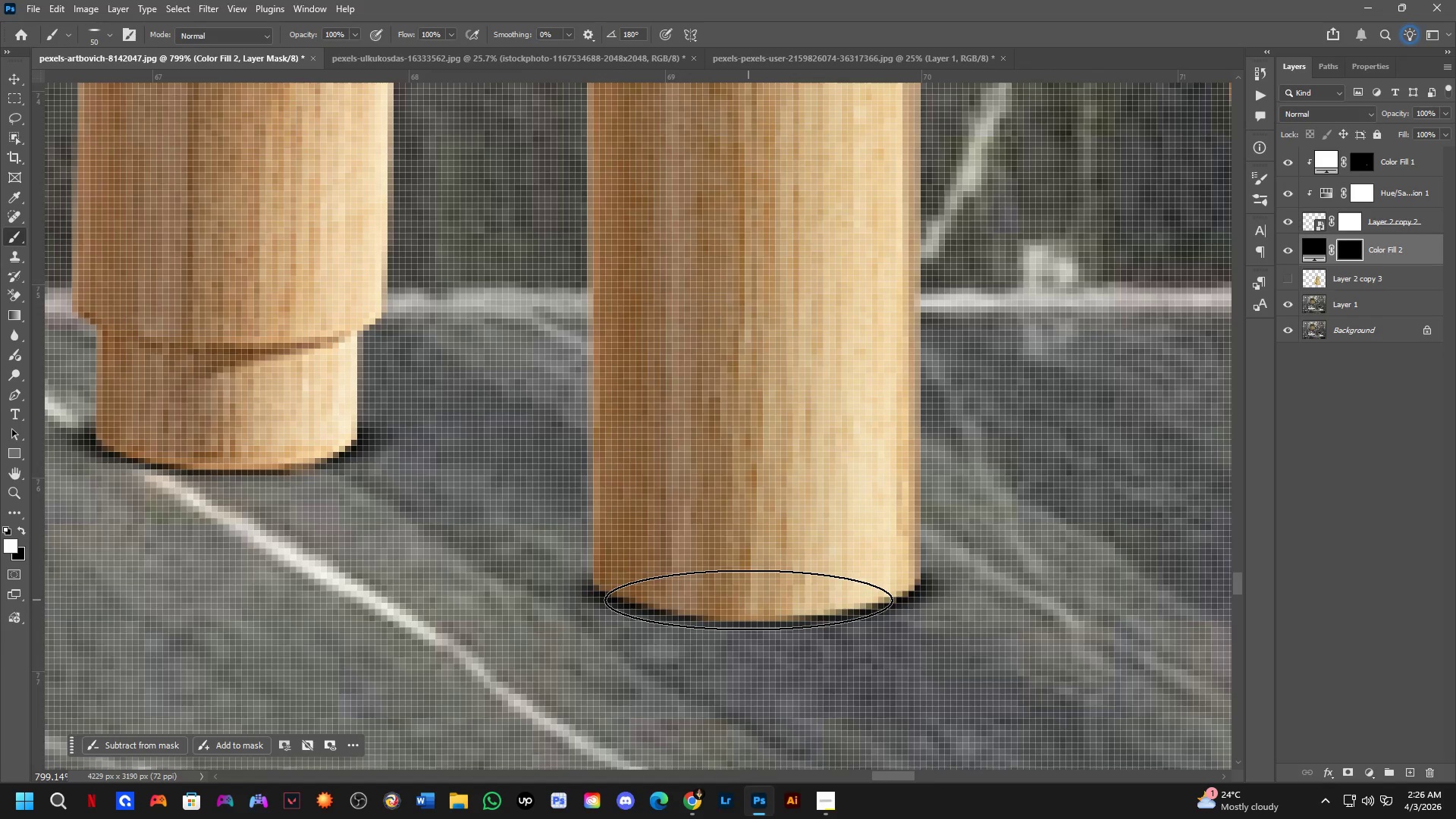 
scroll: coordinate [729, 608], scroll_direction: up, amount: 17.0
 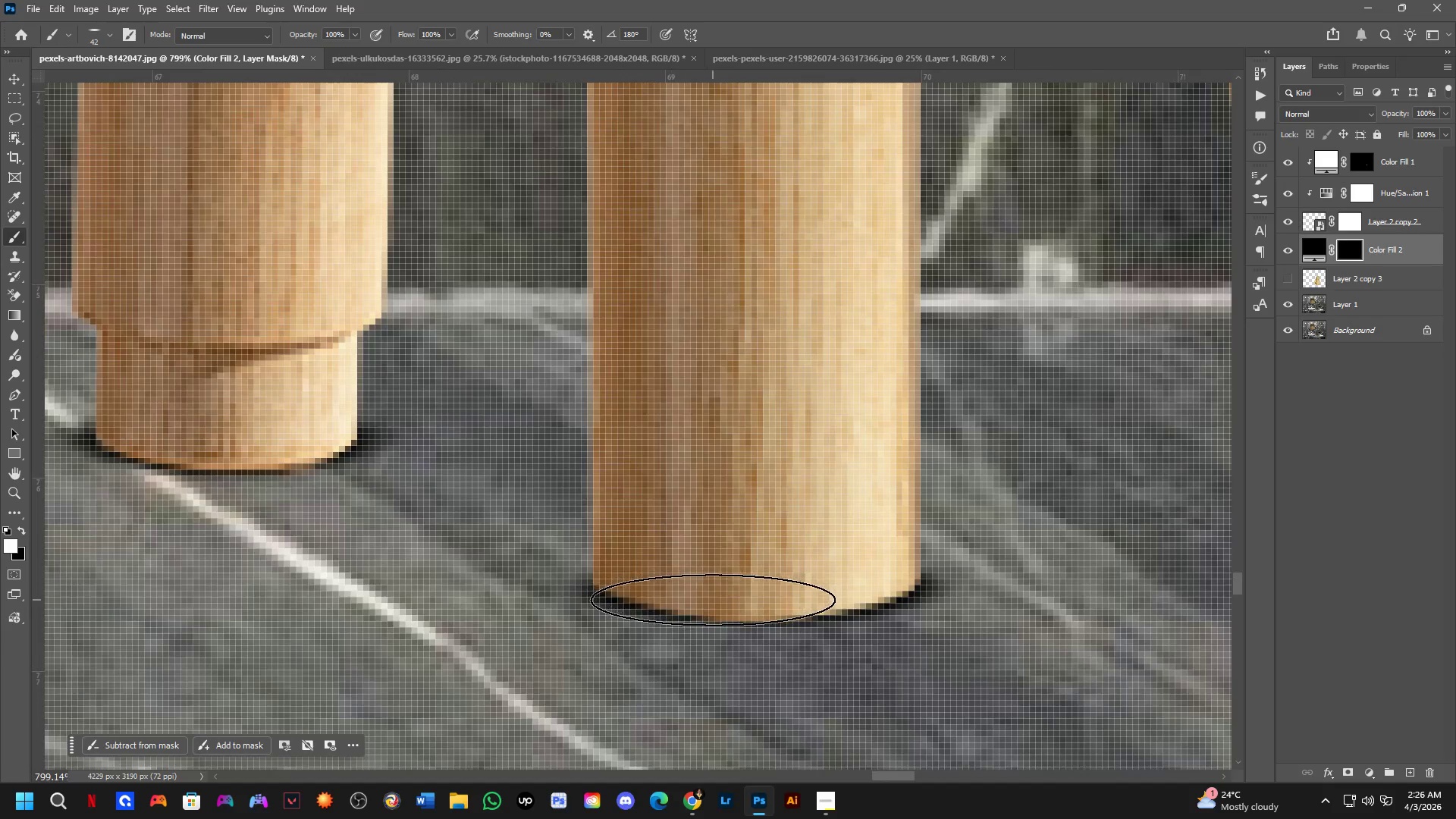 
left_click([748, 600])
 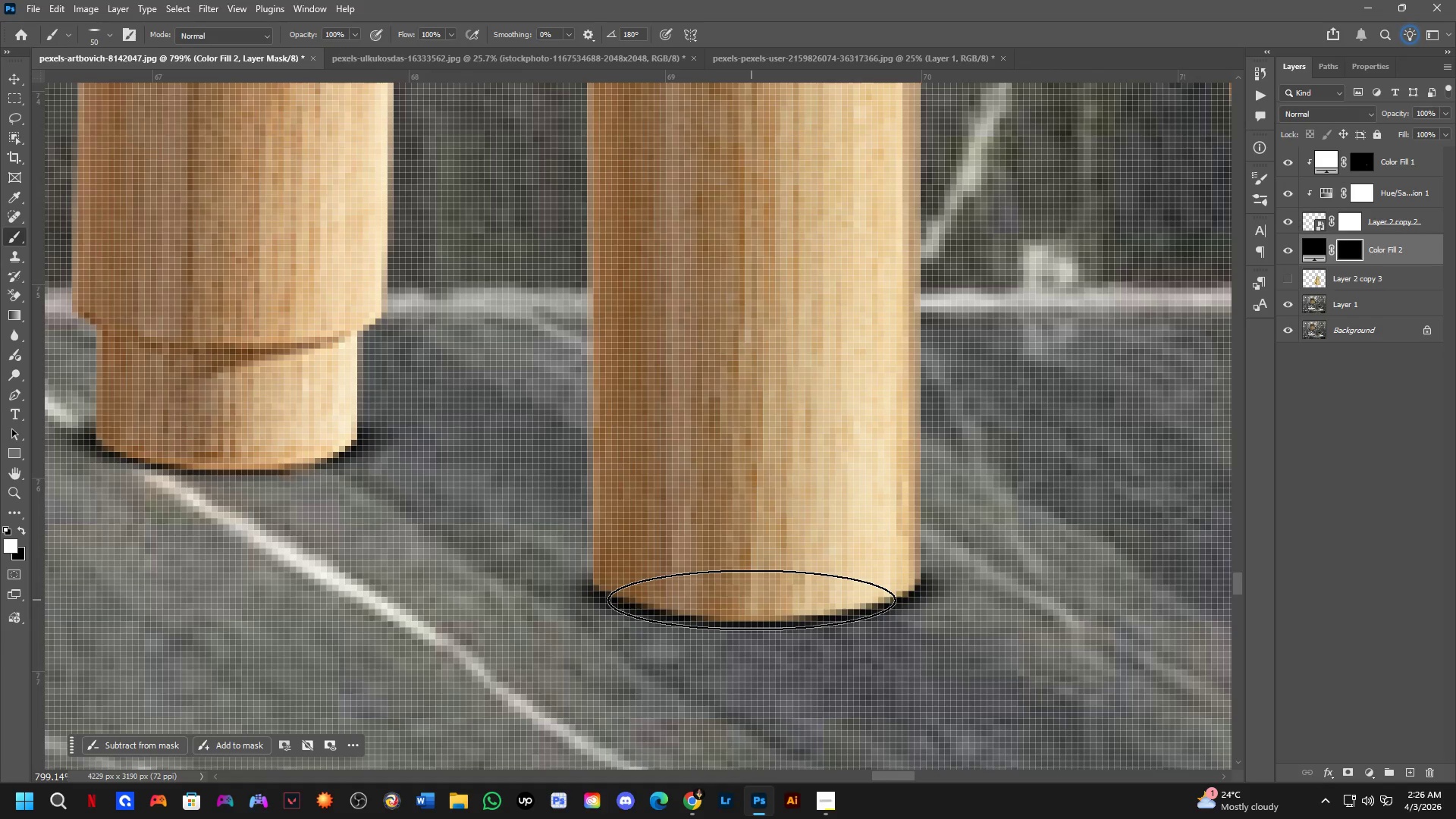 
hold_key(key=AltLeft, duration=0.42)
 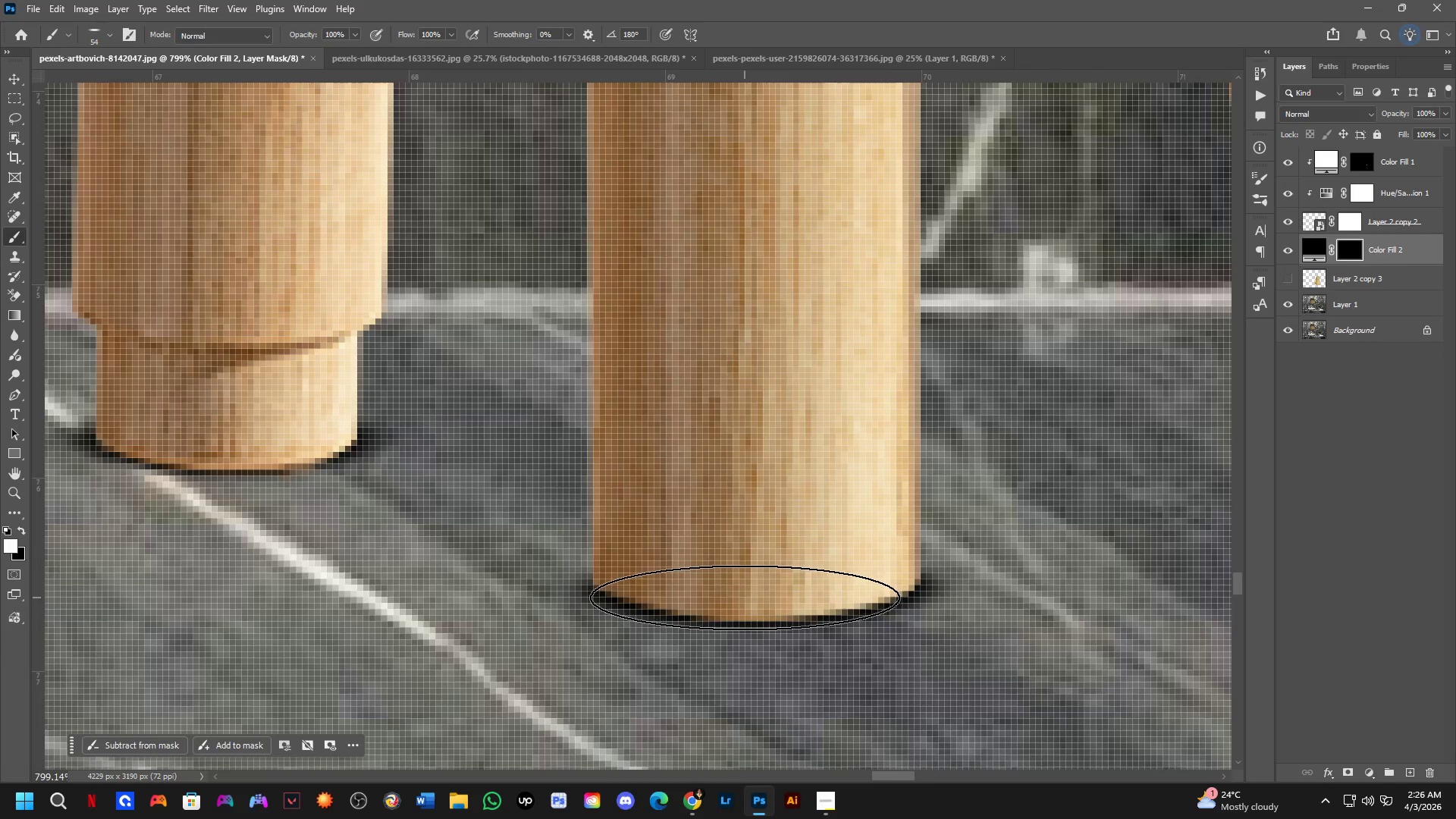 
left_click([744, 597])
 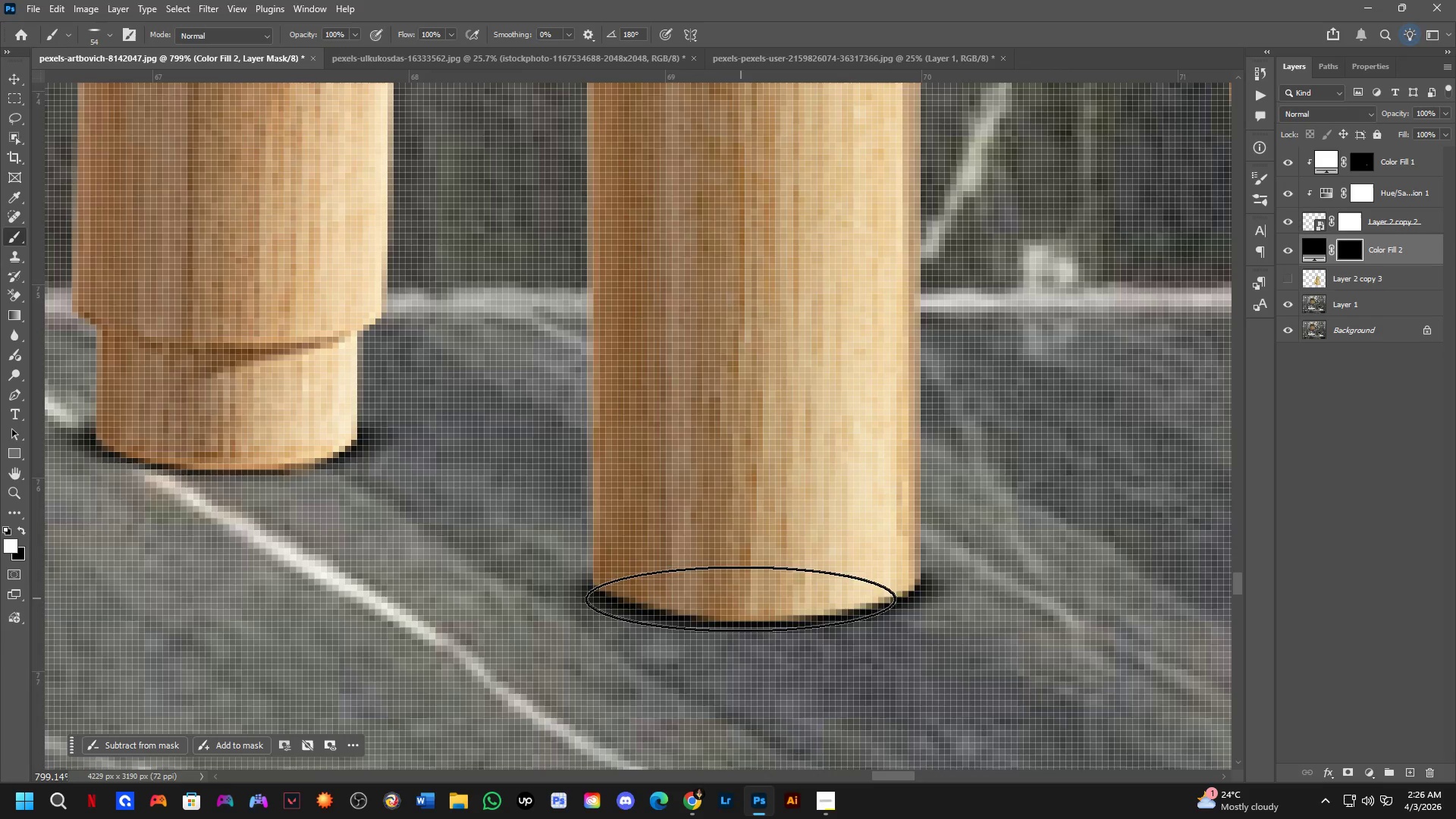 
key(Shift+ShiftLeft)
 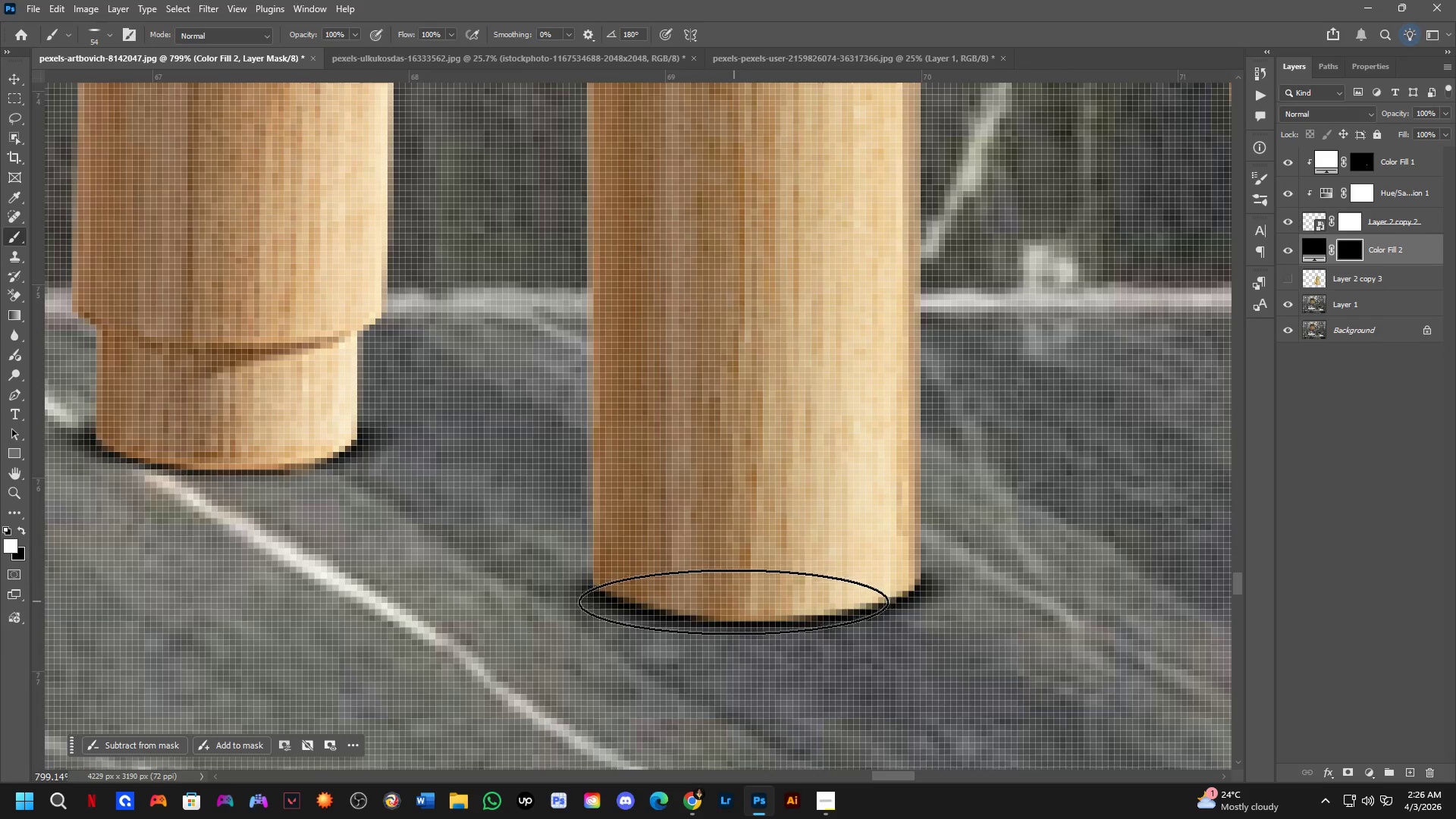 
hold_key(key=Space, duration=0.5)
 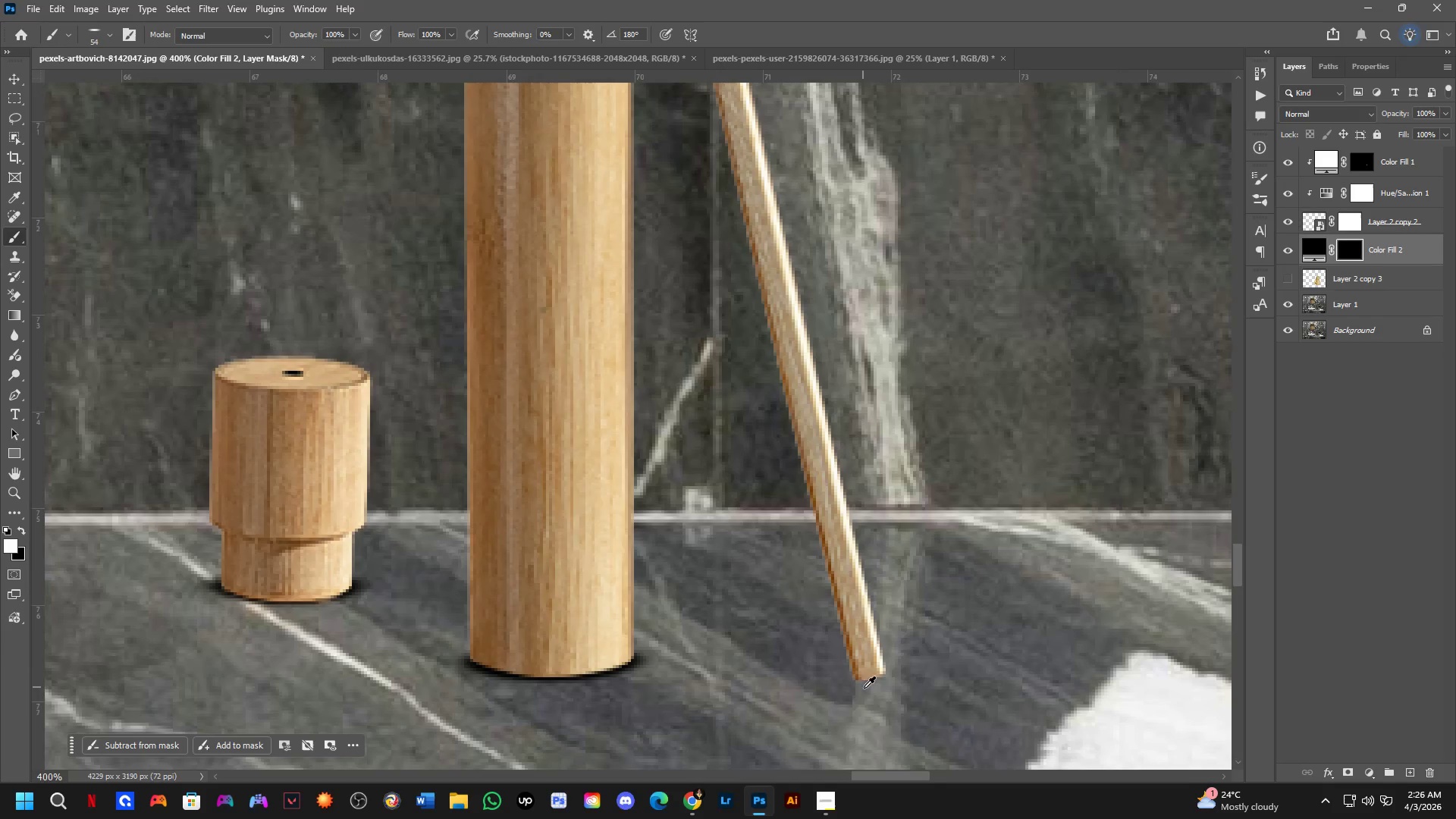 
left_click_drag(start_coordinate=[830, 541], to_coordinate=[792, 597])
 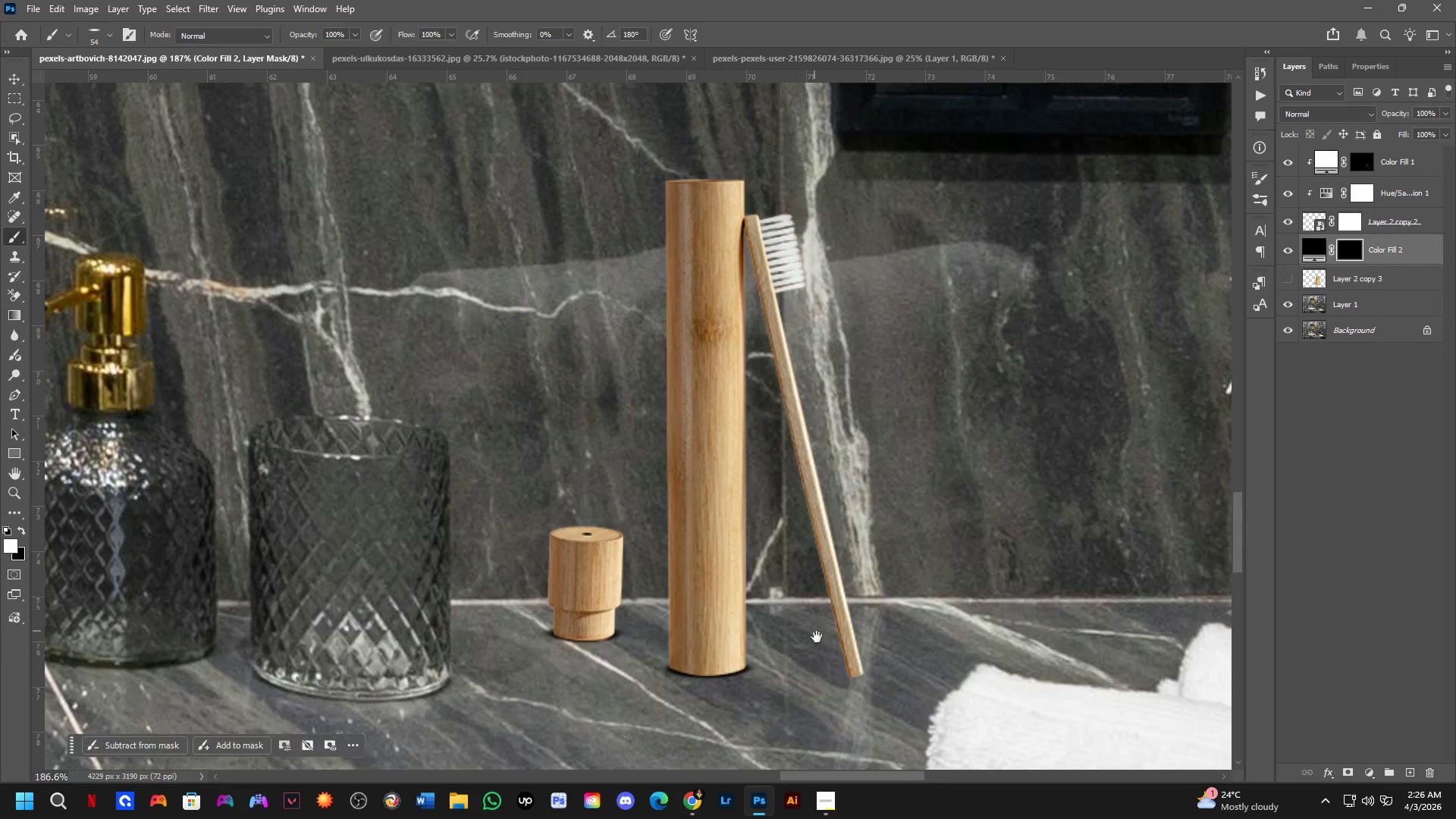 
scroll: coordinate [755, 623], scroll_direction: down, amount: 12.0
 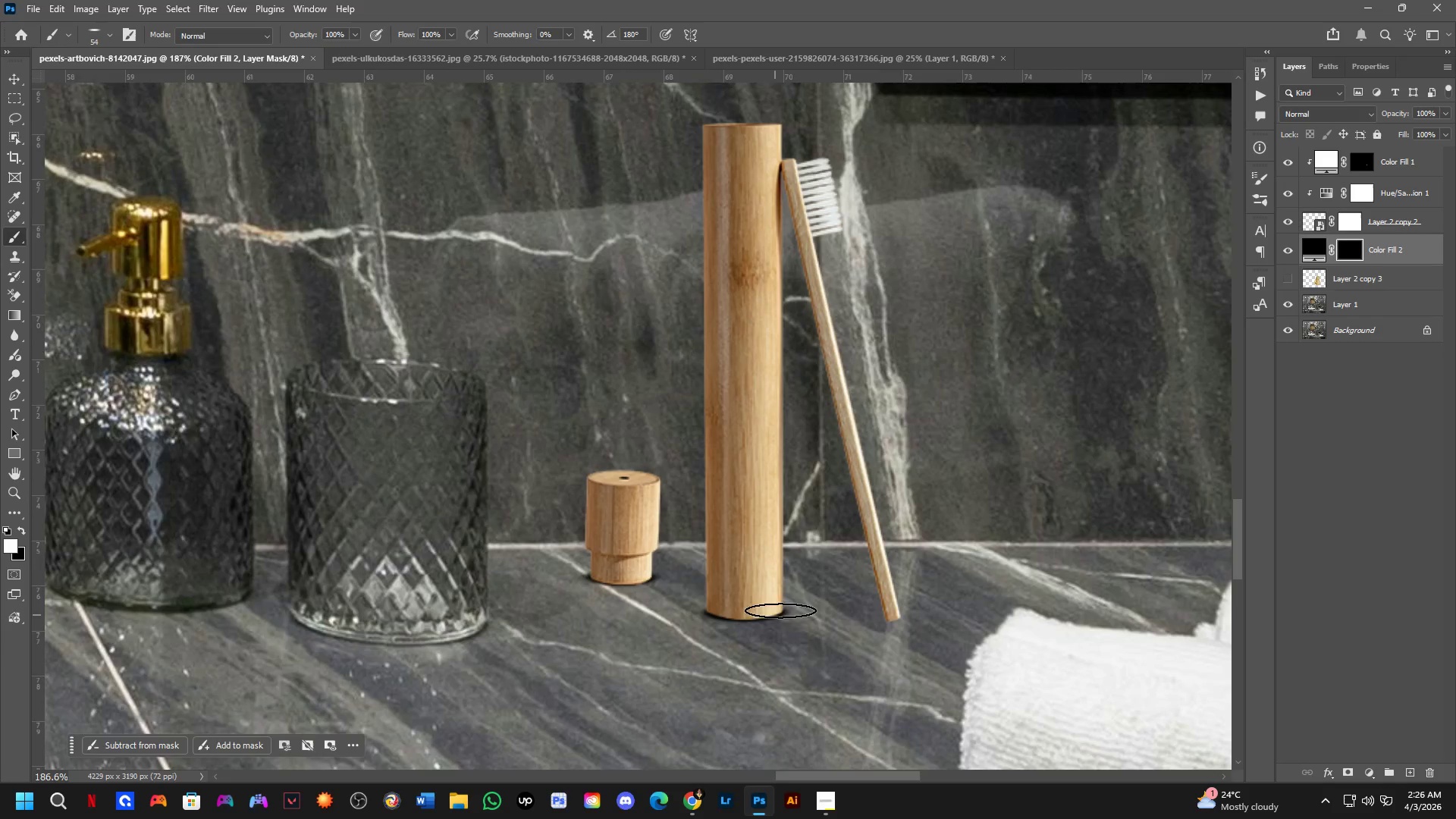 
hold_key(key=AltLeft, duration=1.08)
 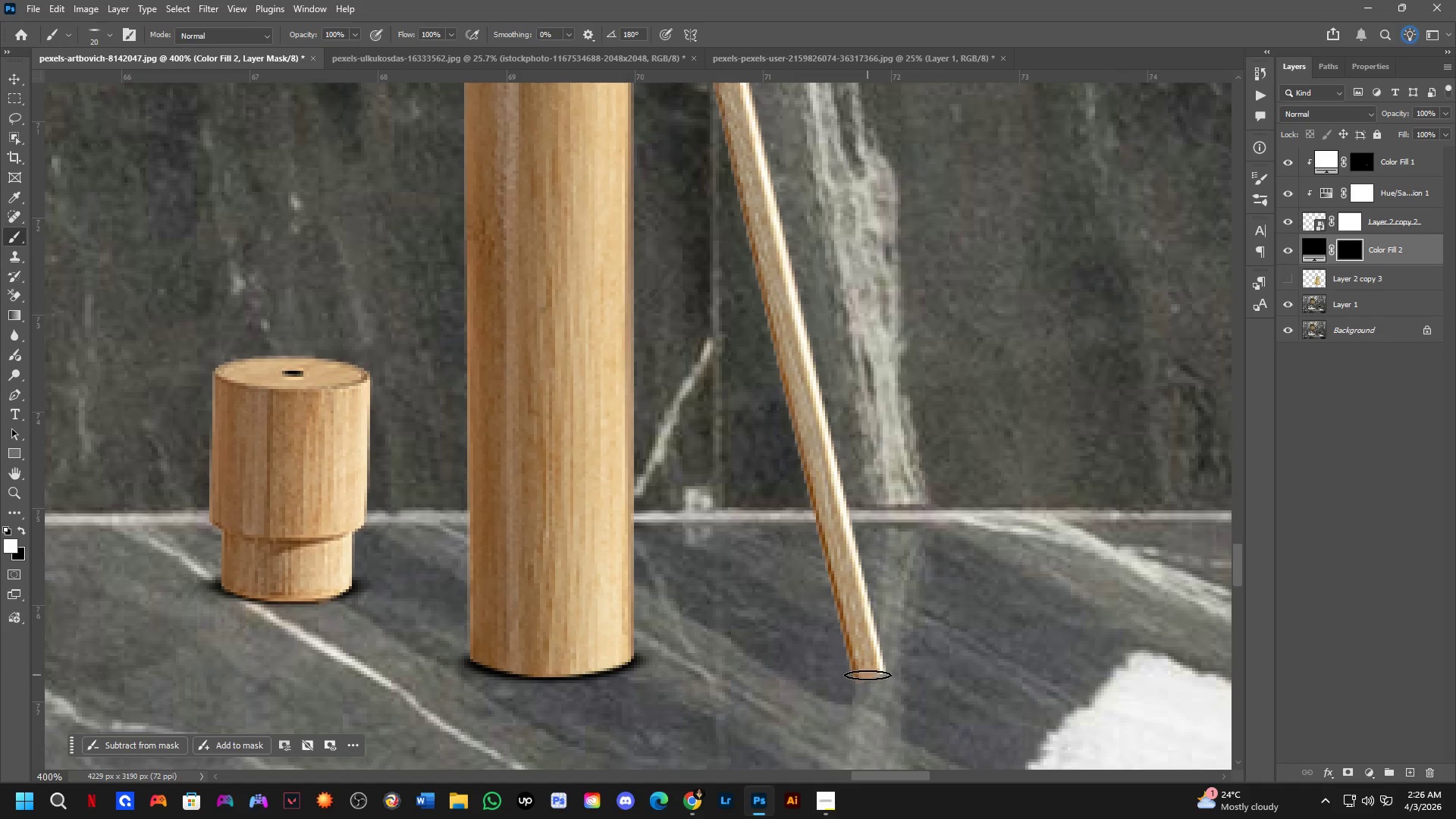 
scroll: coordinate [849, 680], scroll_direction: up, amount: 8.0
 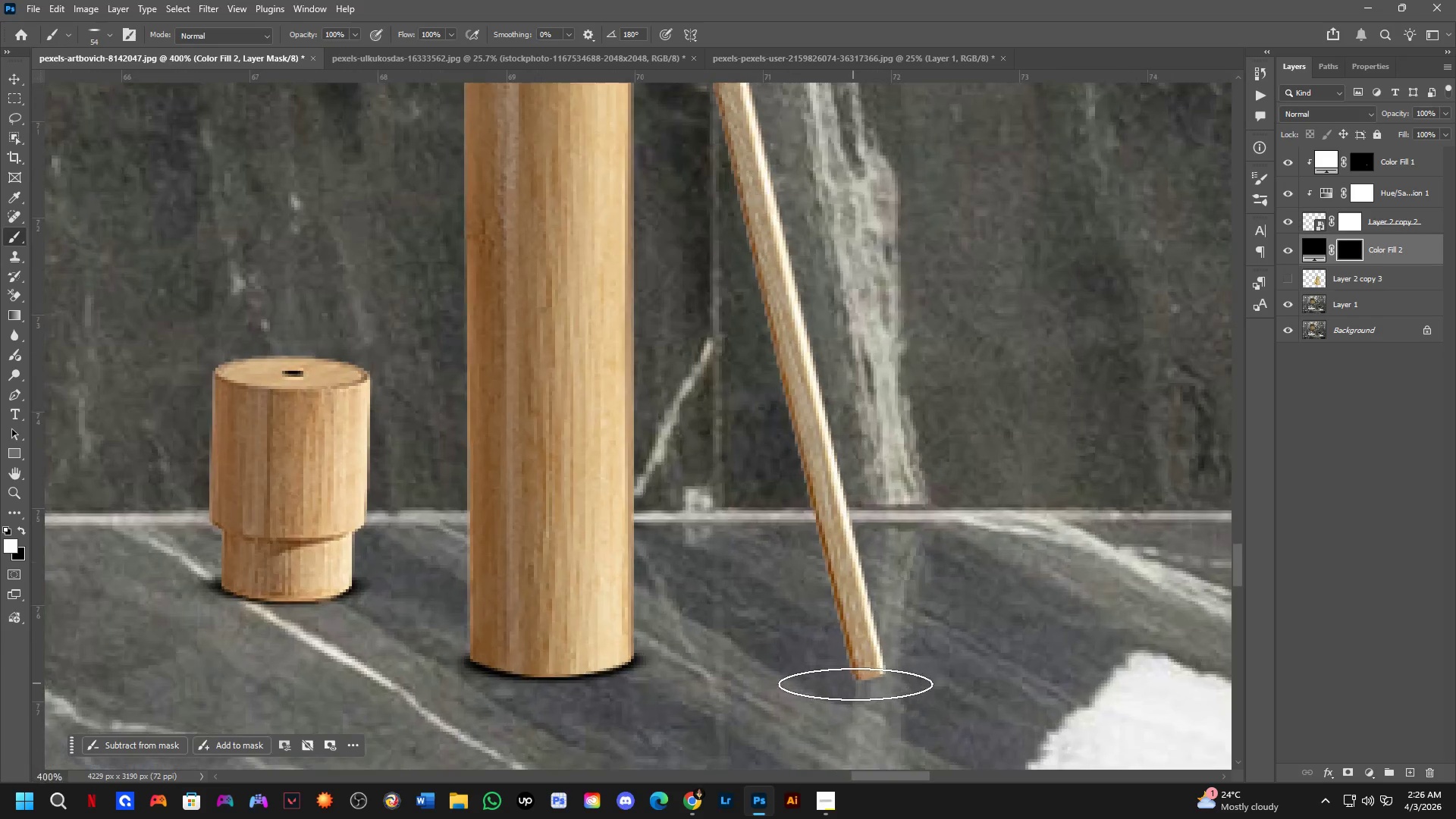 
left_click([862, 682])
 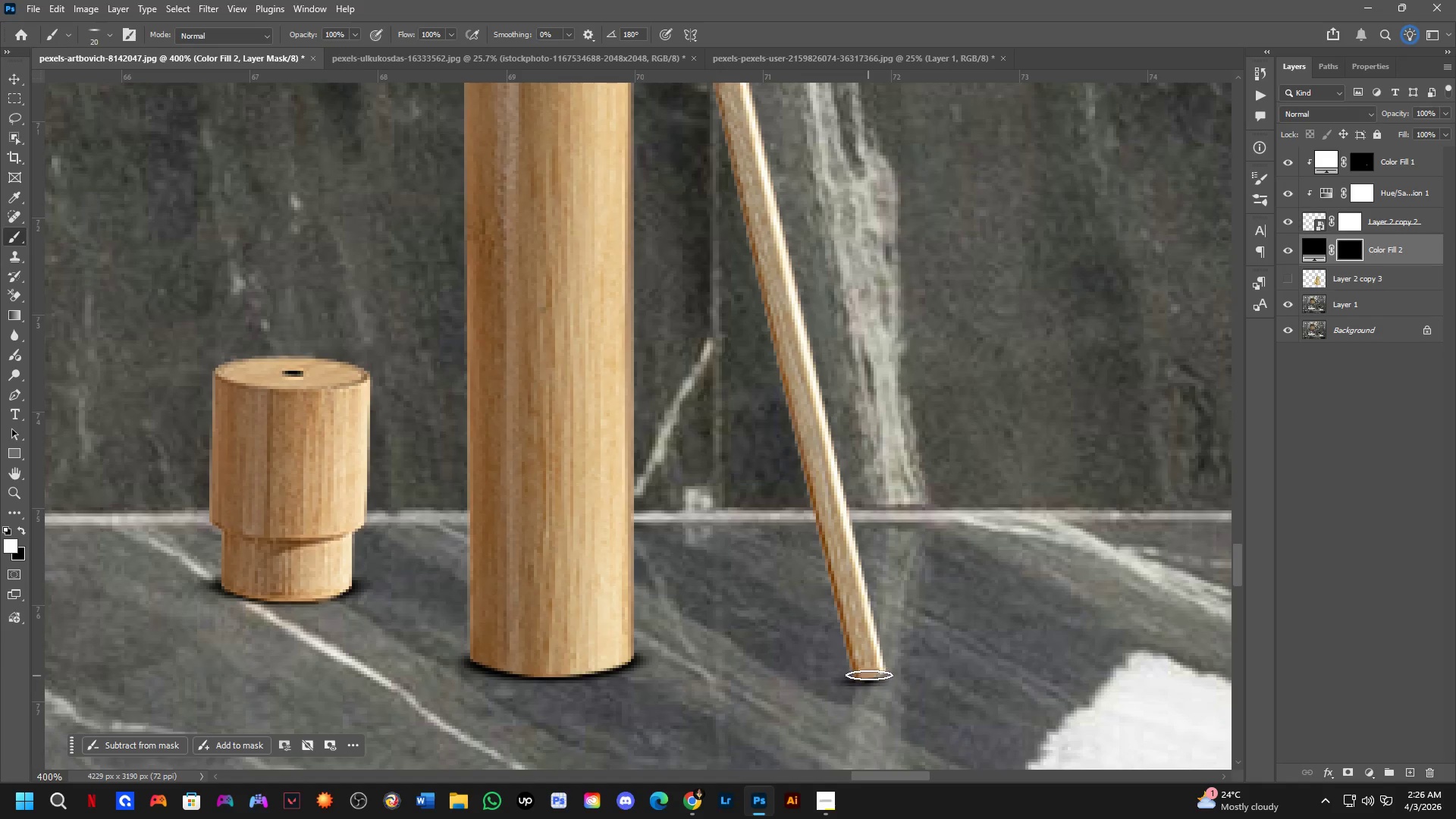 
left_click_drag(start_coordinate=[872, 673], to_coordinate=[863, 689])
 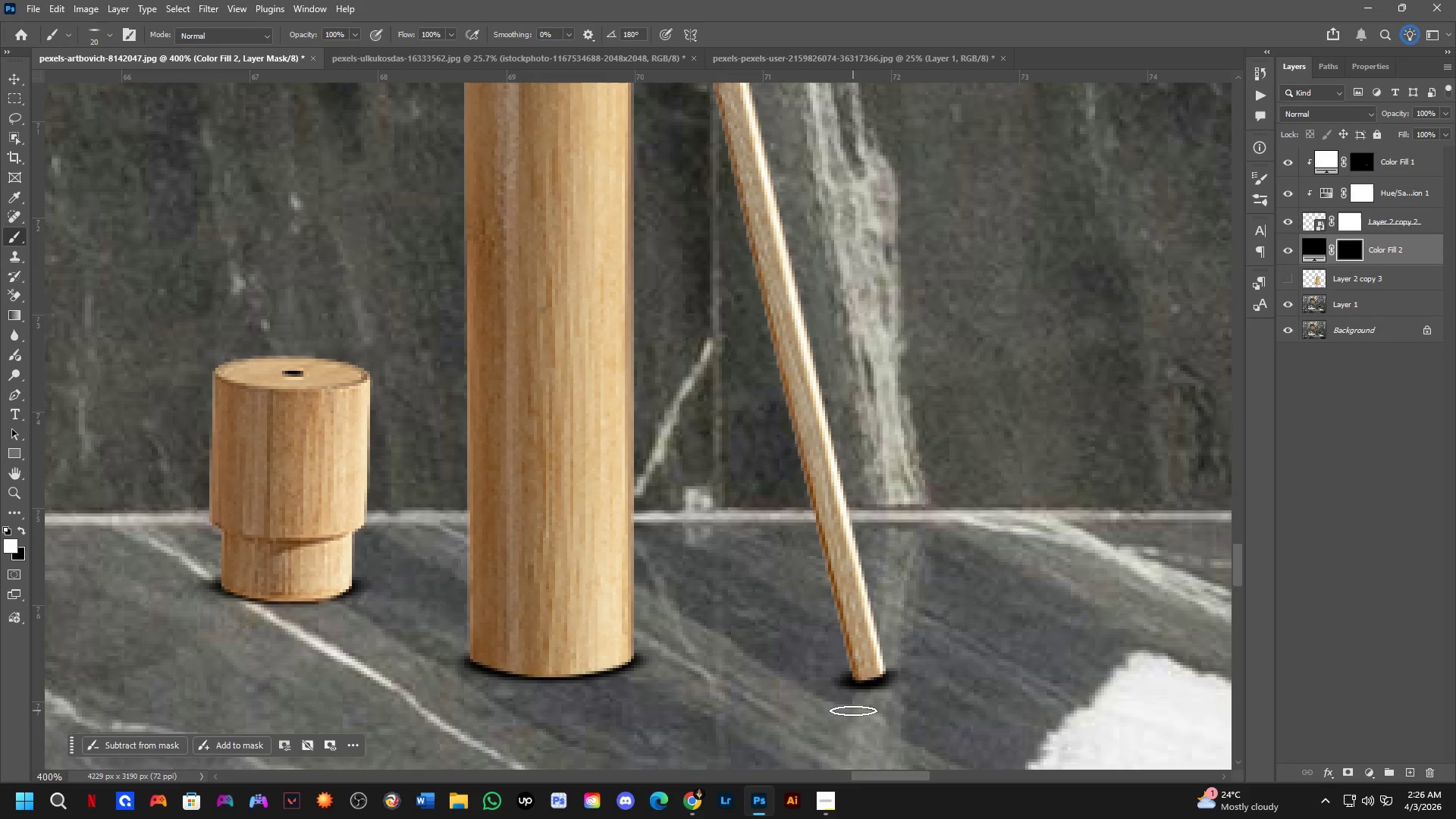 
key(Control+ControlLeft)
 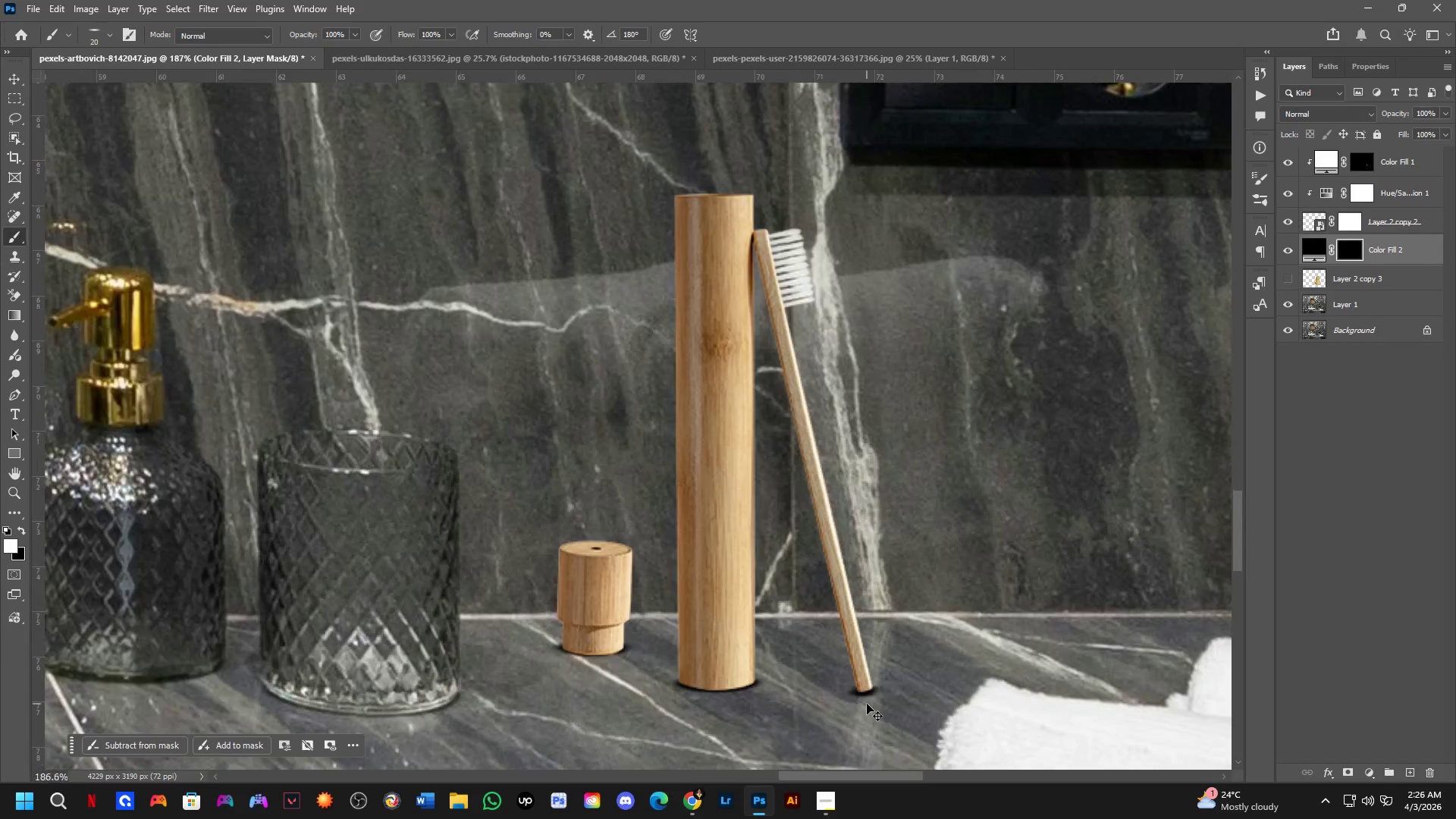 
key(Control+Z)
 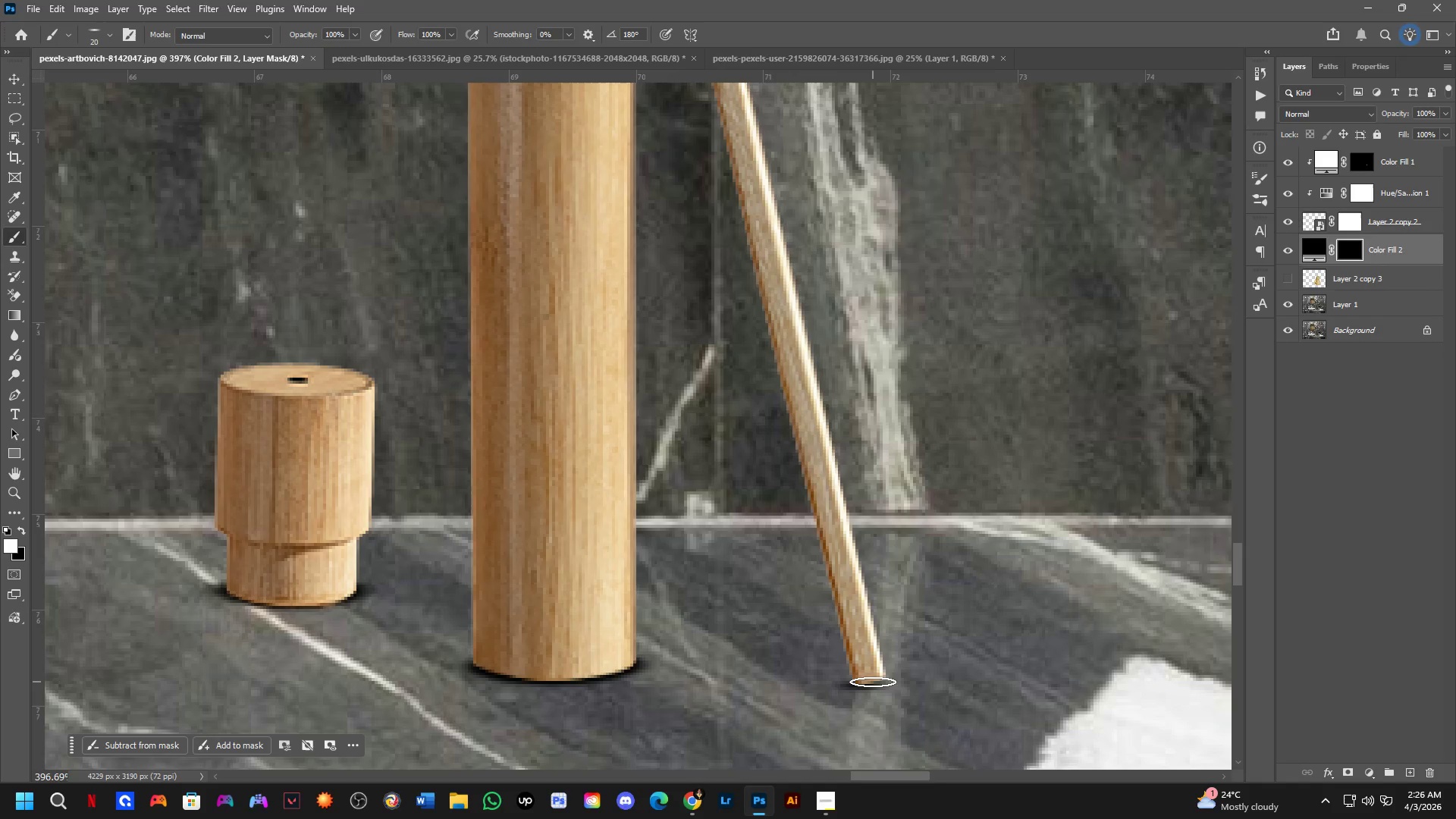 
scroll: coordinate [856, 692], scroll_direction: none, amount: 0.0
 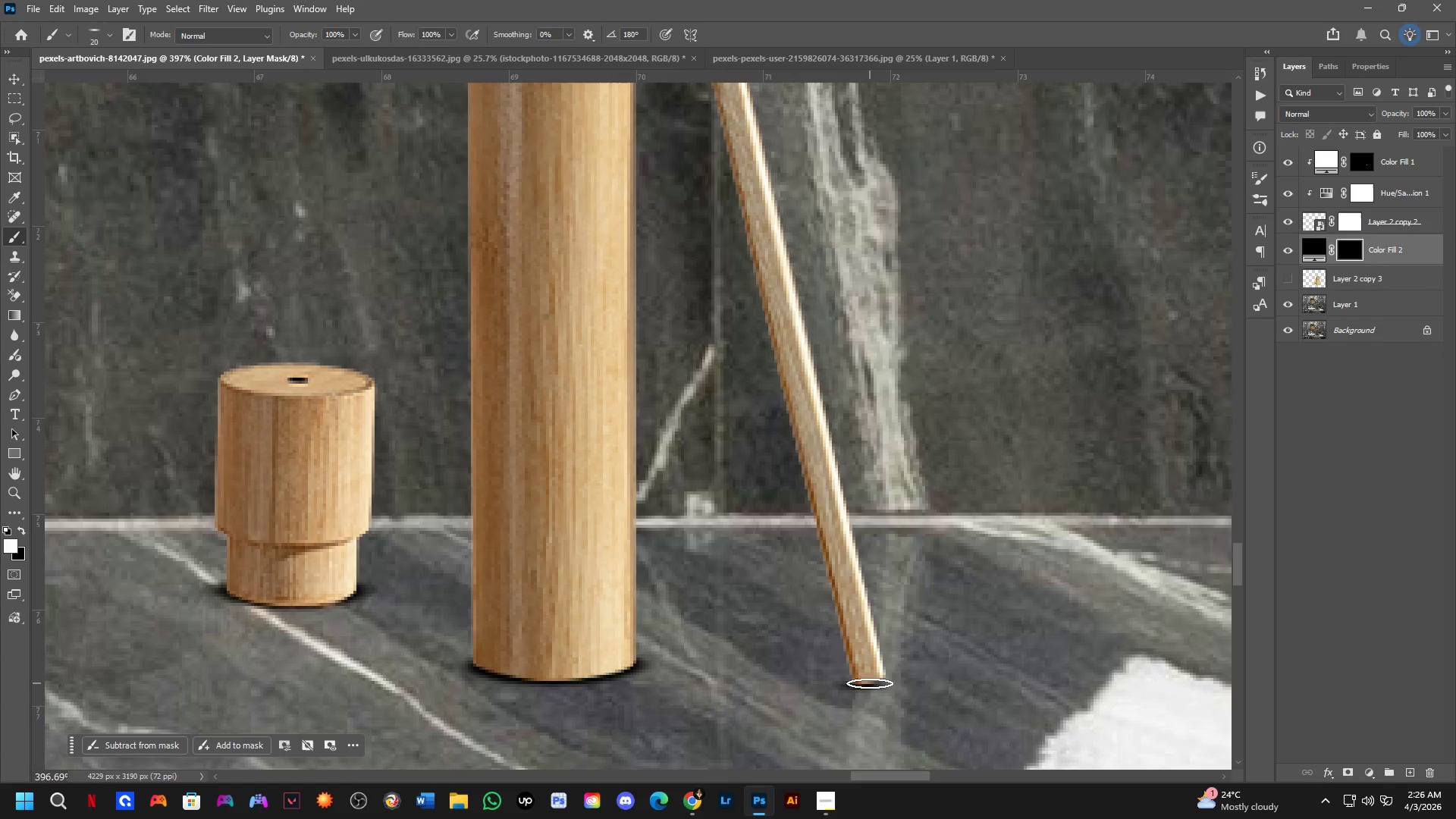 
left_click([873, 679])
 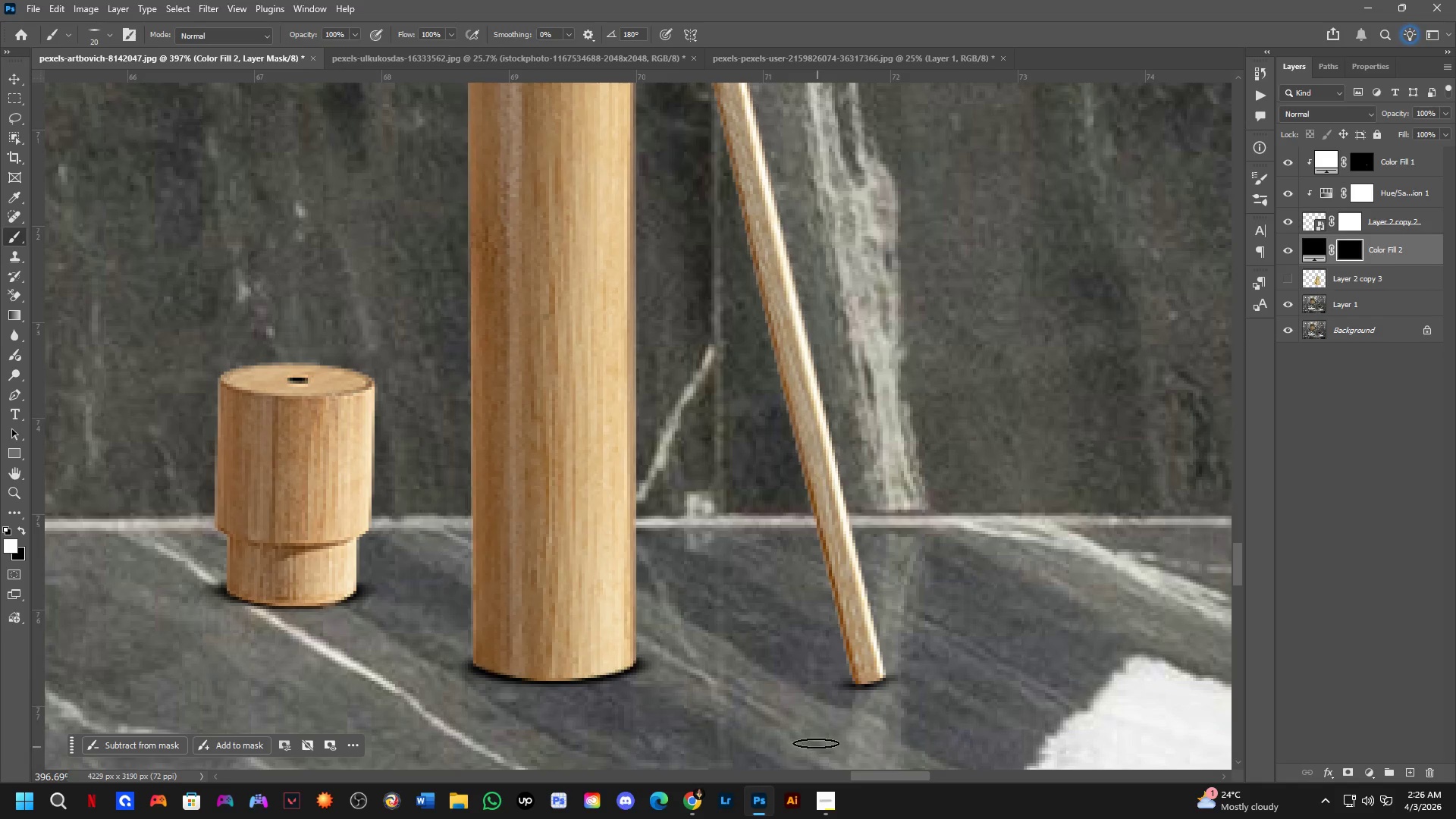 
hold_key(key=Space, duration=0.48)
 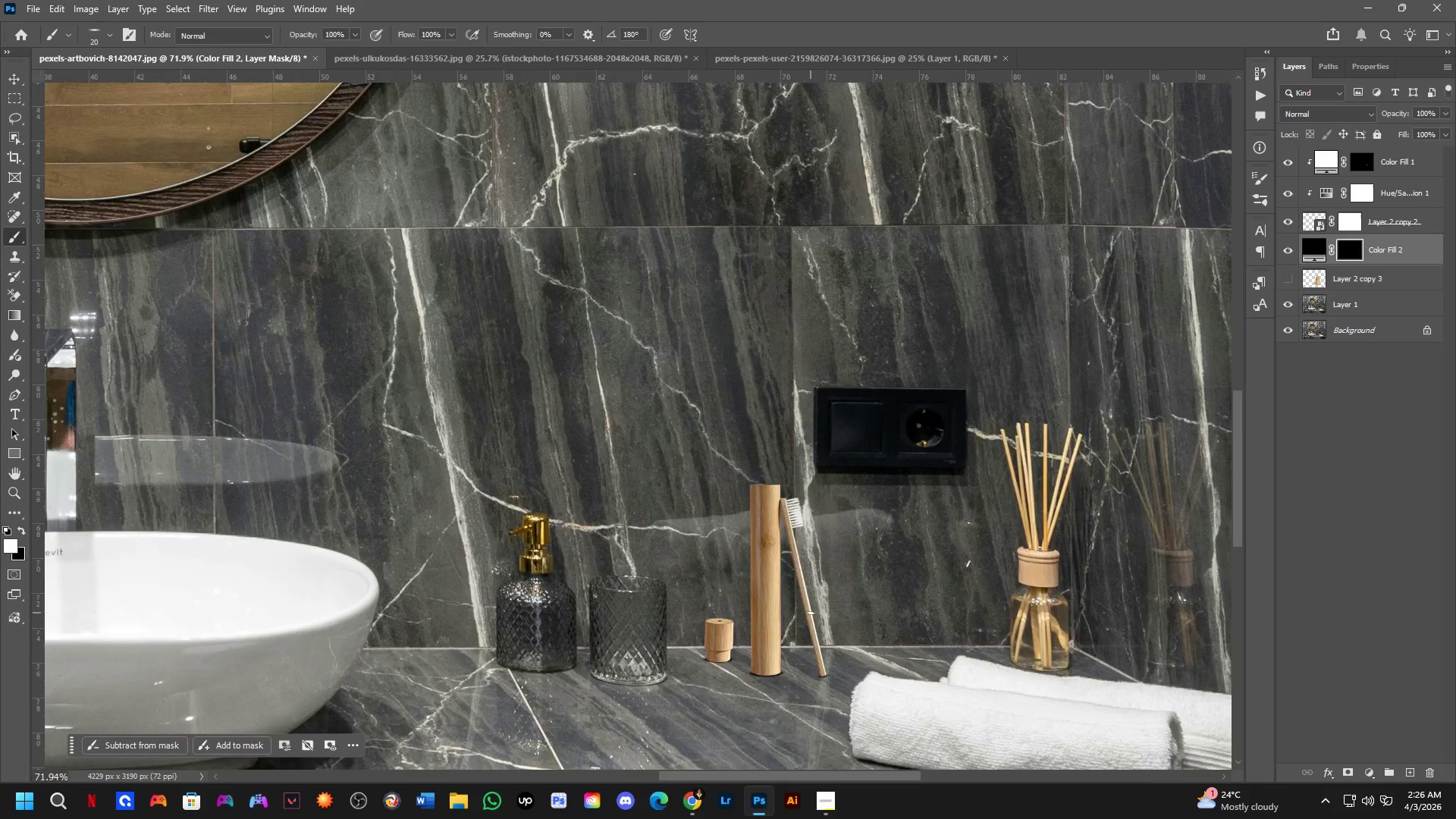 
scroll: coordinate [831, 701], scroll_direction: down, amount: 11.0
 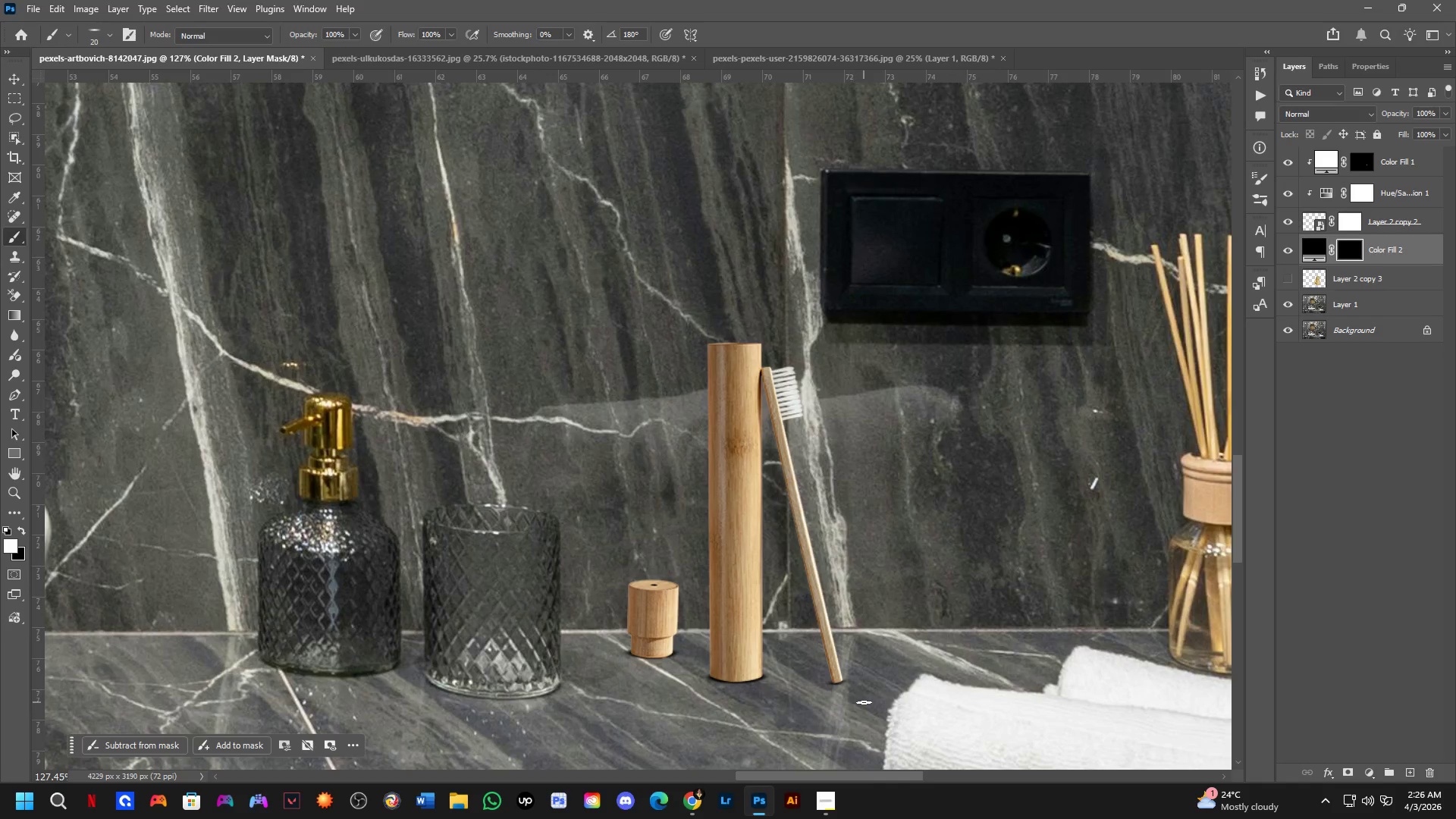 
left_click_drag(start_coordinate=[874, 637], to_coordinate=[867, 676])
 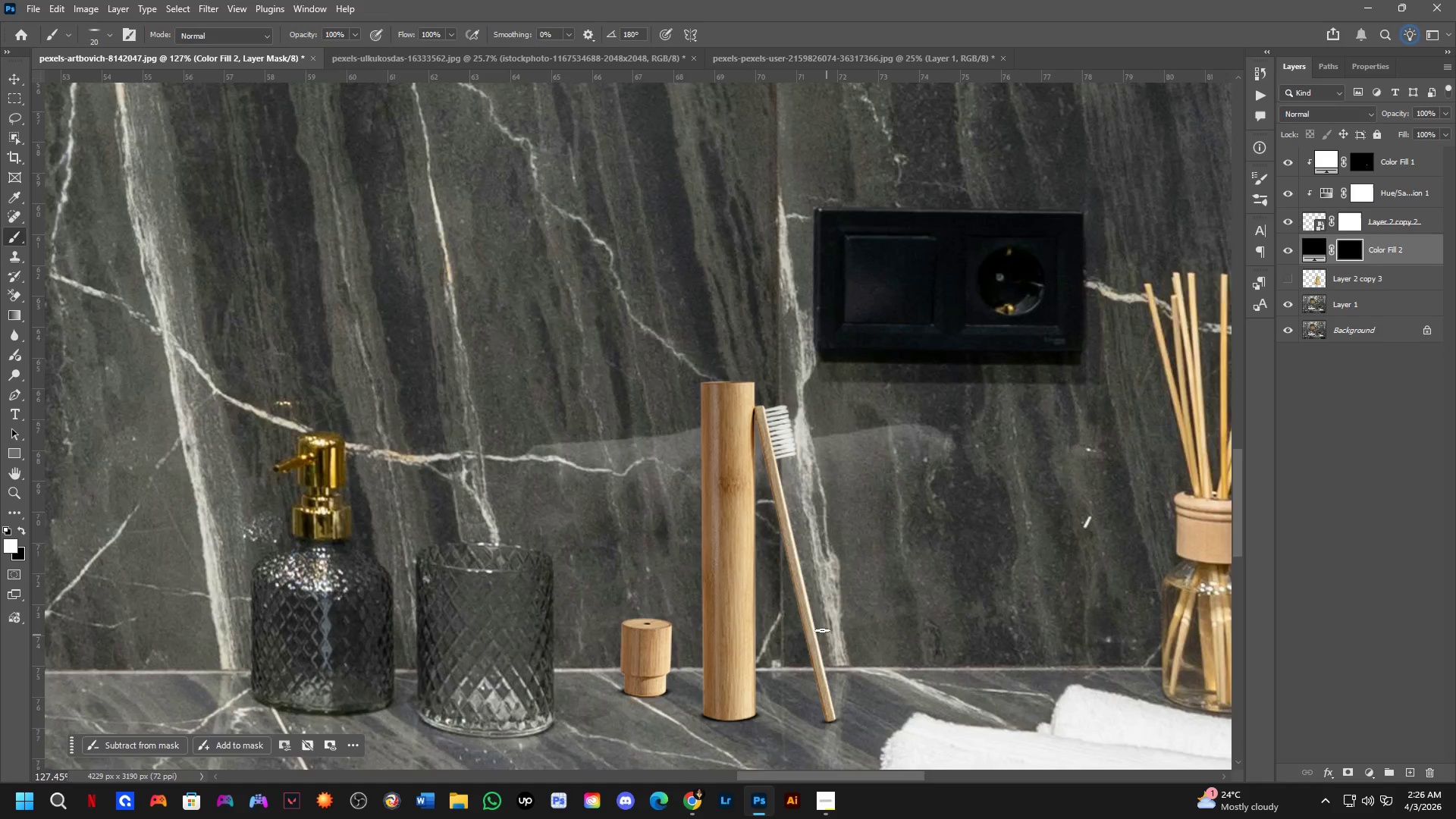 
scroll: coordinate [785, 583], scroll_direction: down, amount: 21.0
 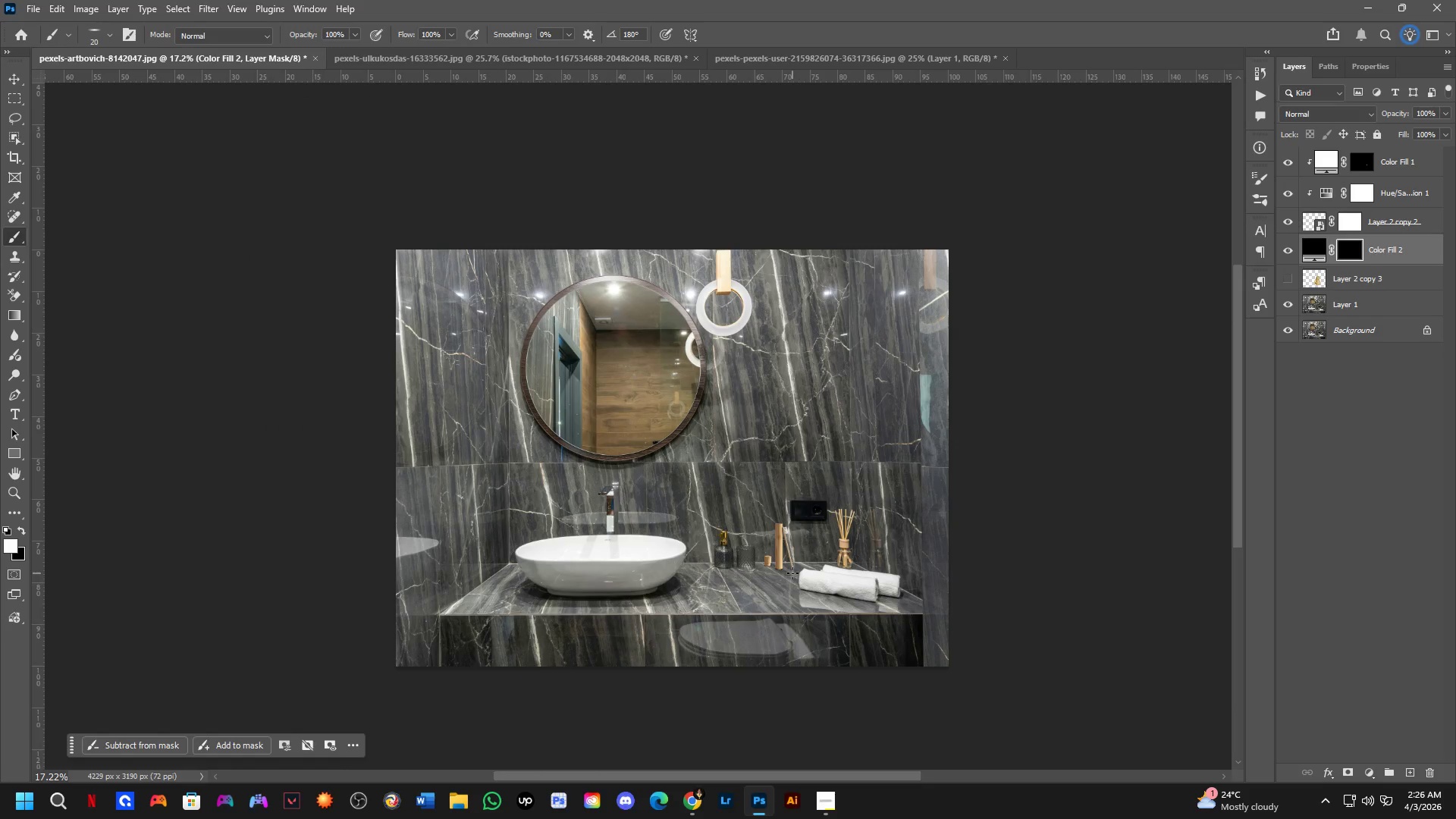 
scroll: coordinate [1028, 438], scroll_direction: up, amount: 27.0
 